 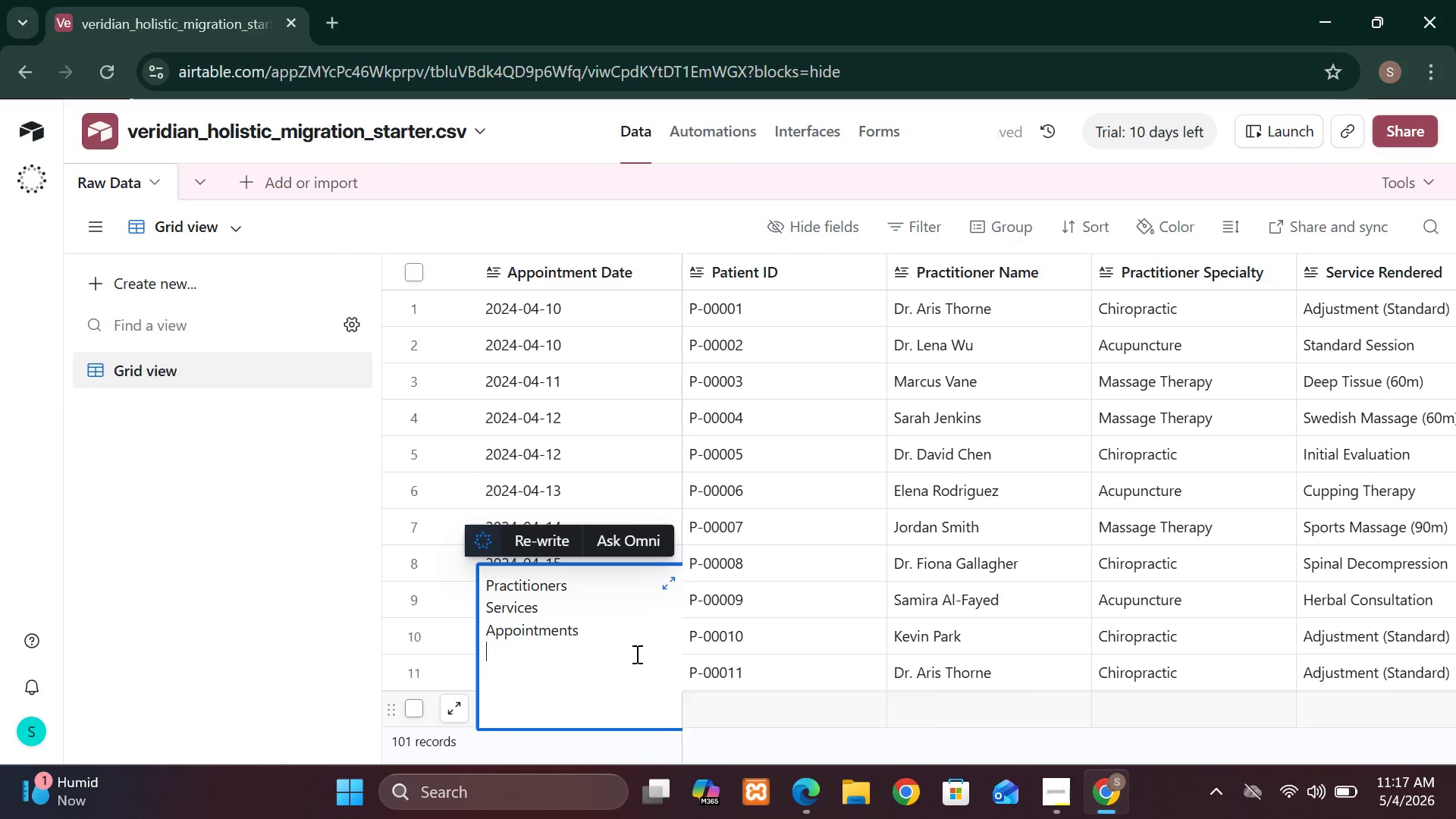 
key(Backspace)
 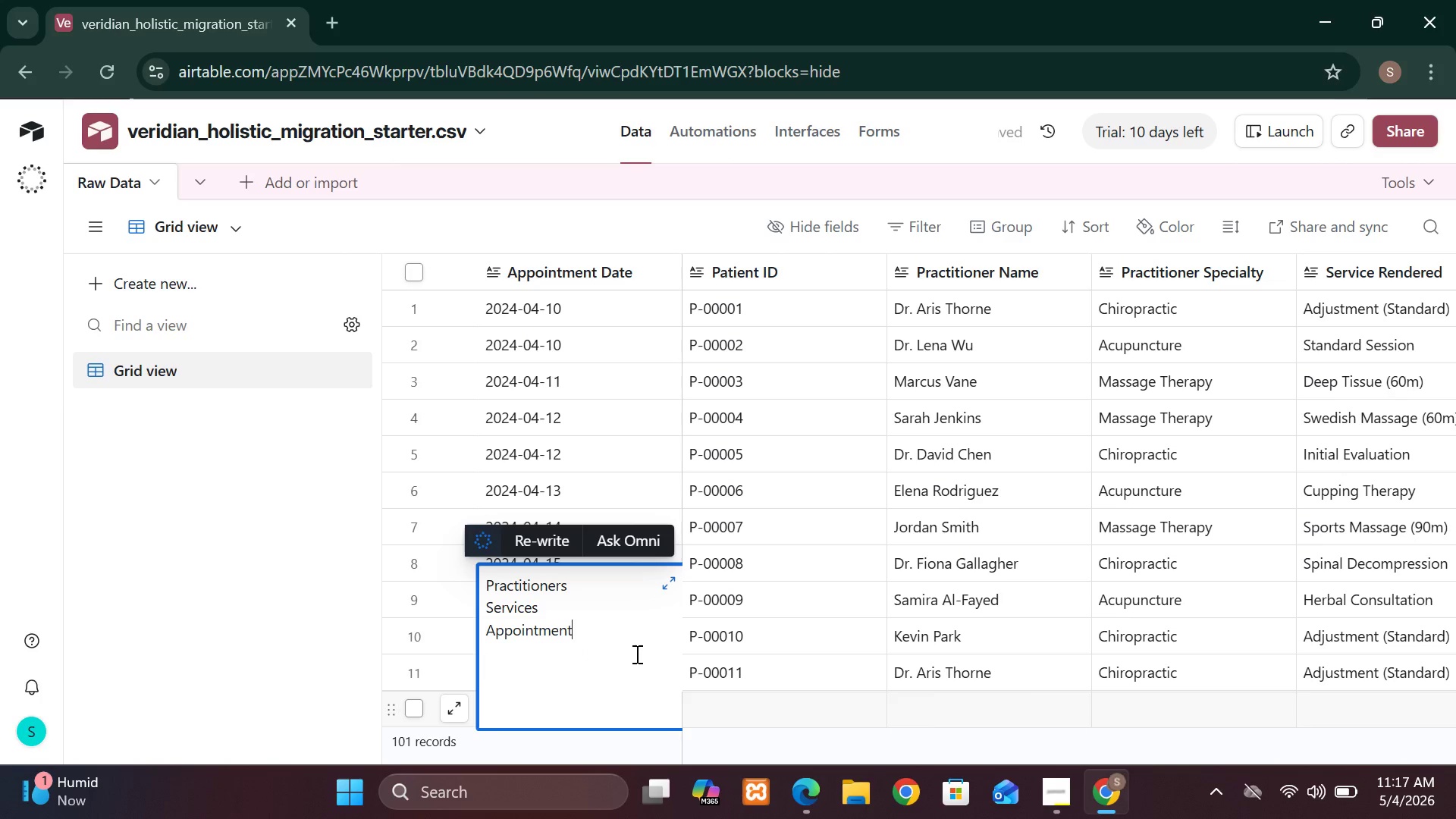 
key(Backspace)
 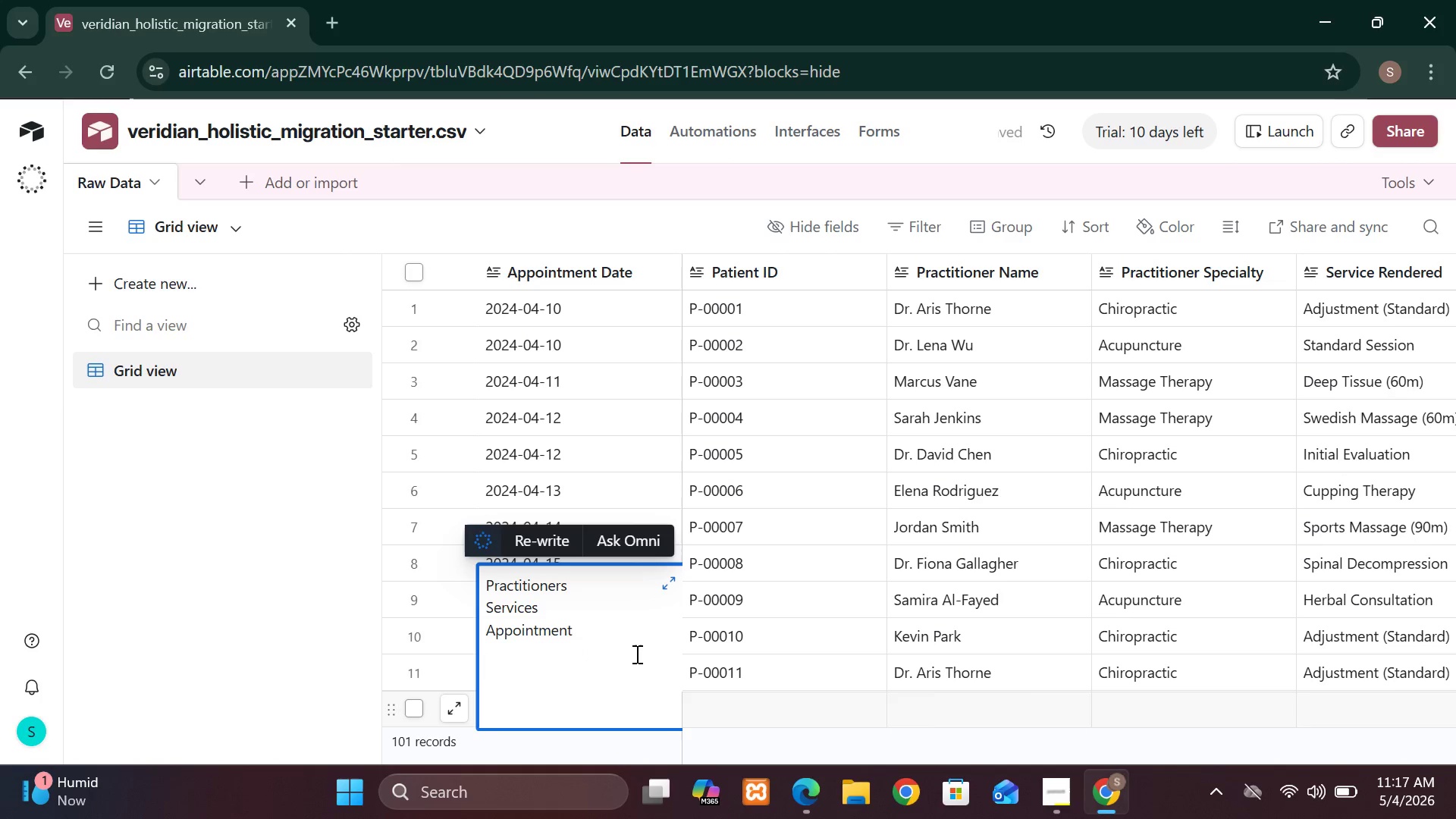 
key(Backspace)
 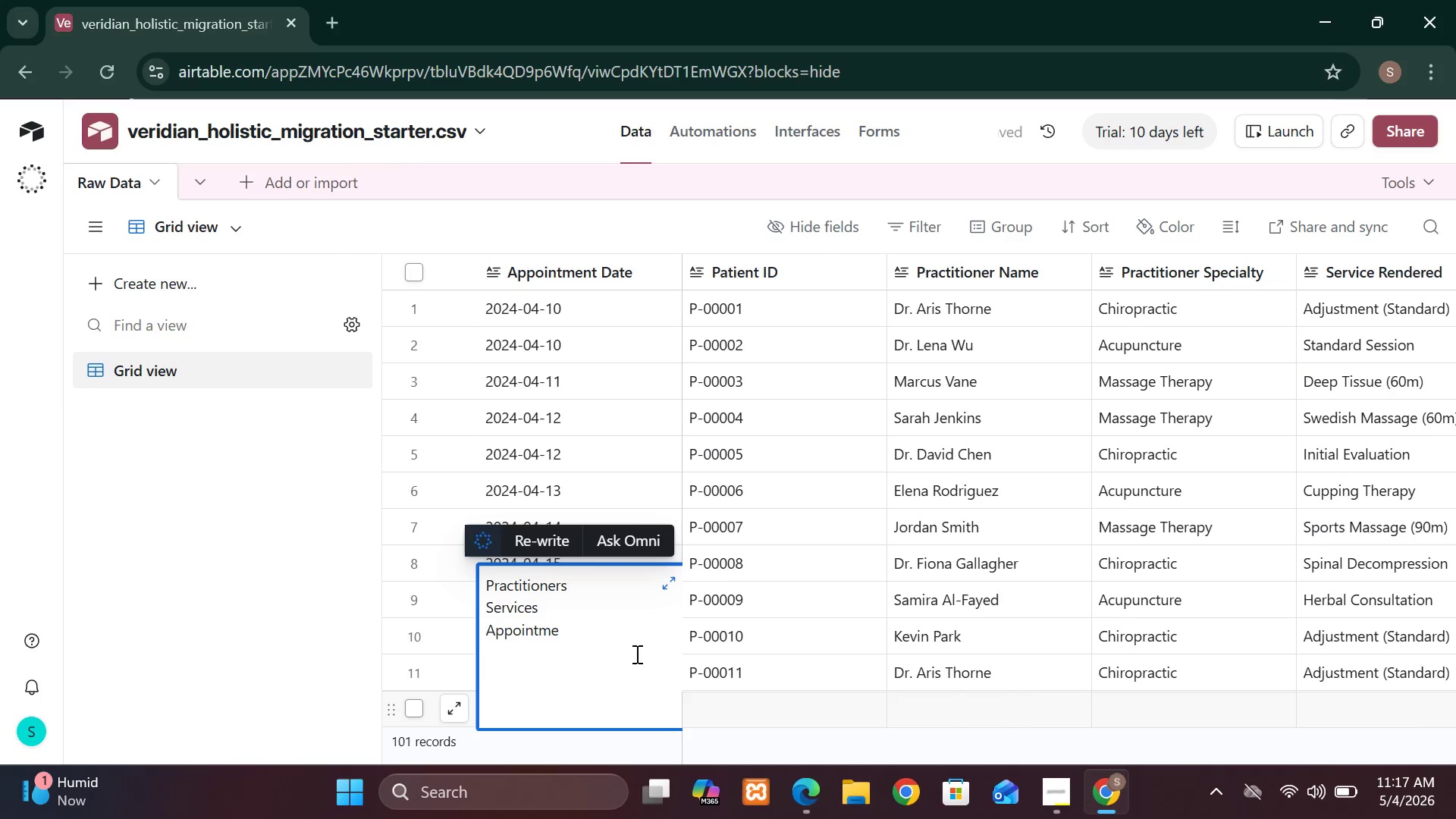 
key(Backspace)
 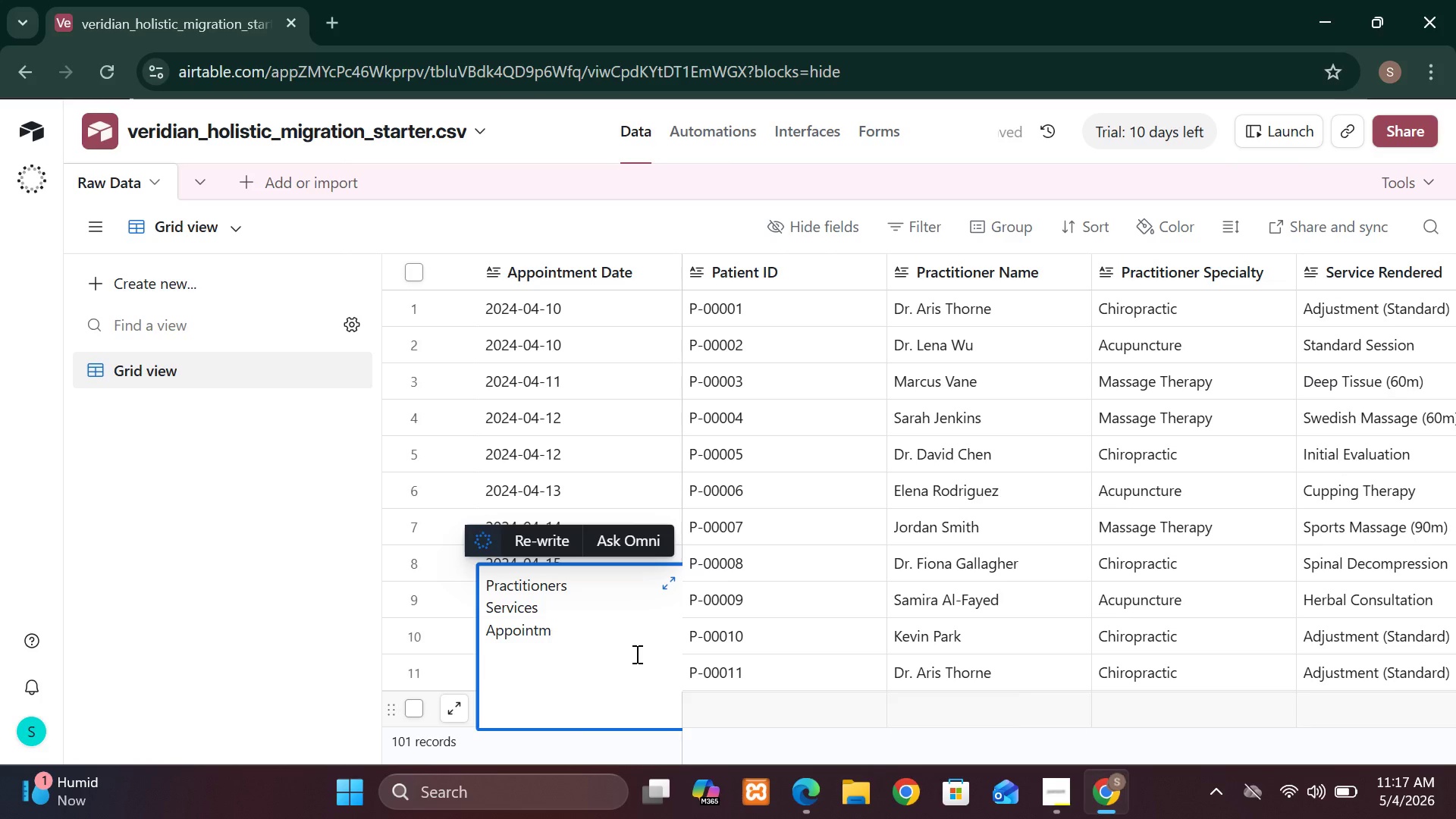 
key(Backspace)
 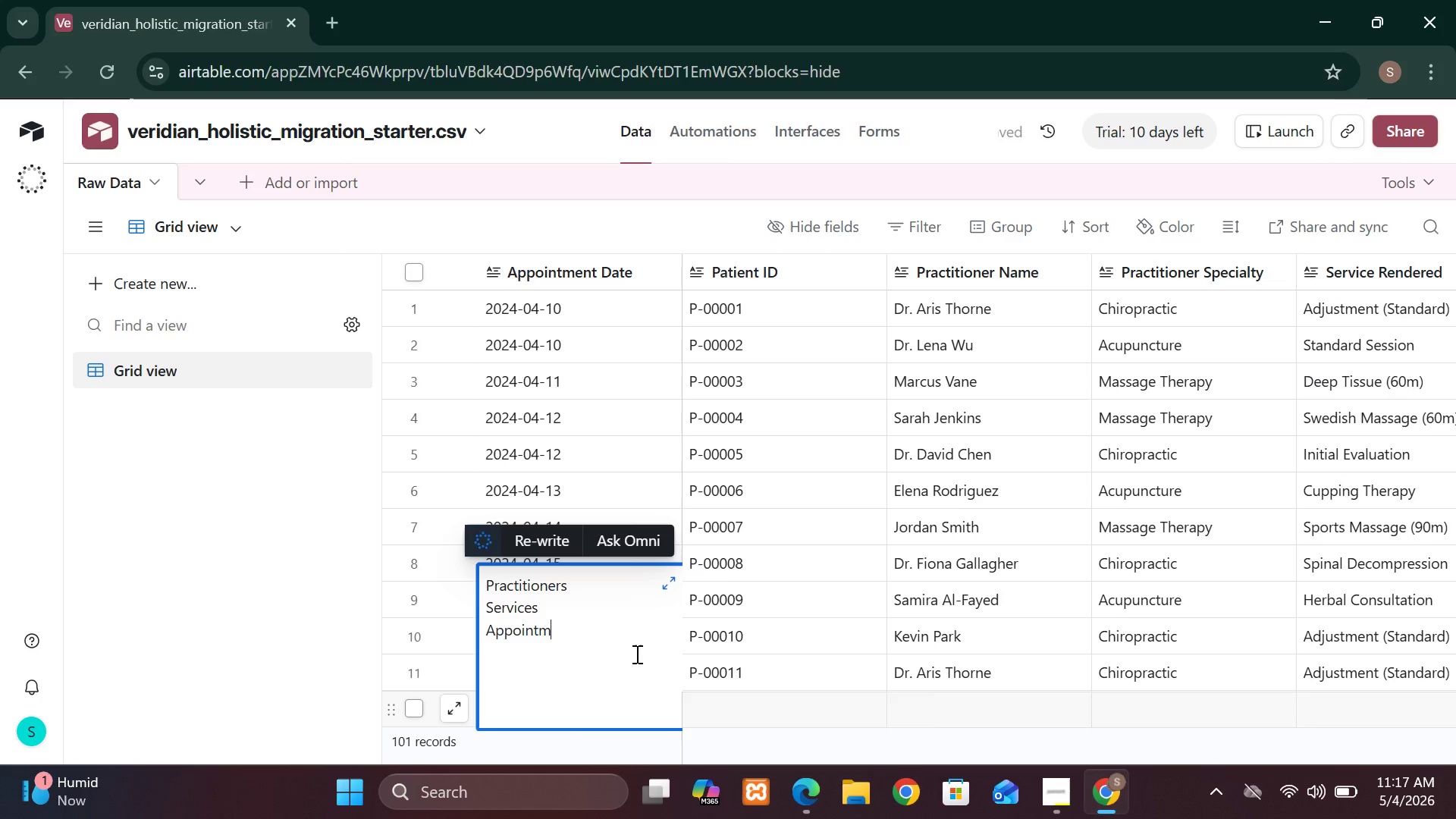 
key(Backspace)
 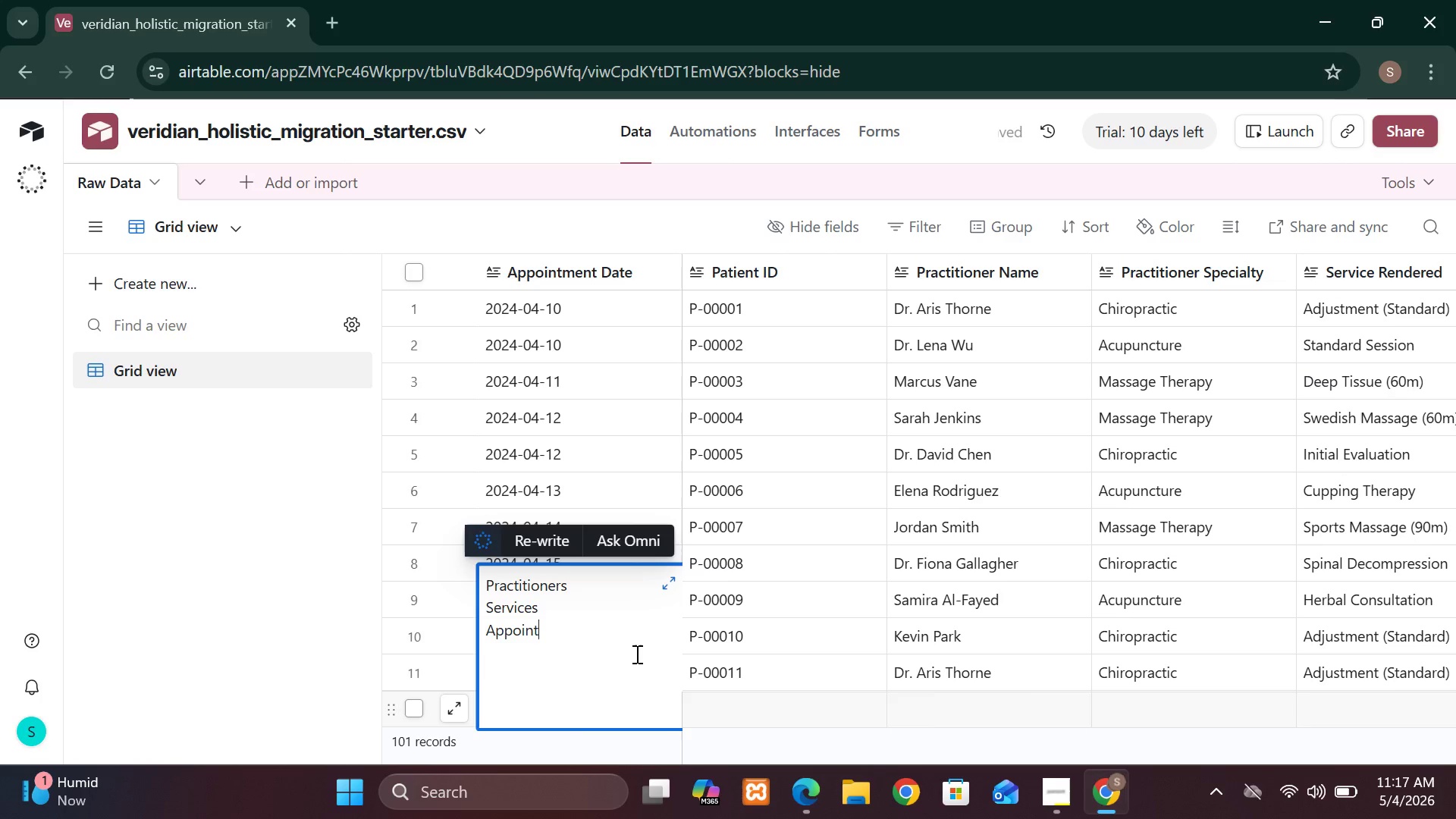 
key(Backspace)
 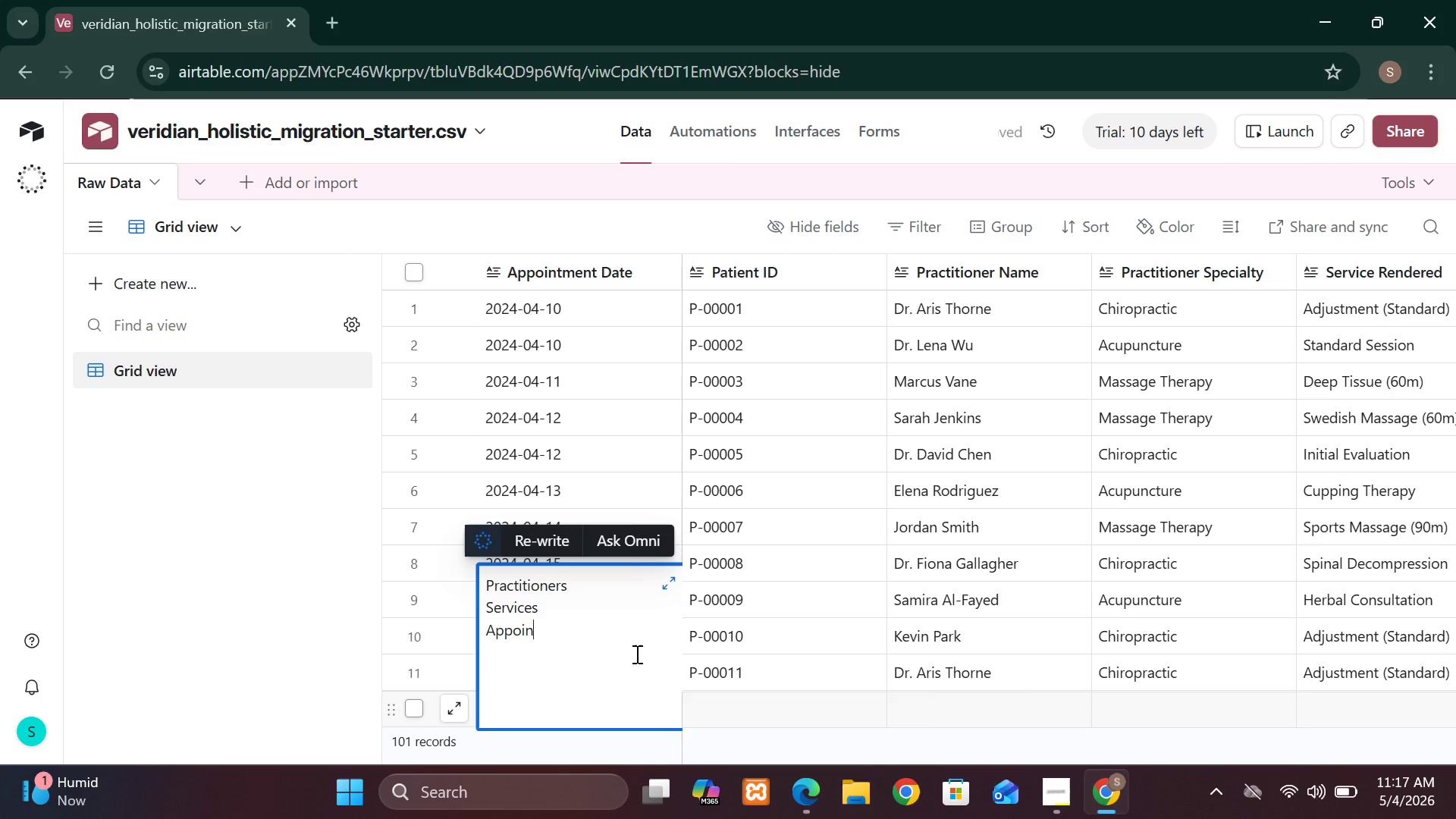 
key(Backspace)
 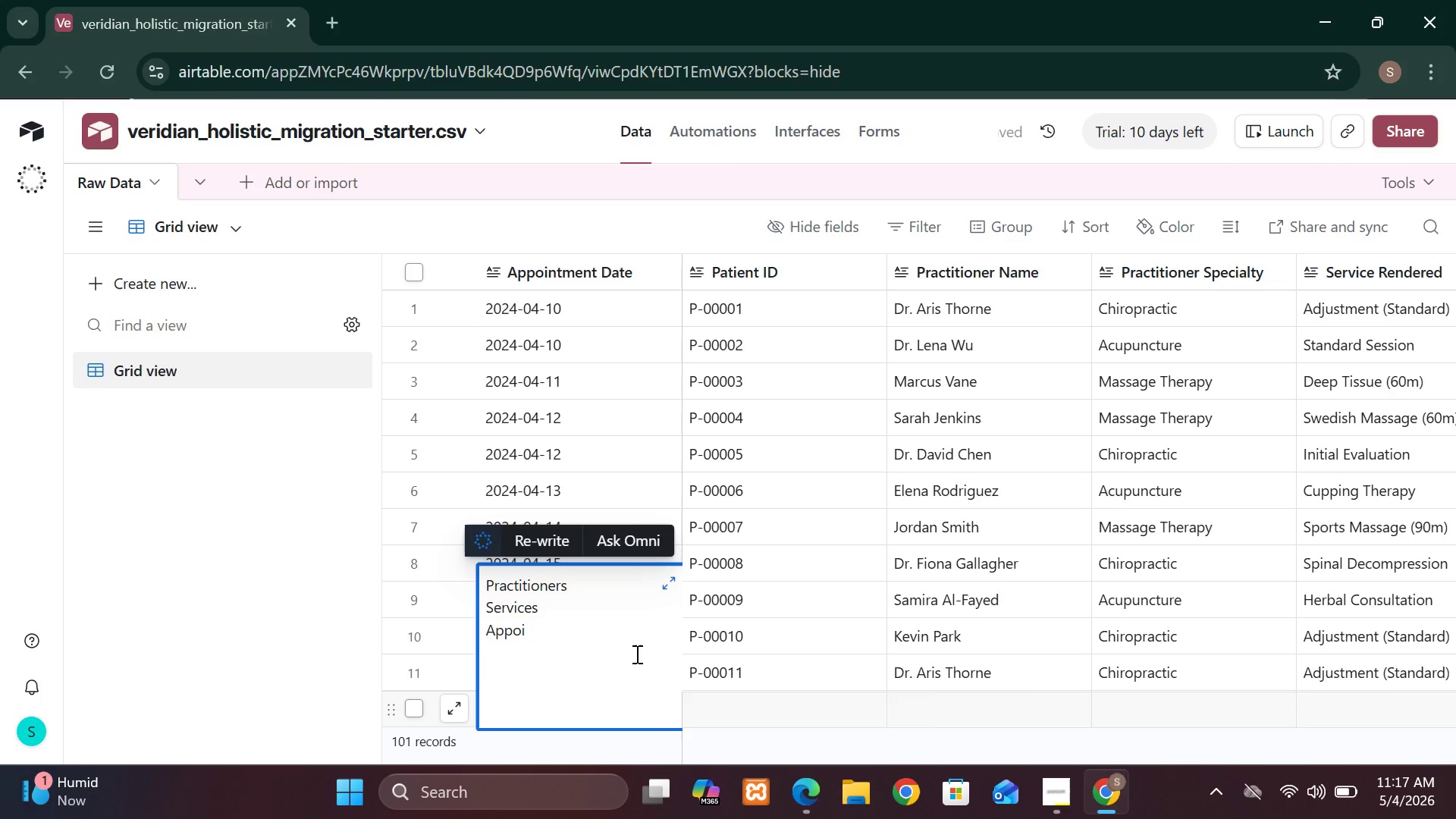 
key(Backspace)
 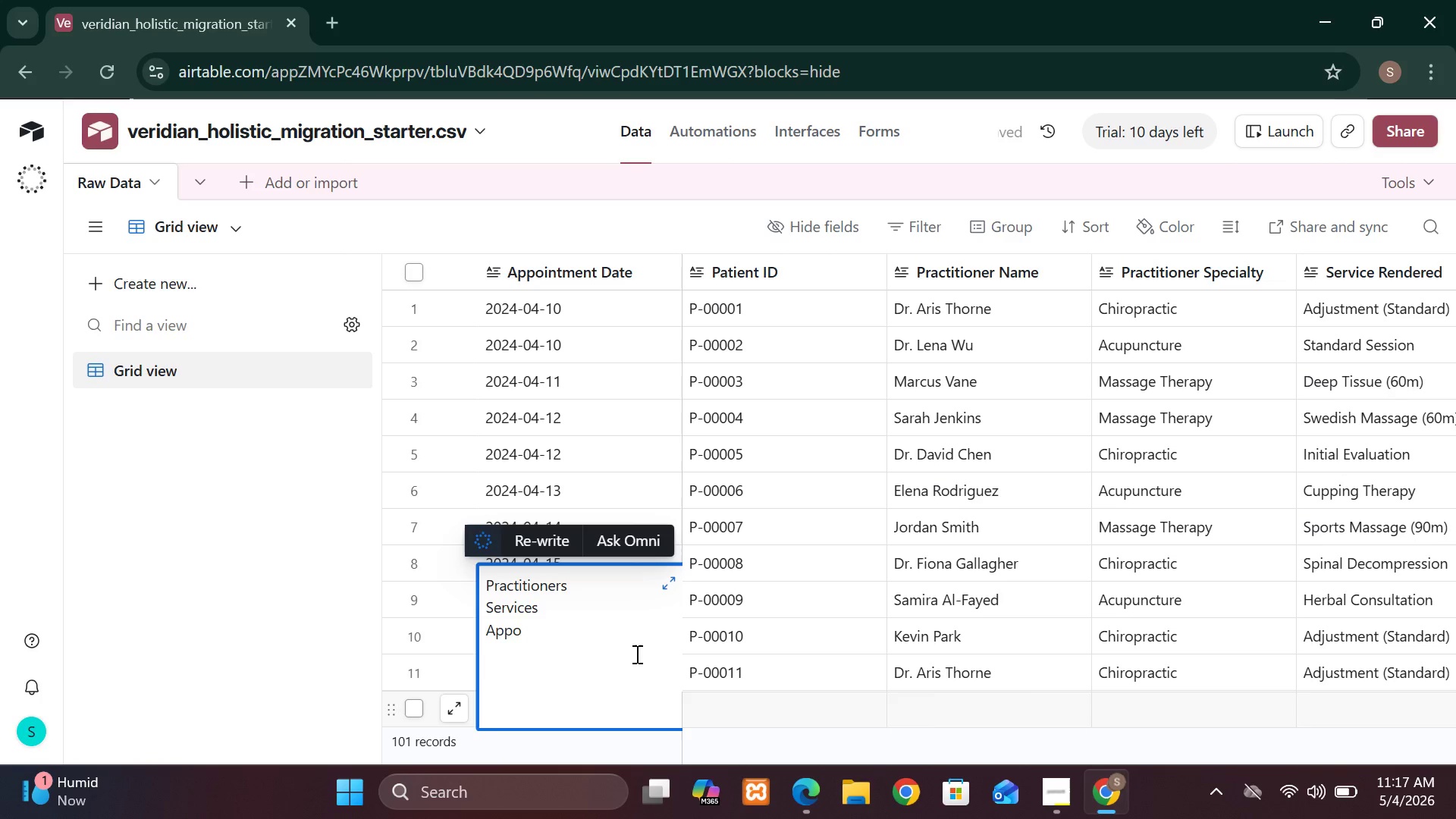 
key(Backspace)
 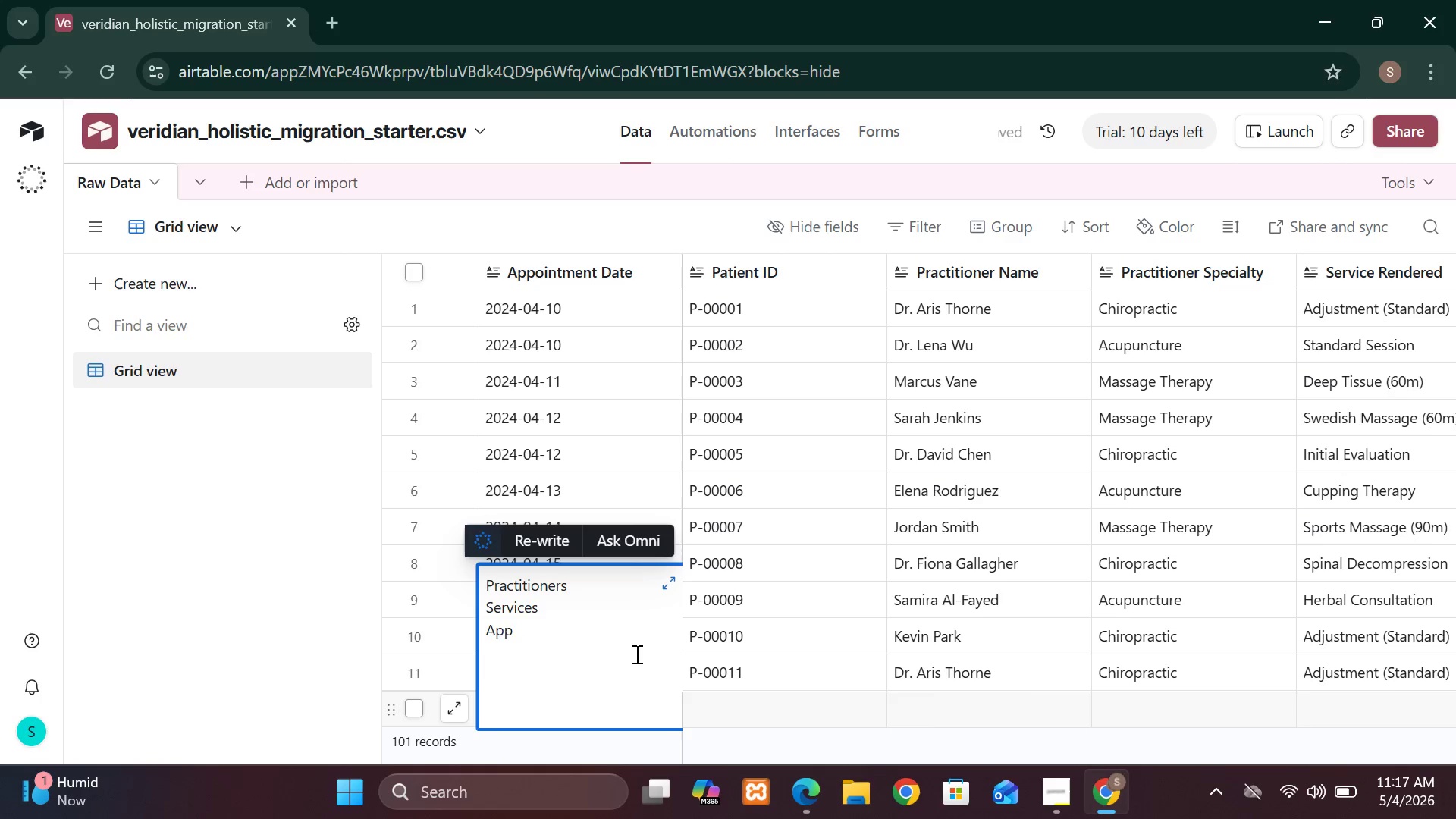 
key(Backspace)
 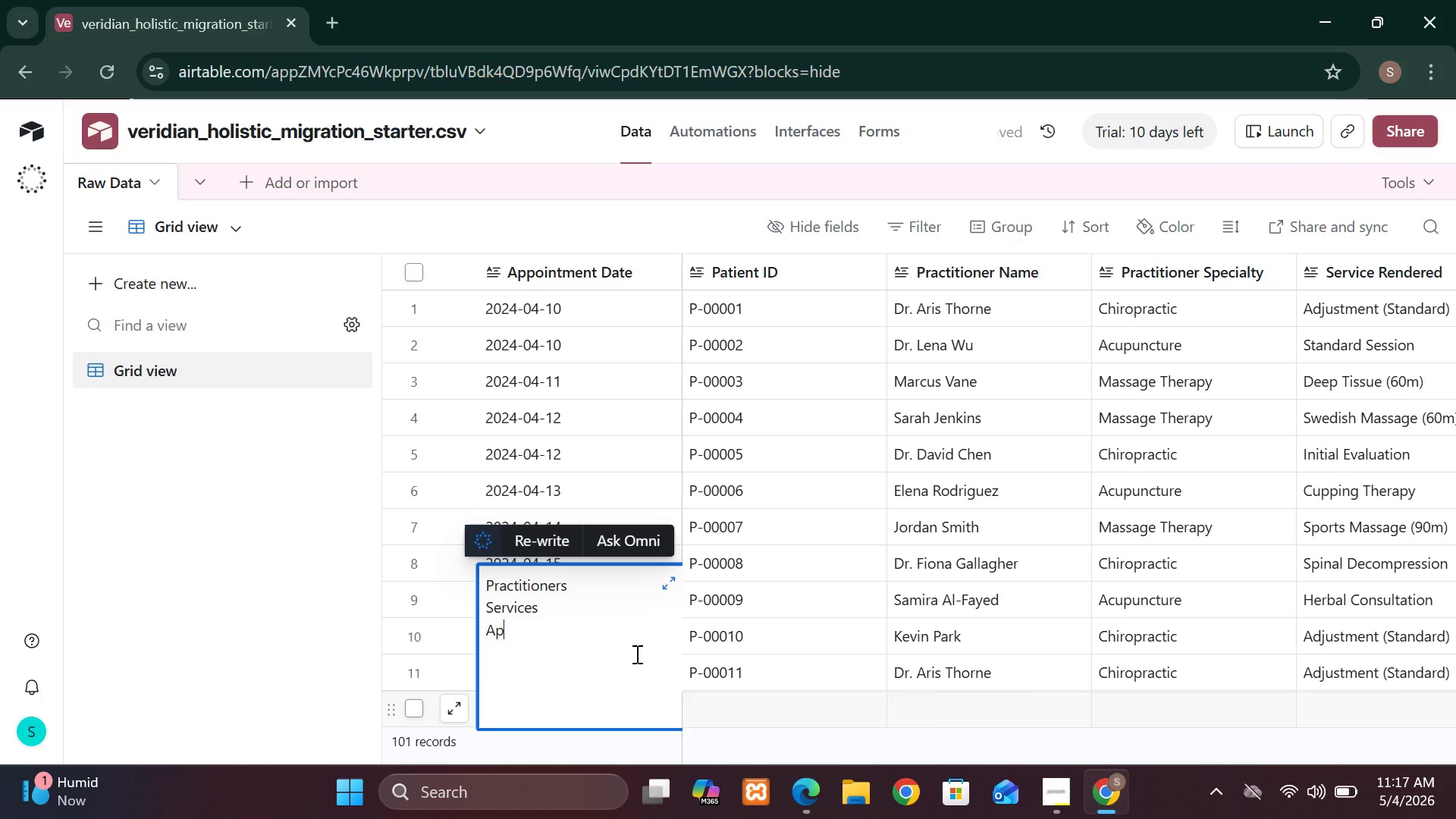 
key(Backspace)
 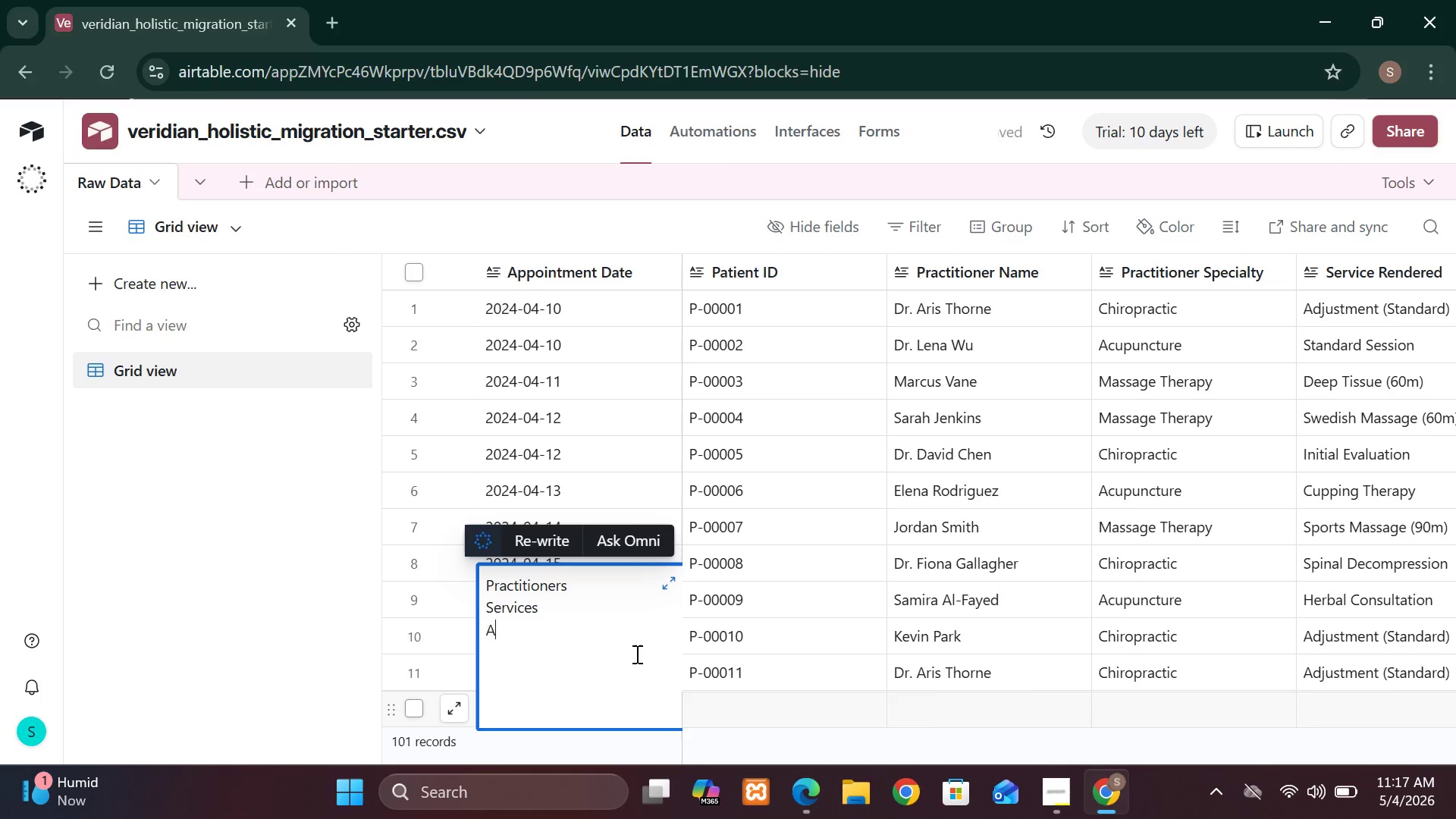 
key(Backspace)
 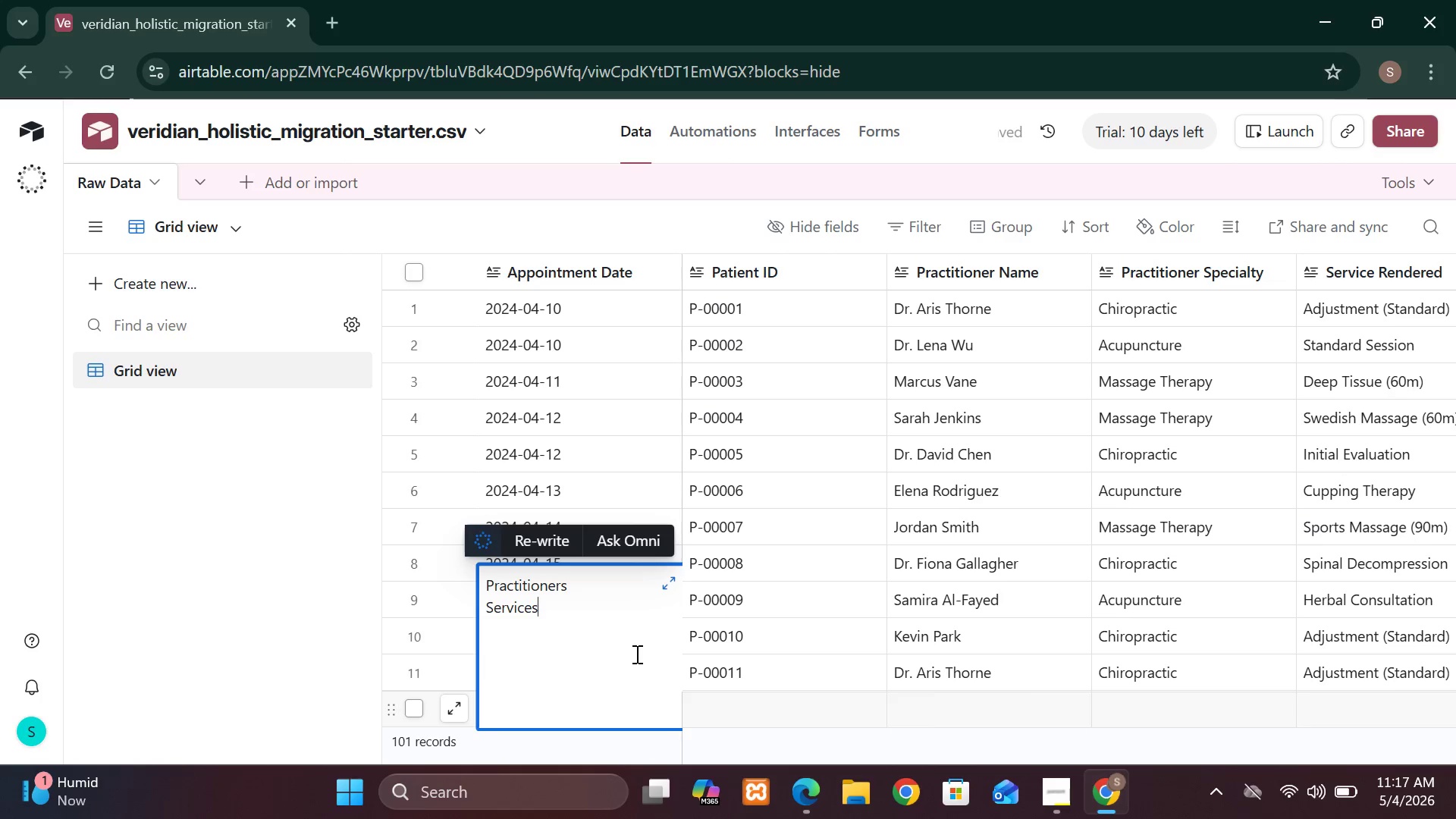 
key(Backspace)
 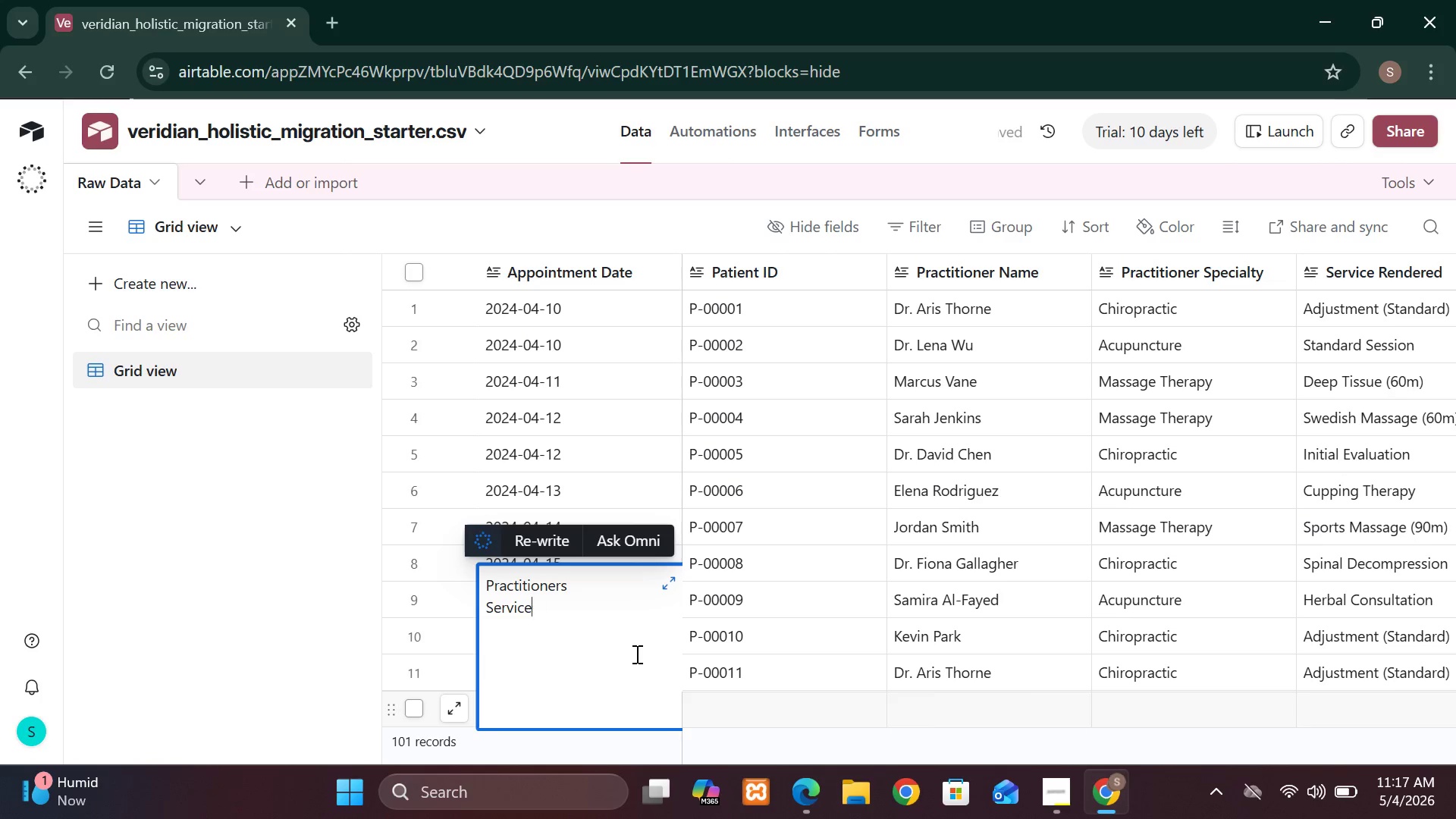 
key(Backspace)
 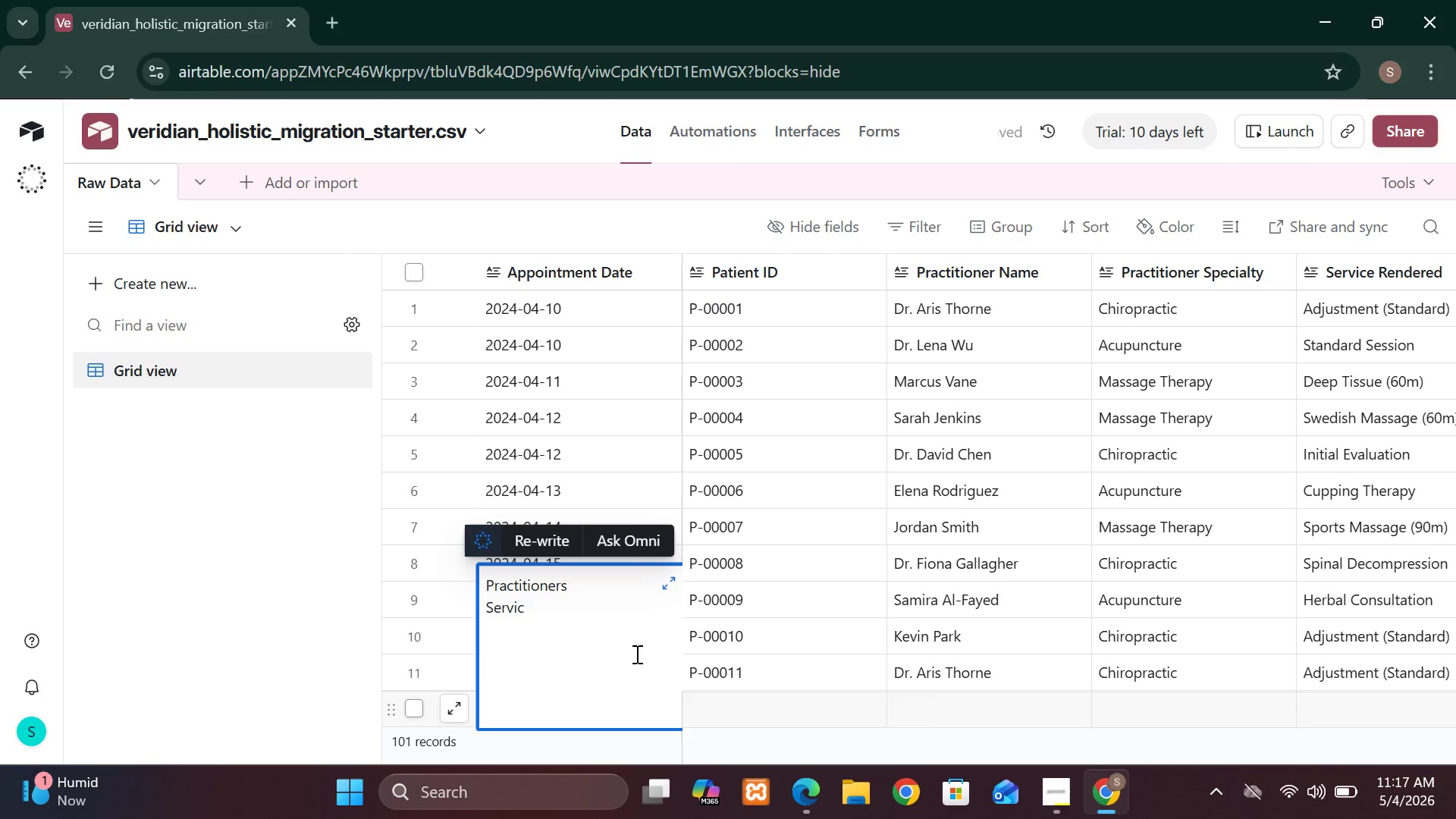 
key(Backspace)
 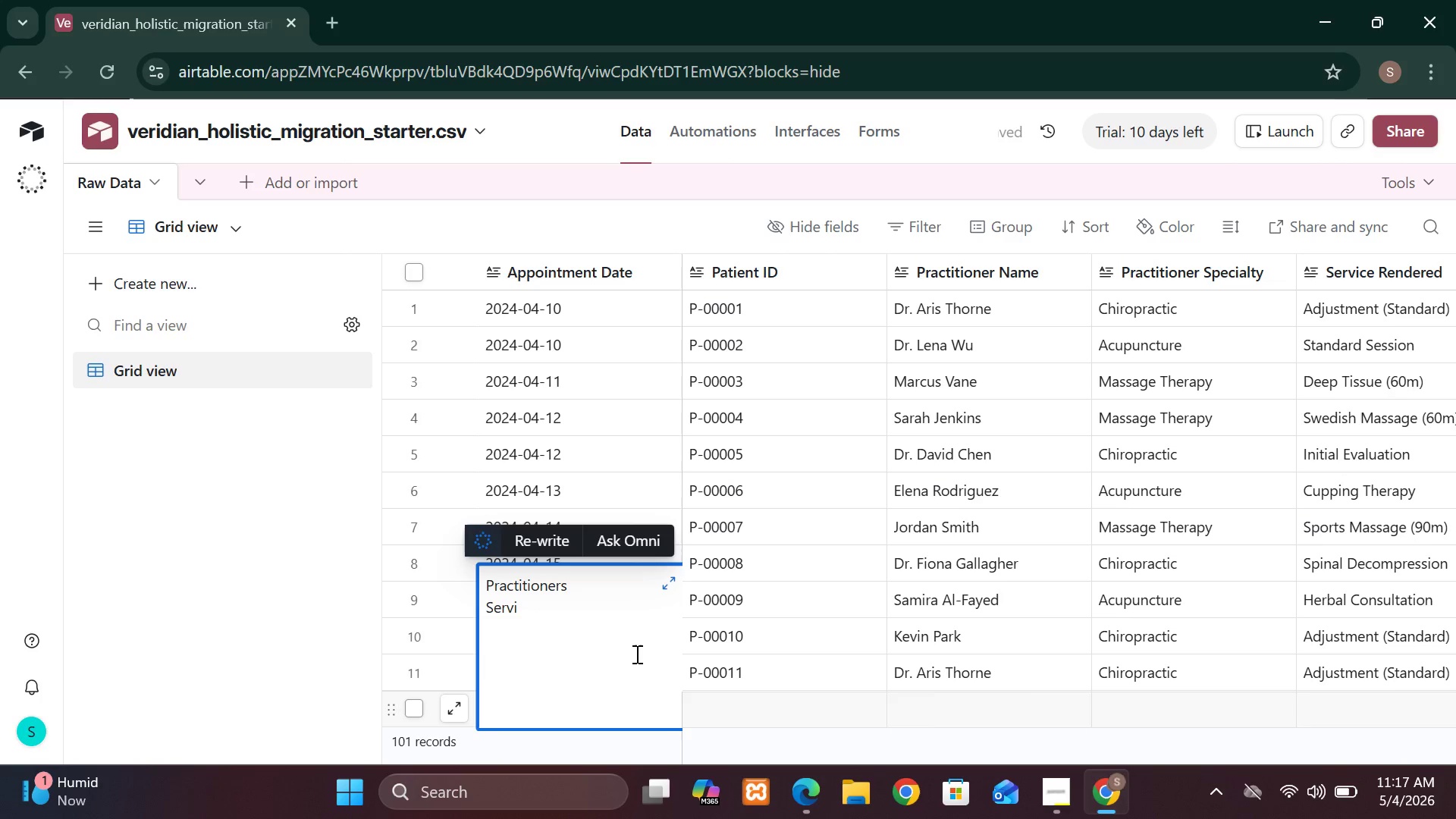 
key(Backspace)
 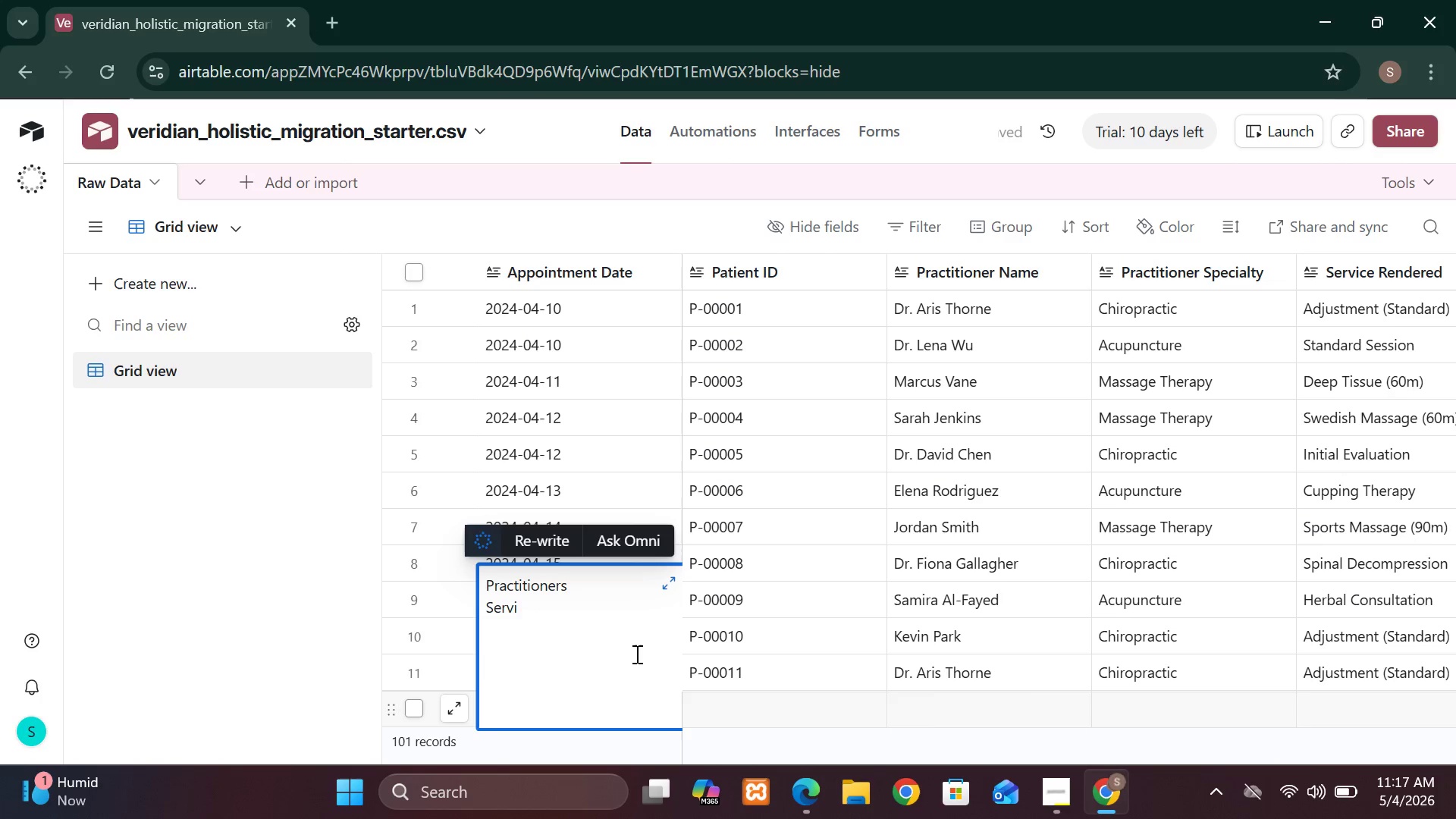 
key(Backspace)
 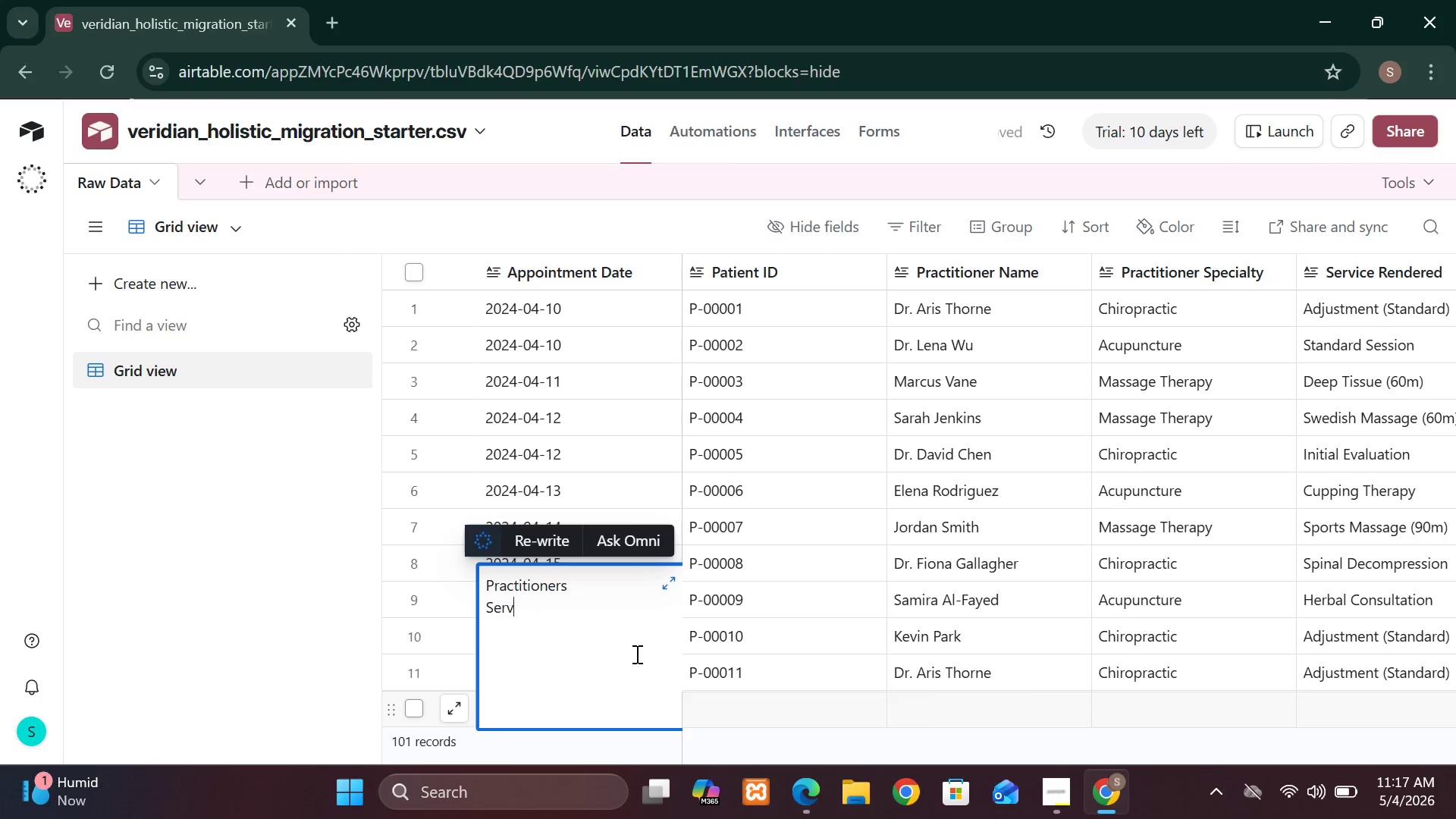 
key(Backspace)
 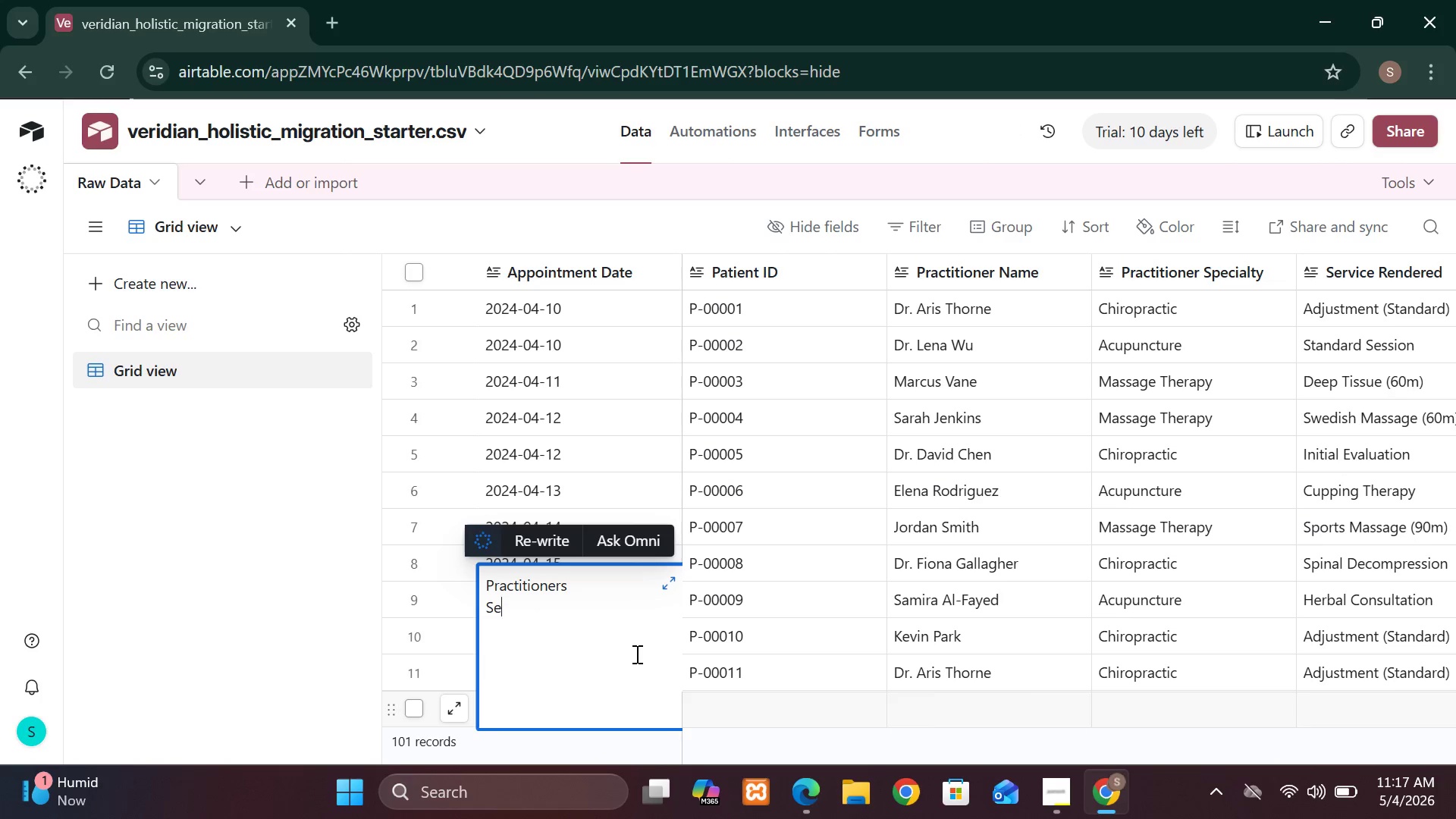 
key(Backspace)
 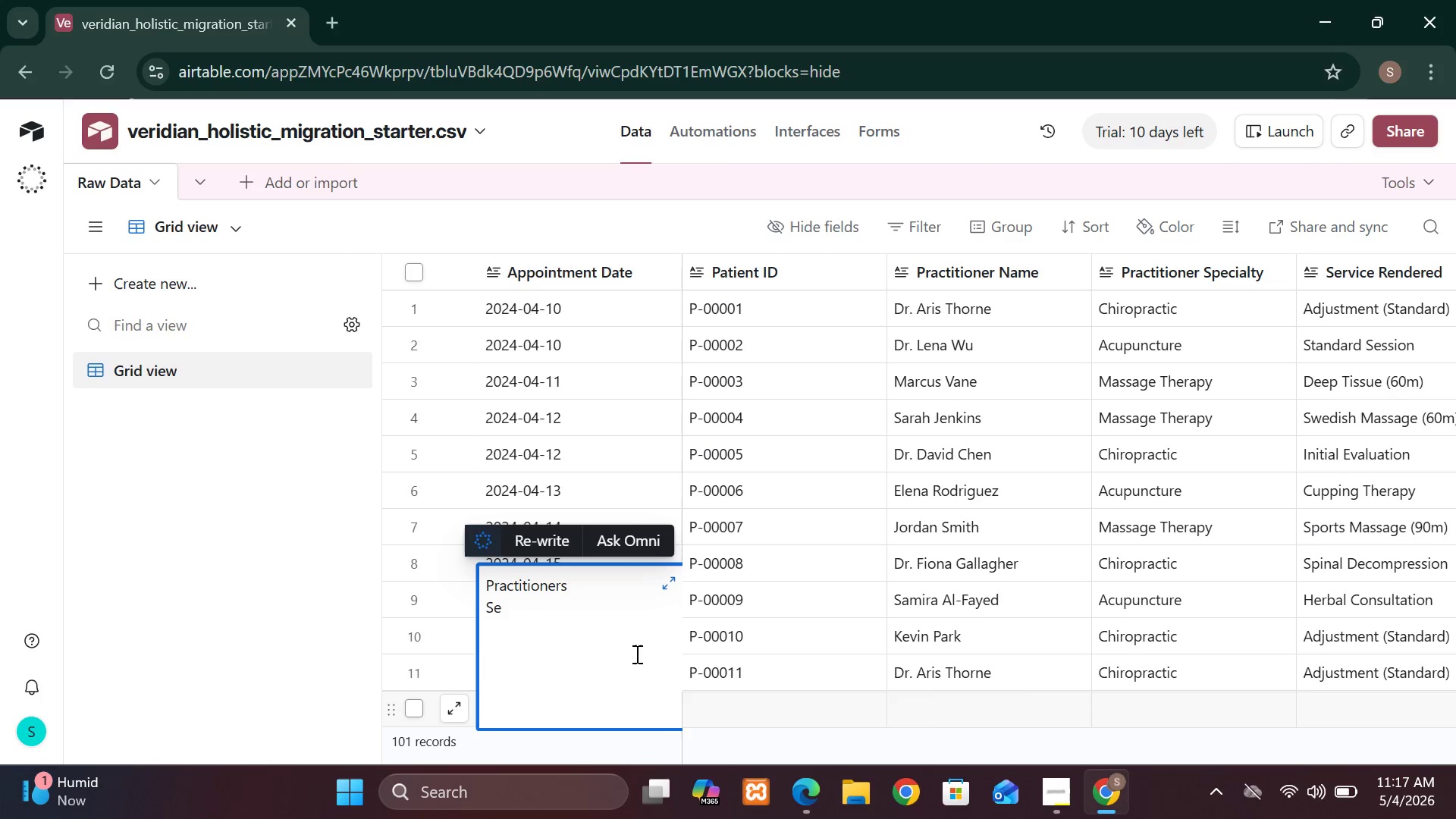 
key(Backspace)
 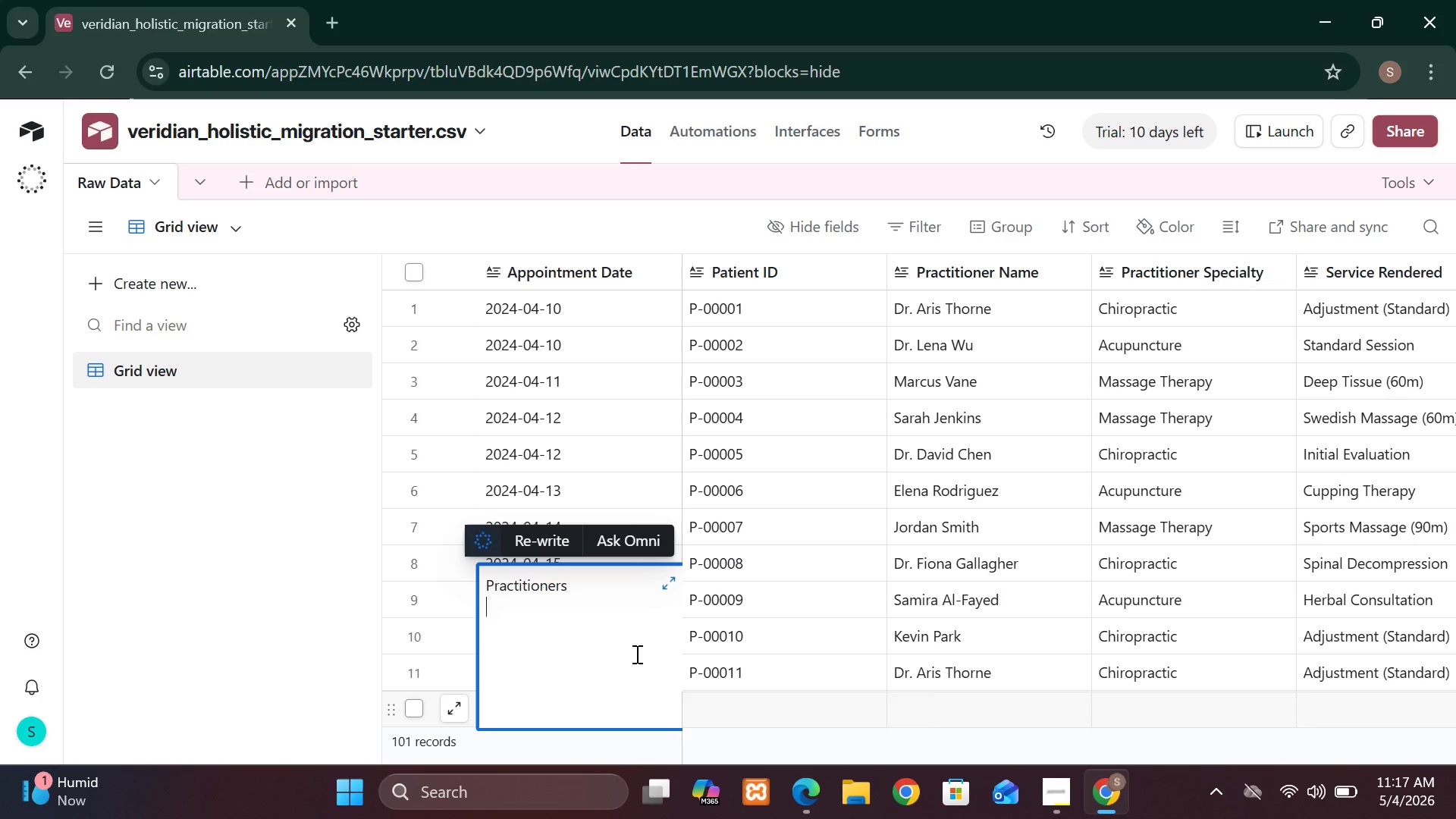 
key(Backspace)
 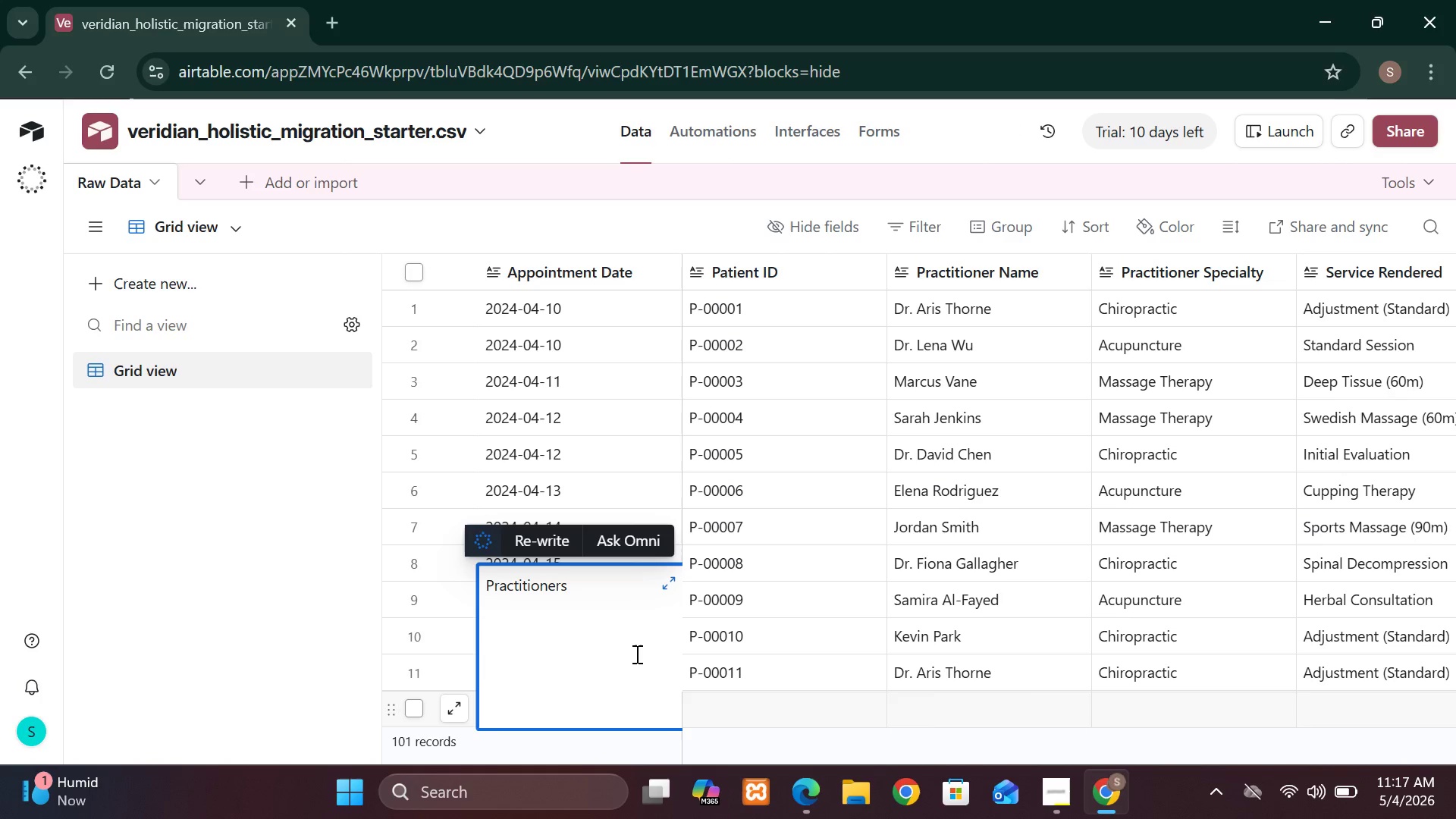 
key(Backspace)
 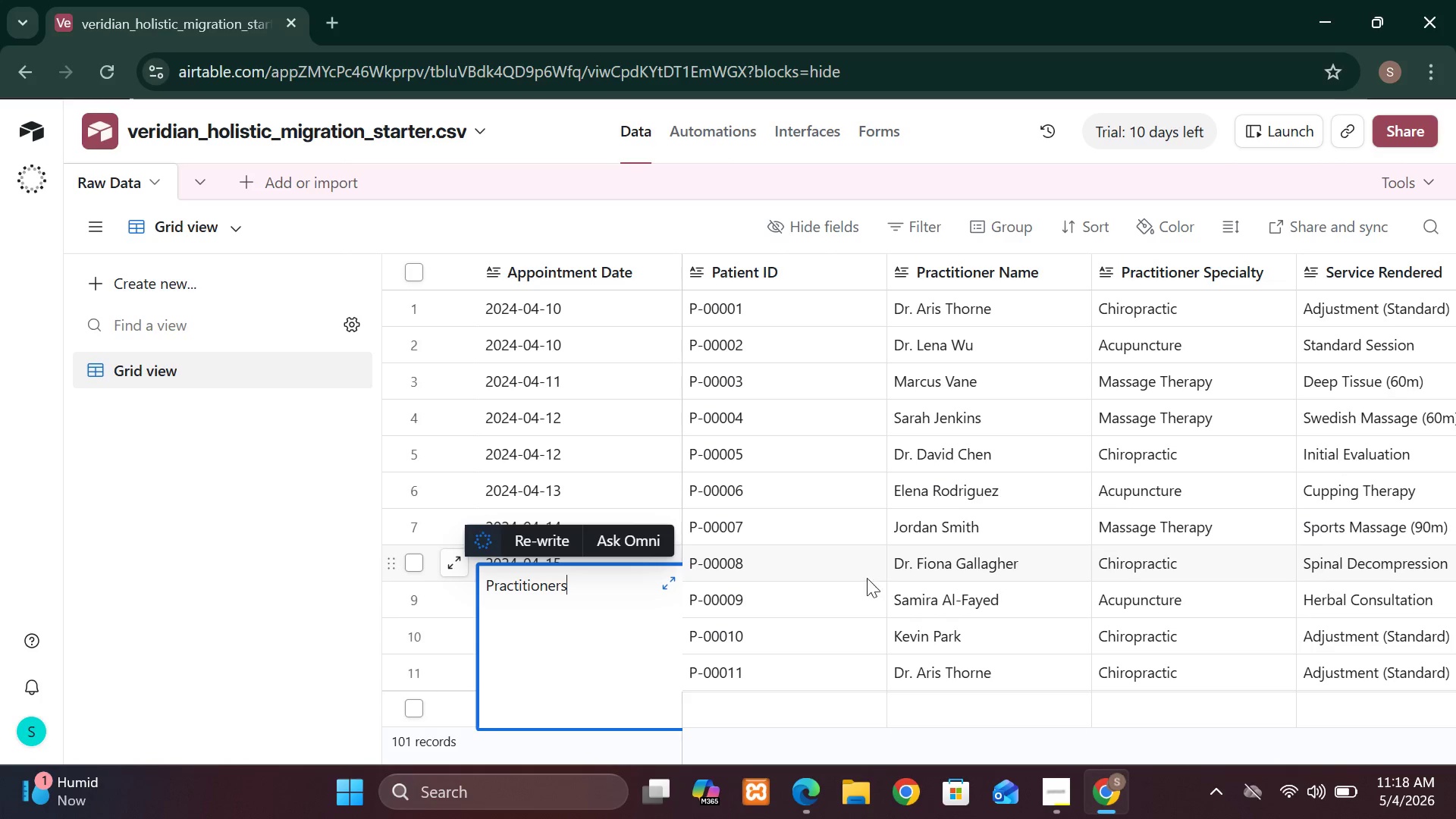 
wait(25.5)
 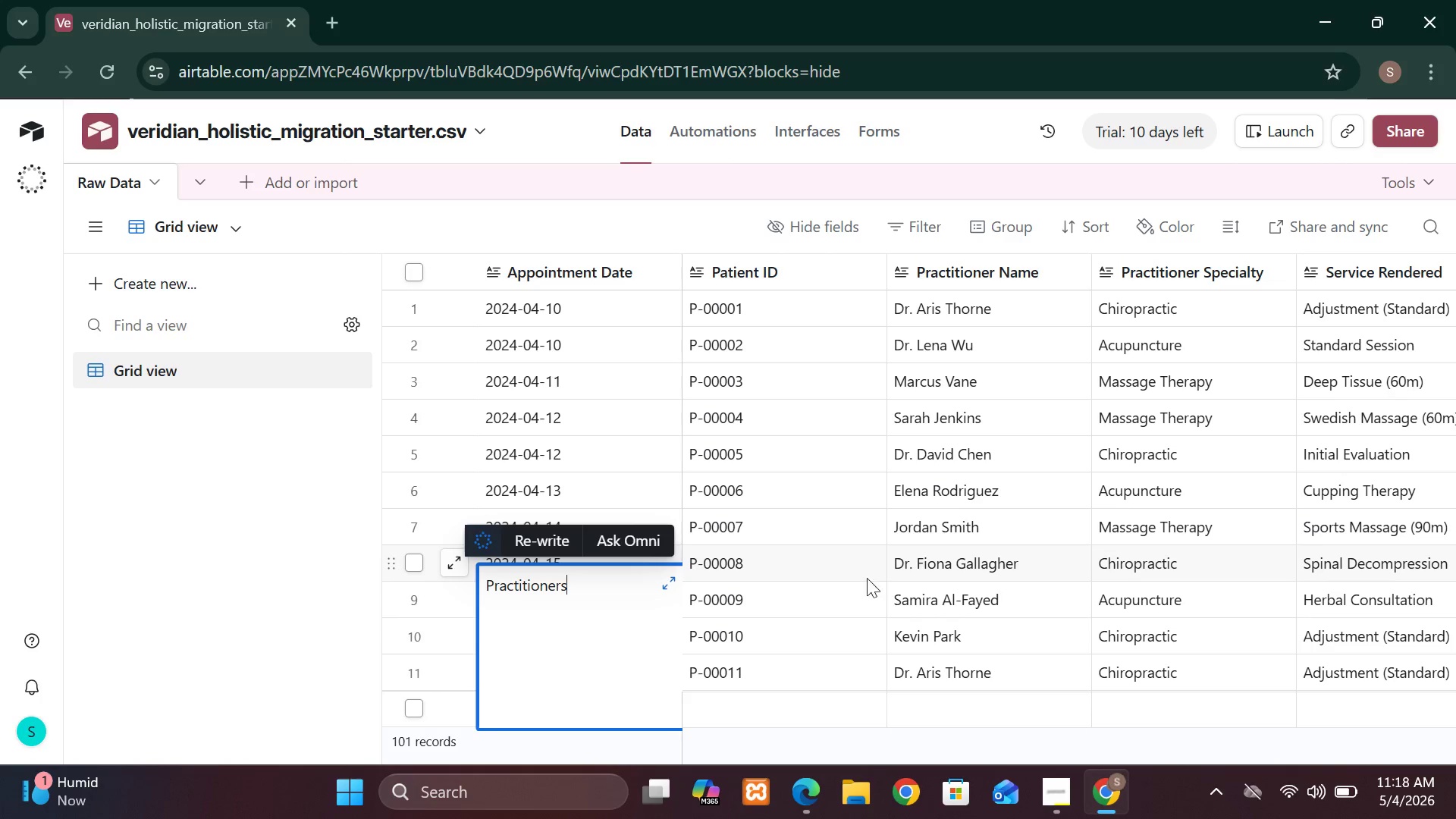 
key(Backspace)
 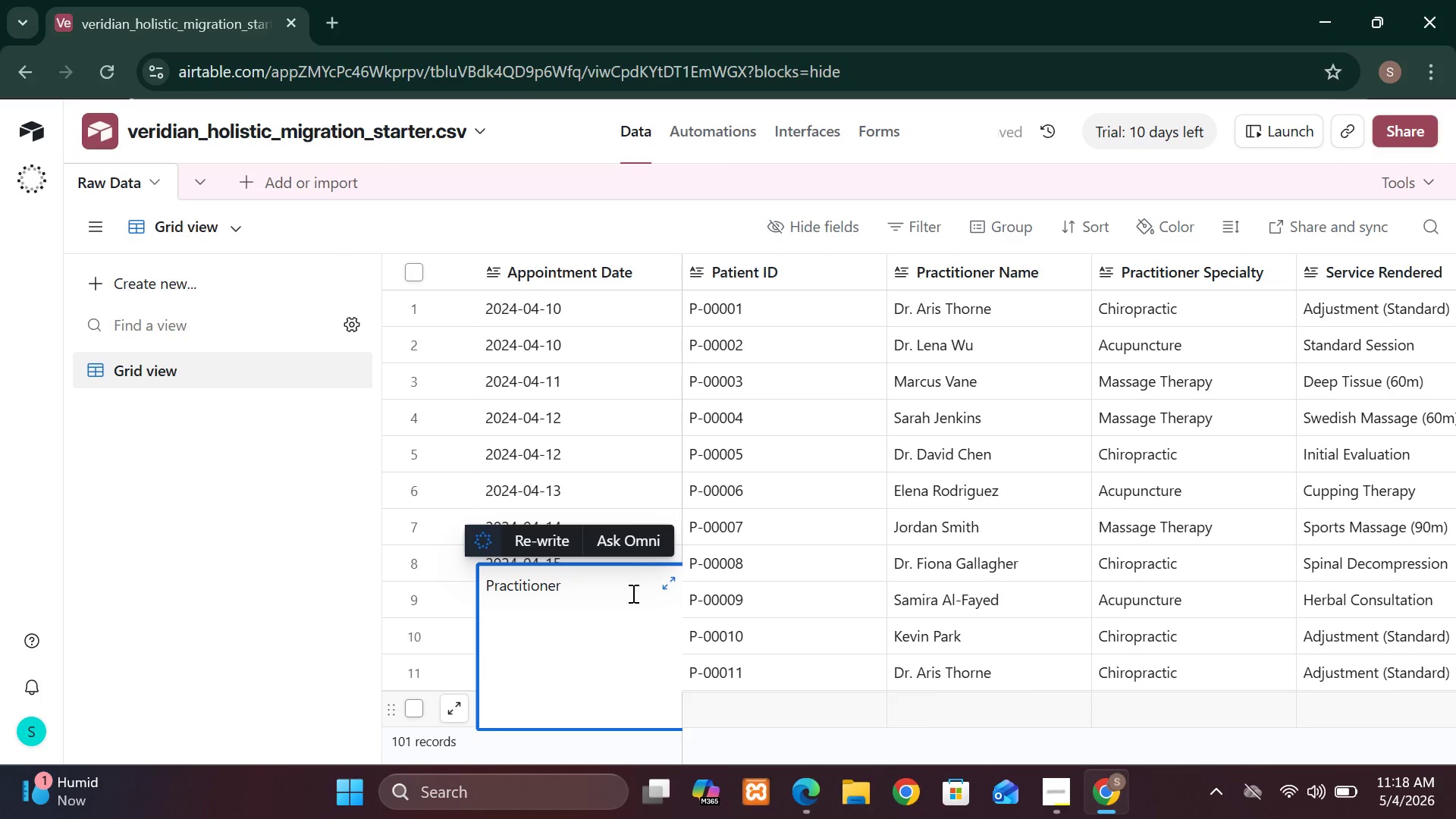 
type(  )
key(Backspace)
type(Name)
 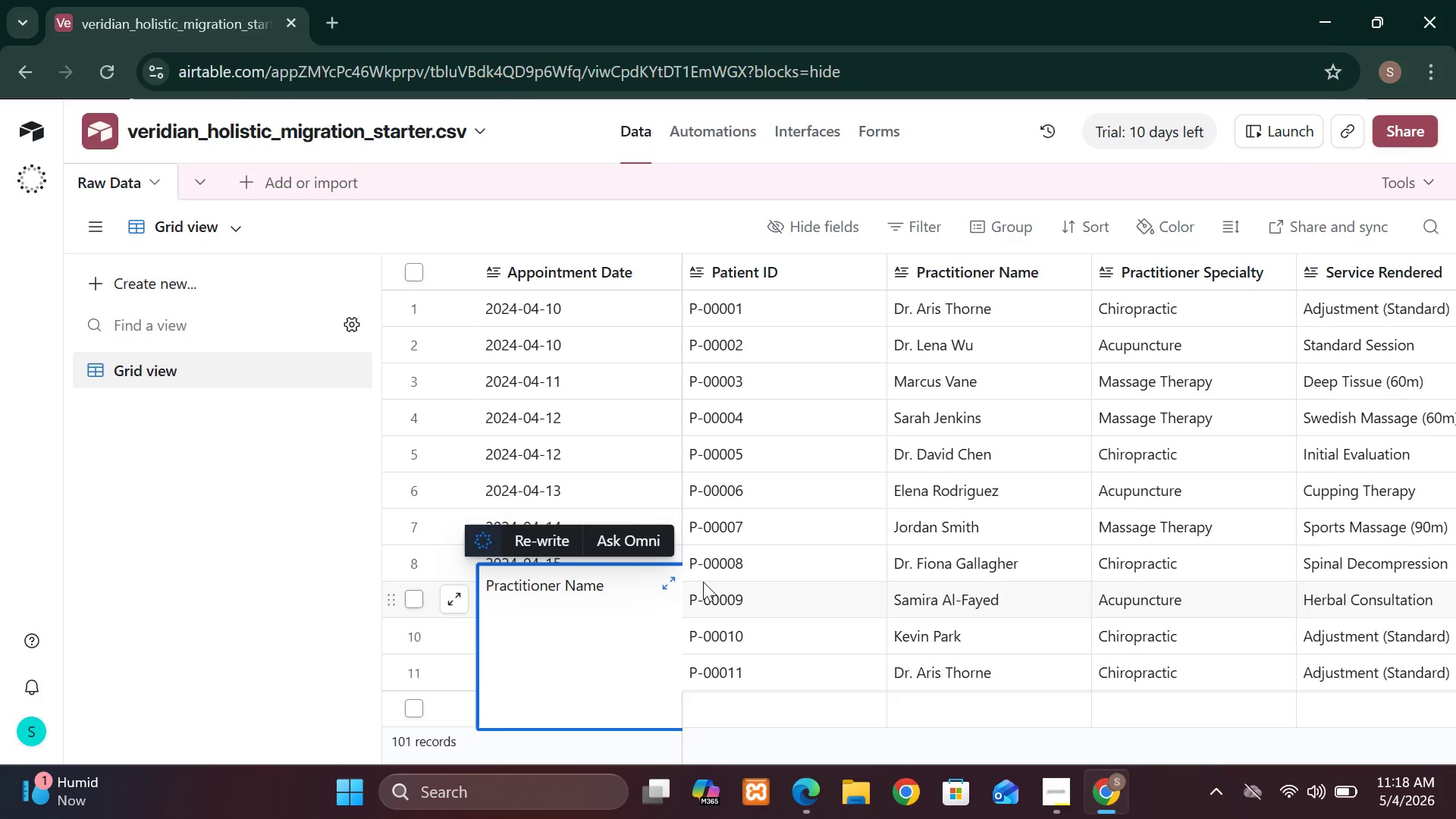 
wait(19.19)
 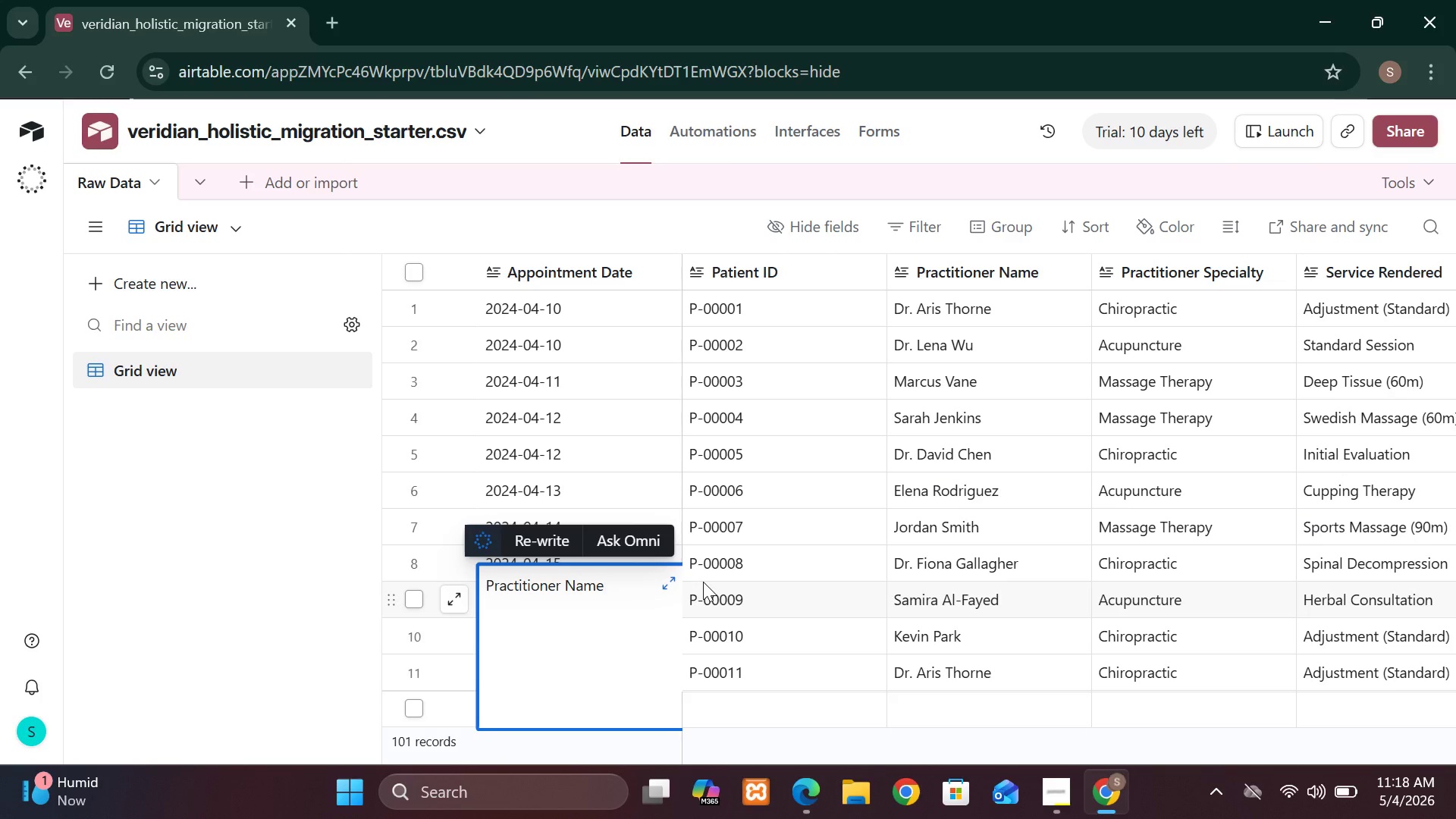 
left_click([668, 587])
 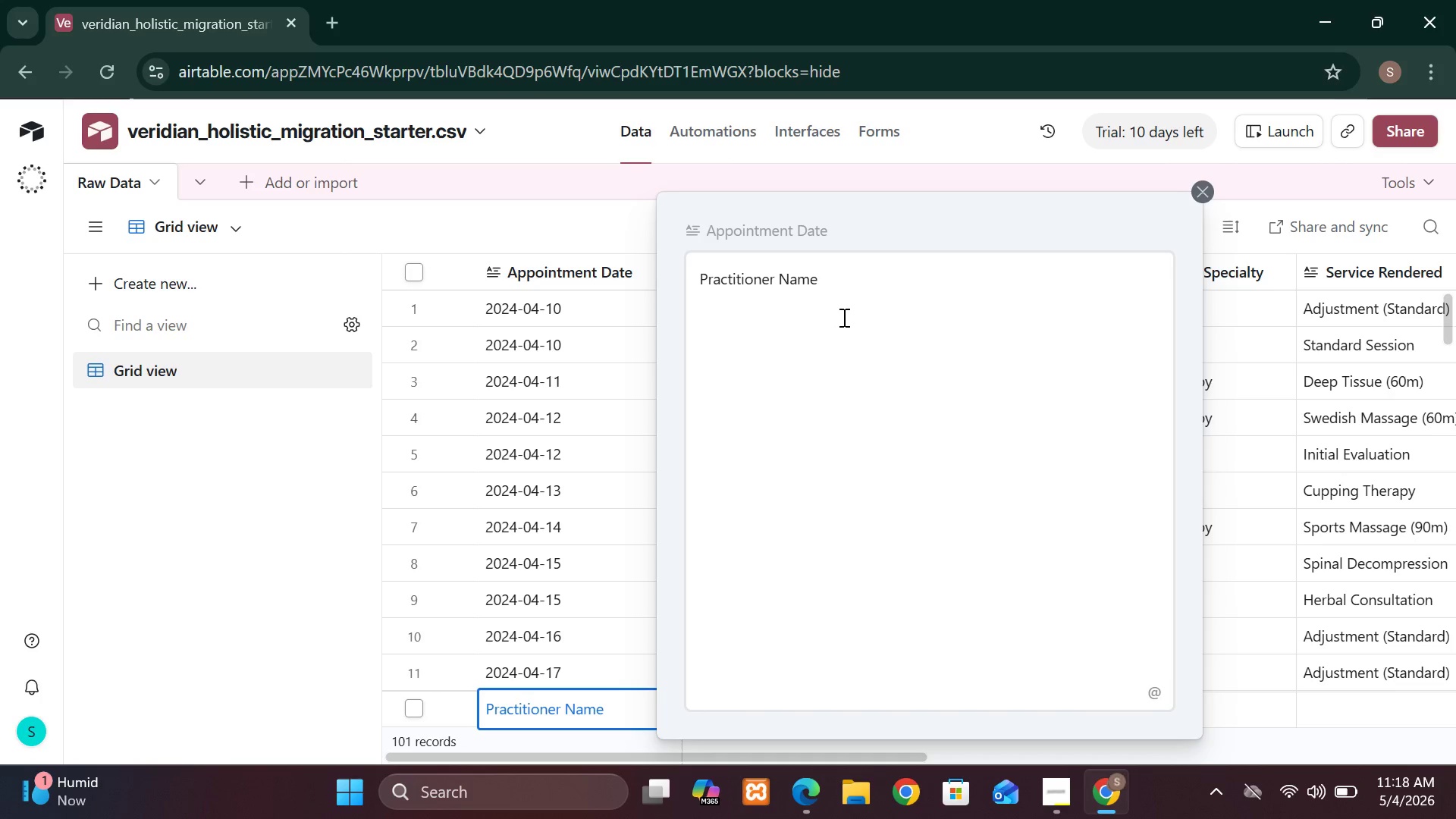 
wait(5.08)
 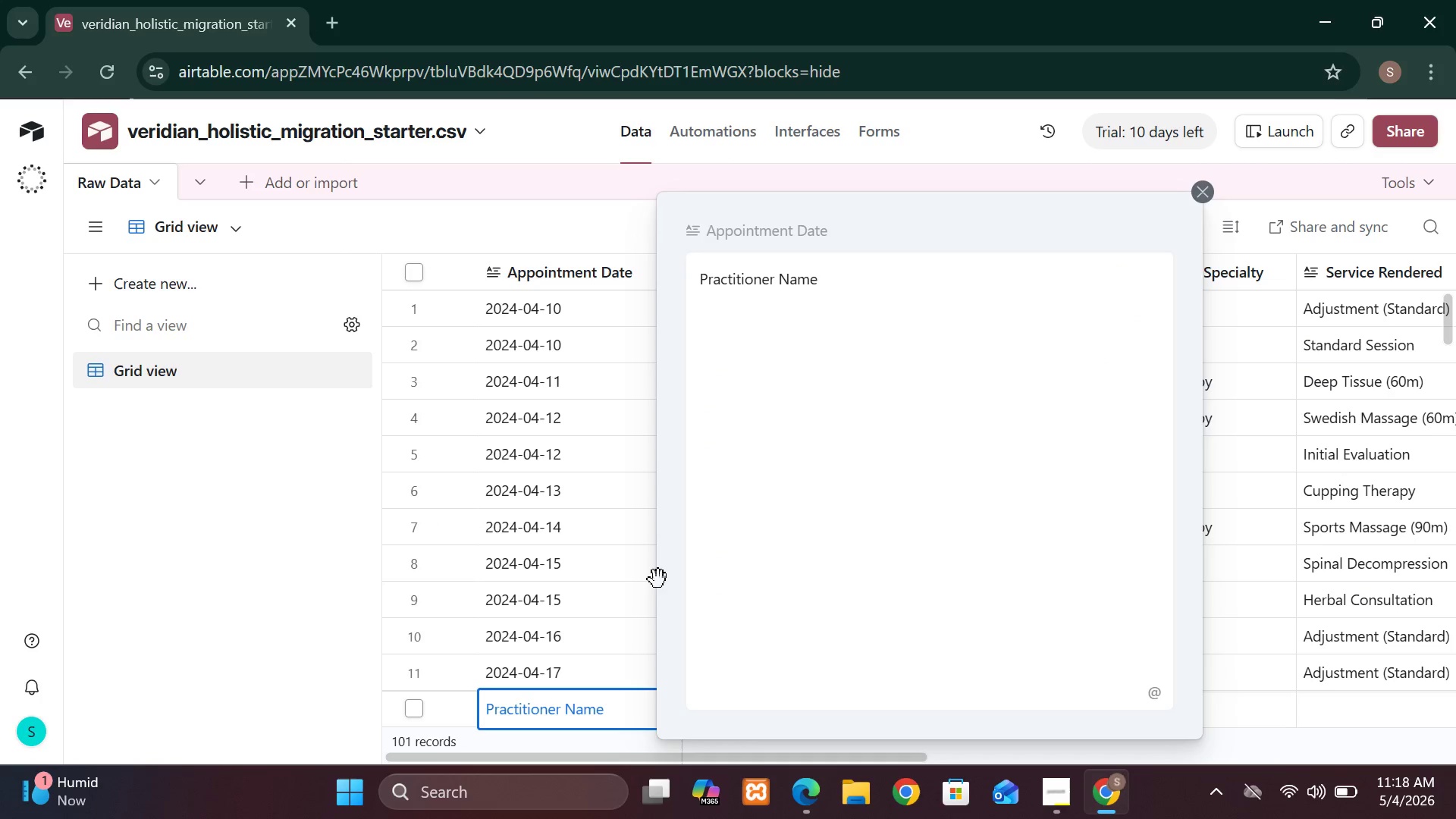 
left_click([852, 309])
 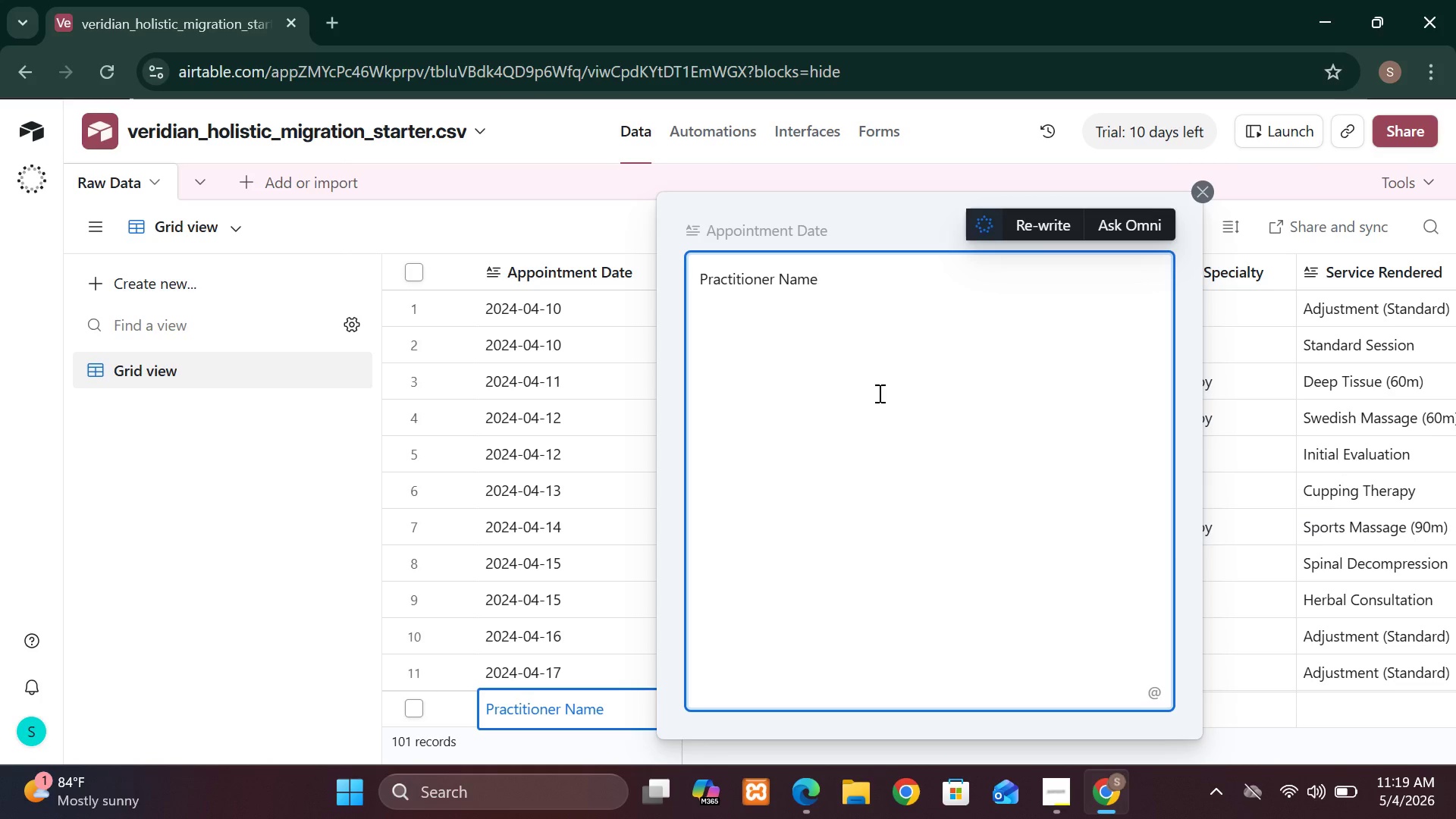 
wait(31.91)
 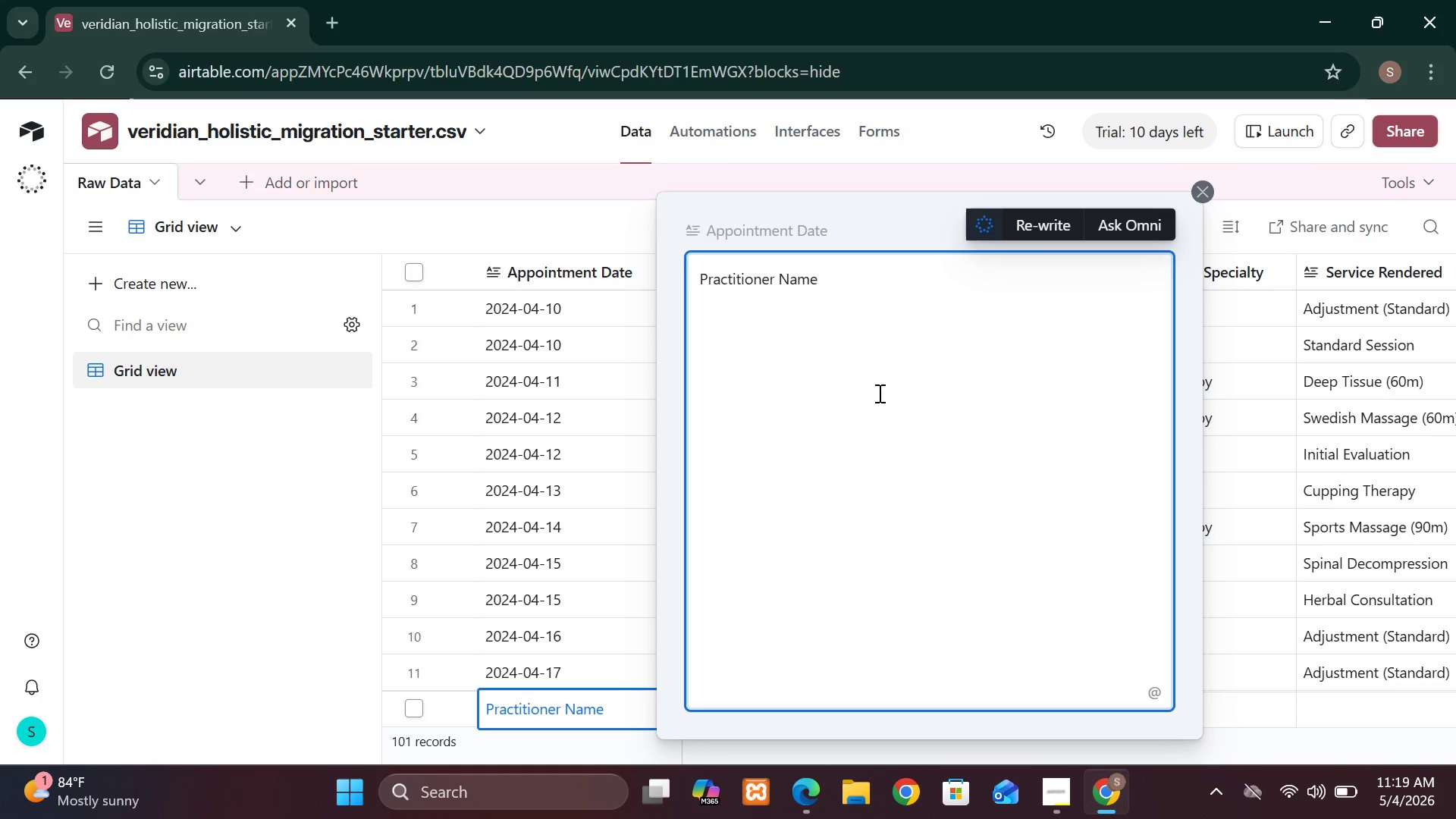 
left_click([633, 717])
 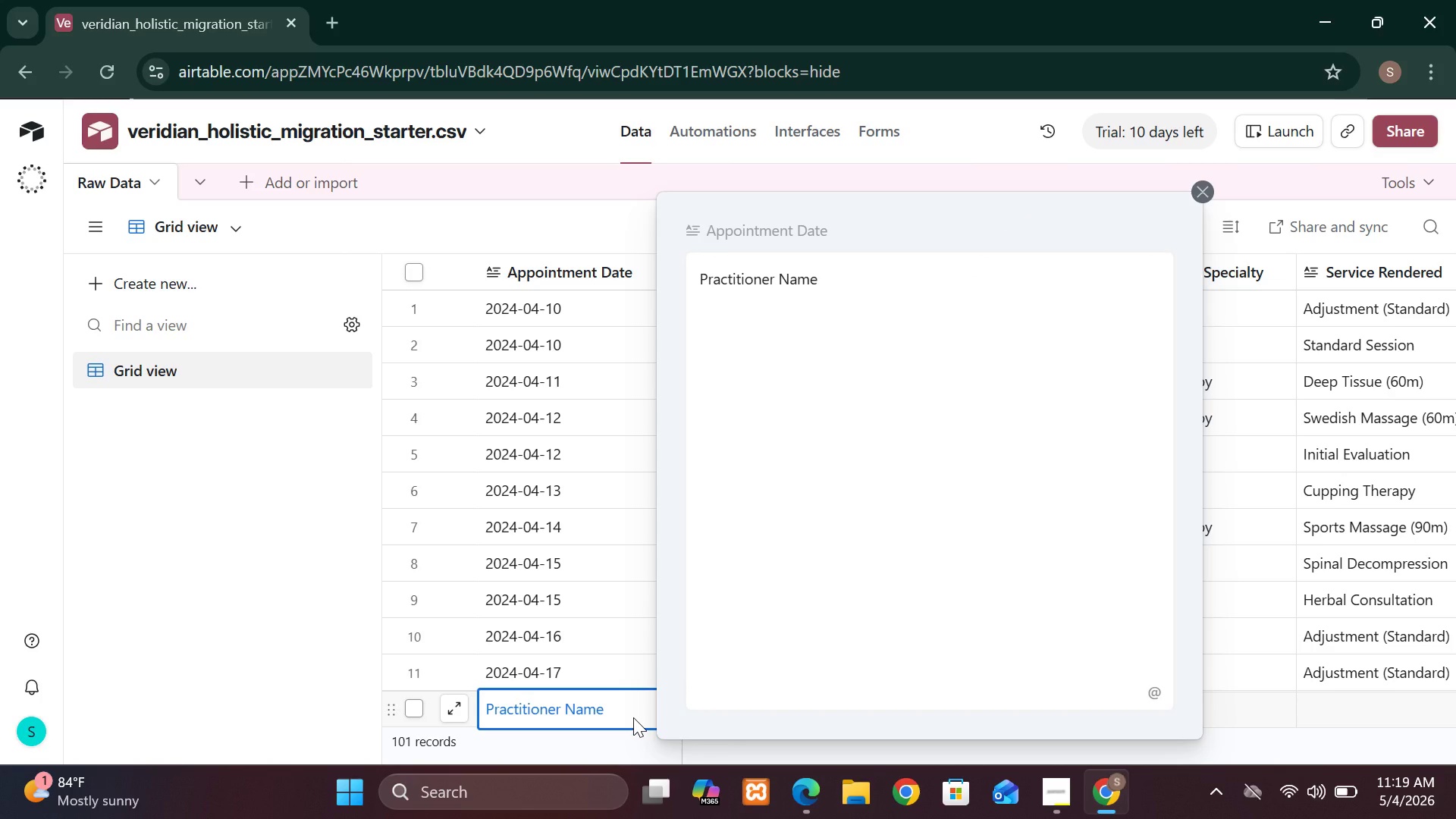 
key(Enter)
 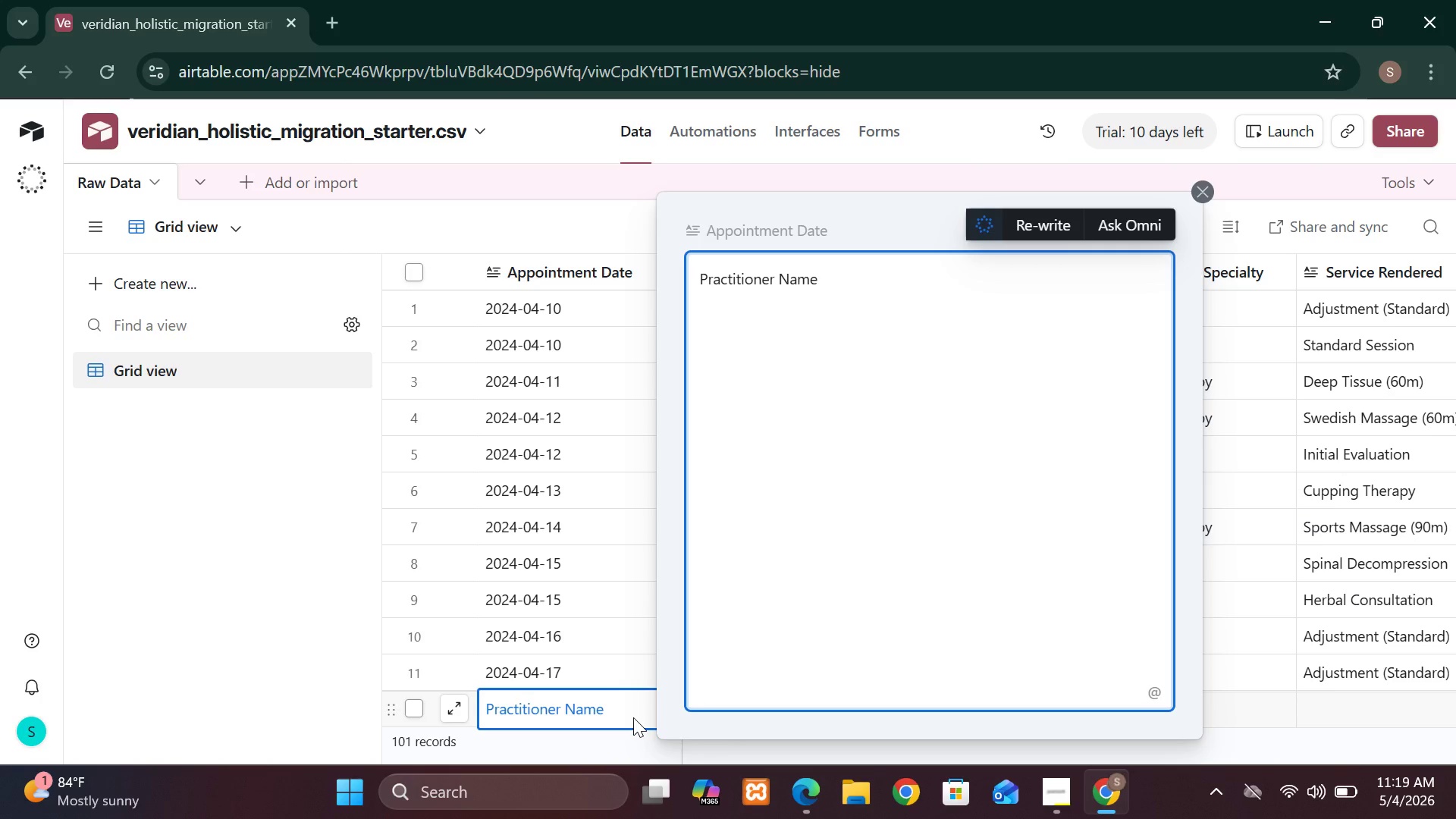 
key(Enter)
 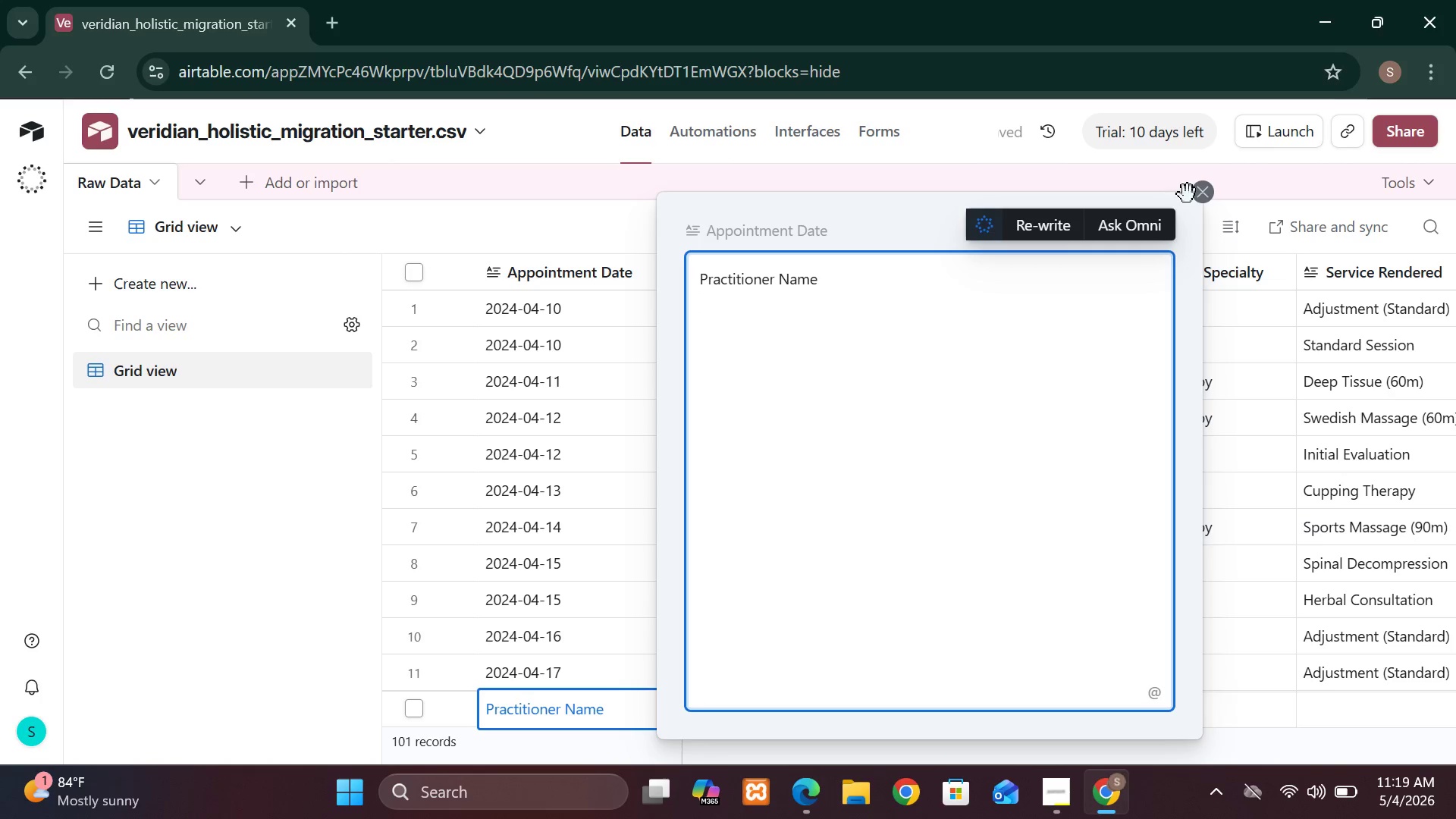 
left_click([1200, 184])
 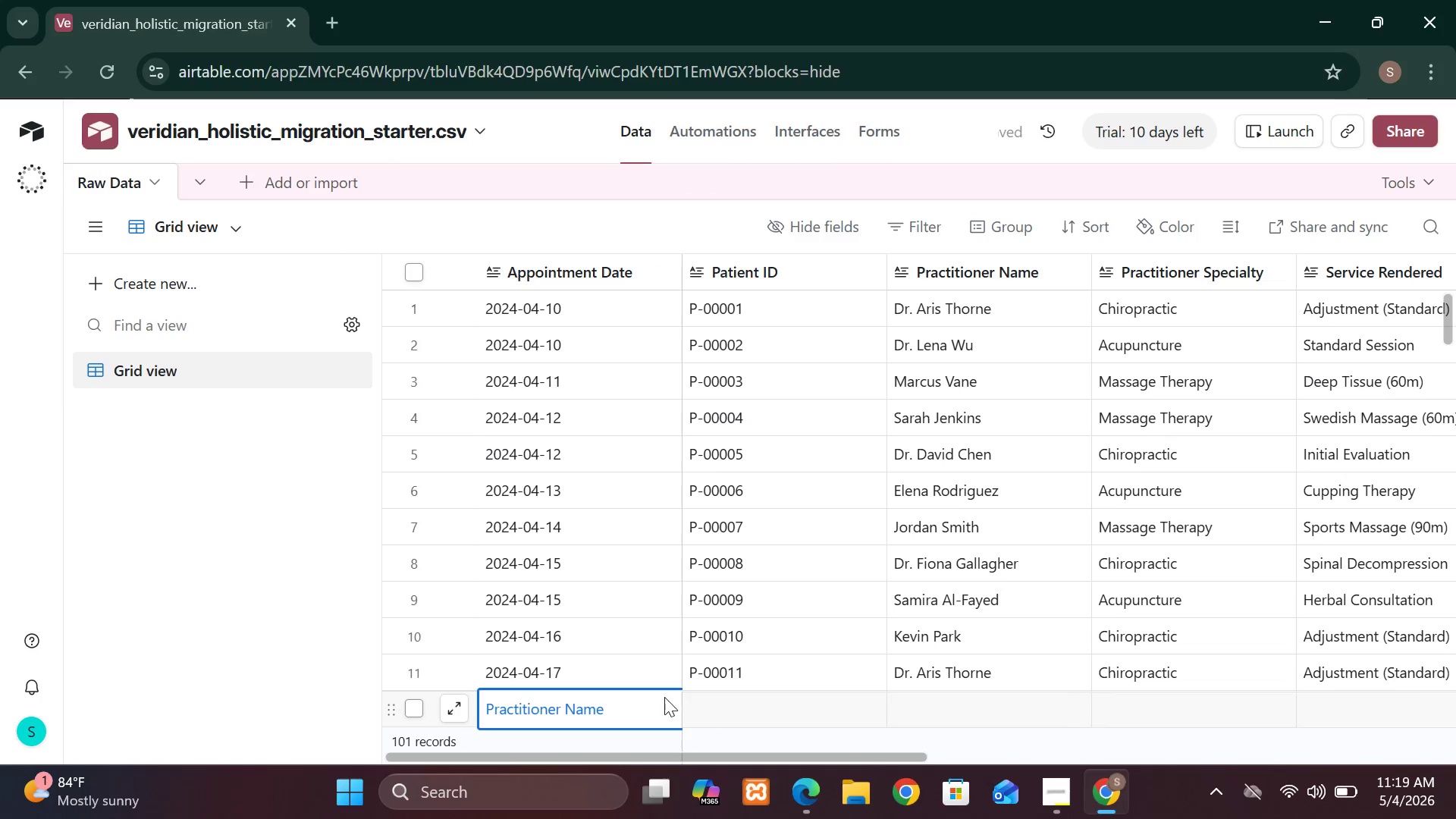 
left_click([651, 701])
 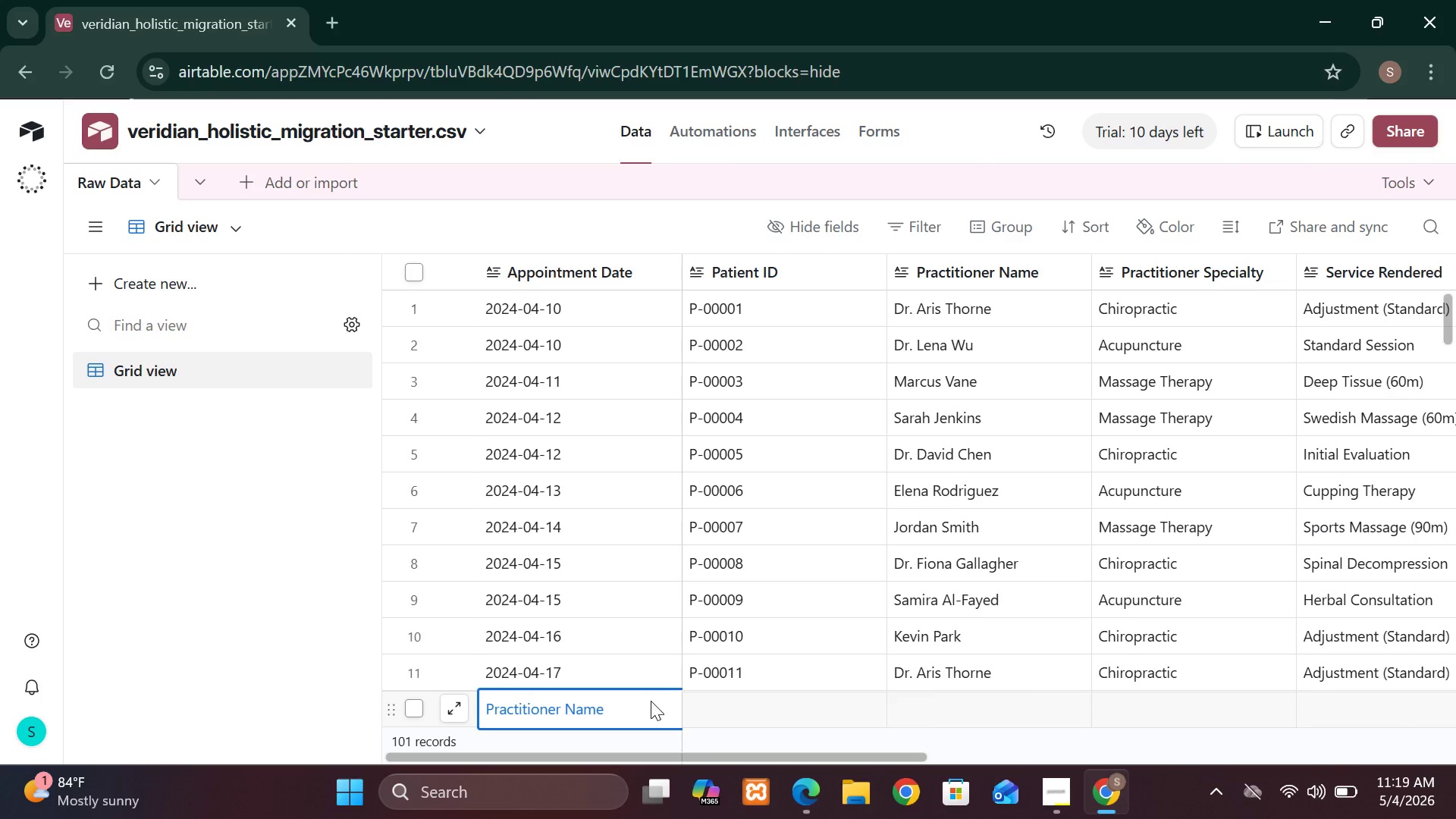 
key(Enter)
 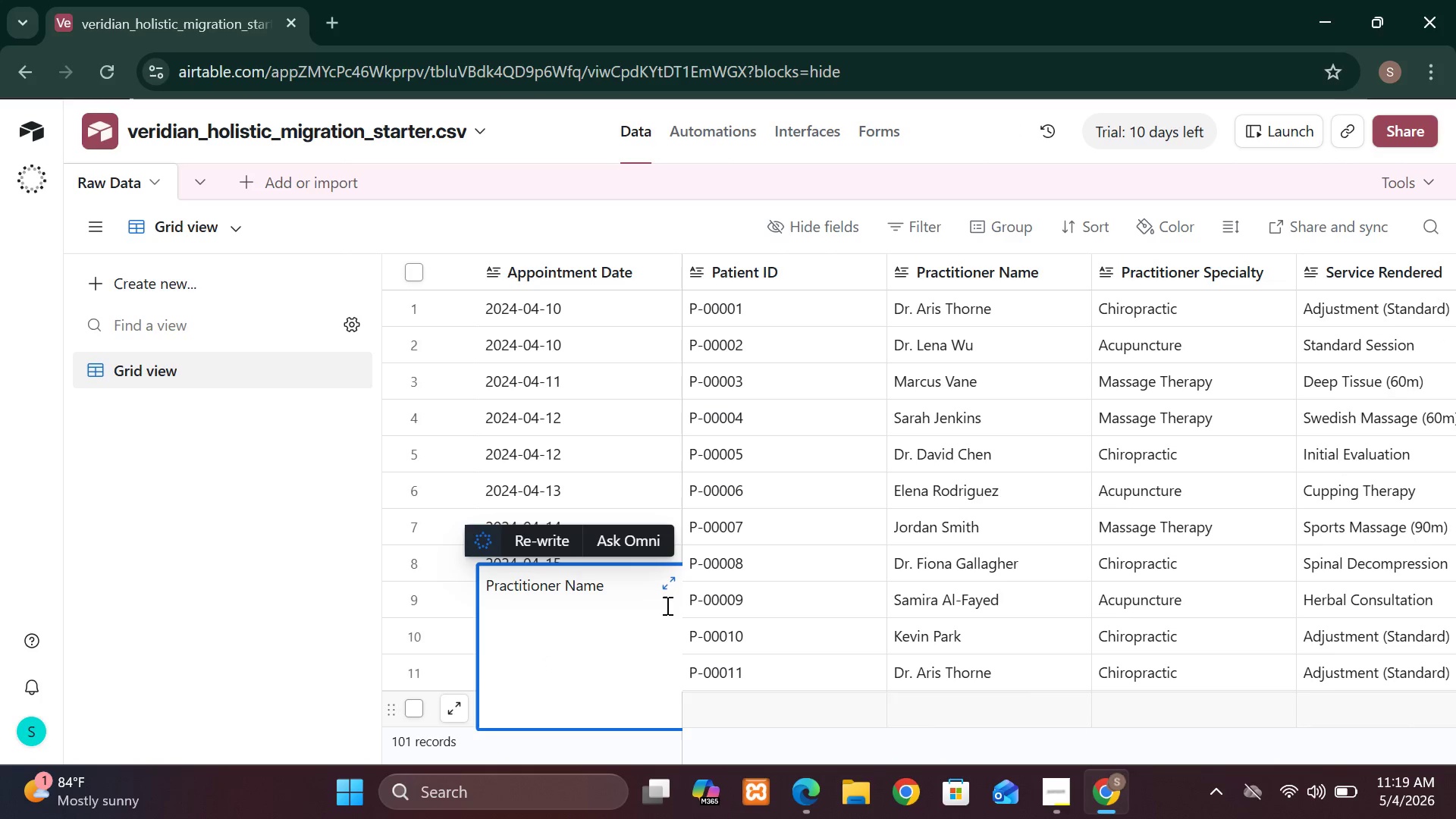 
left_click([641, 596])
 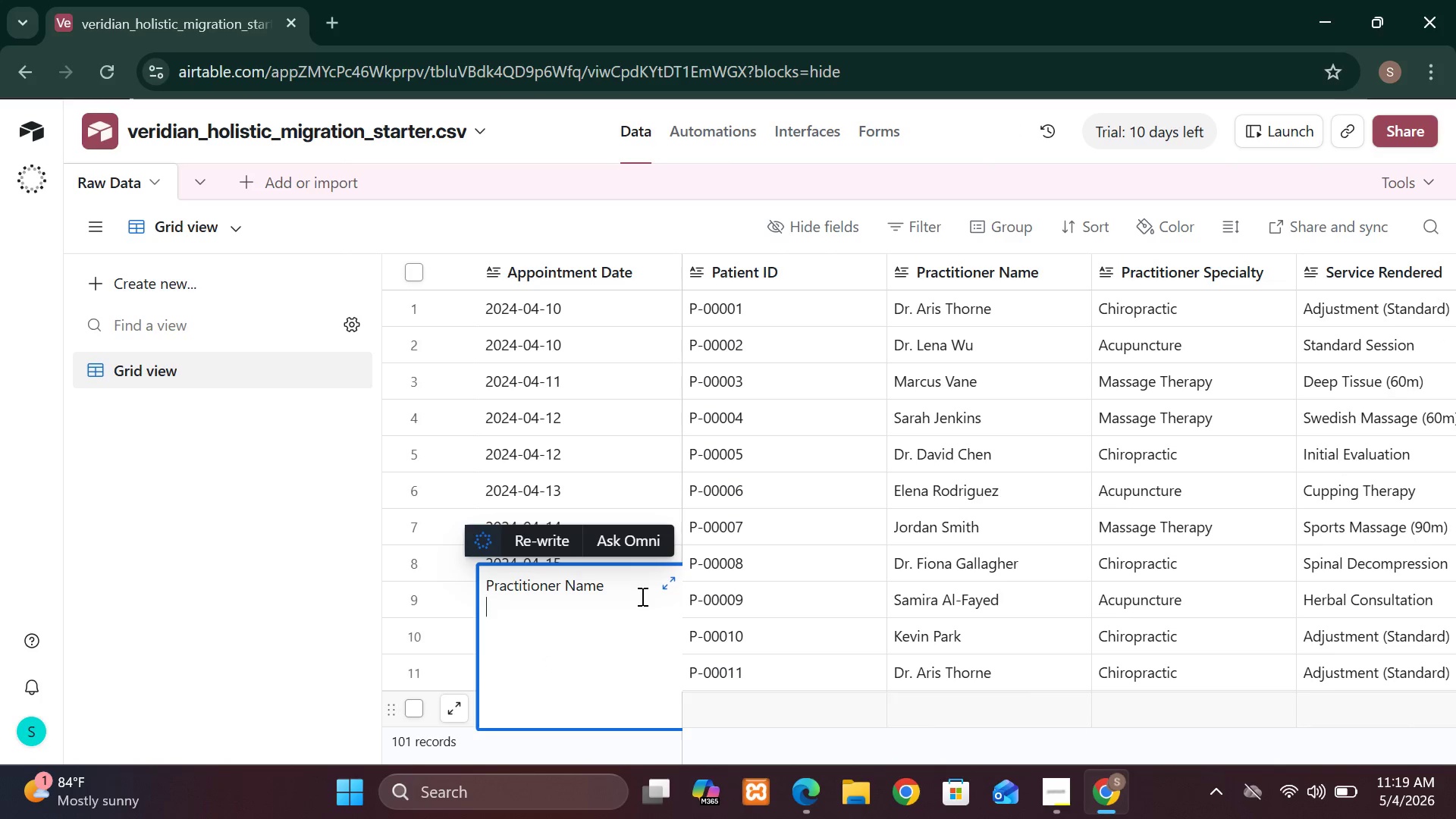 
hold_key(key=Backspace, duration=1.47)
 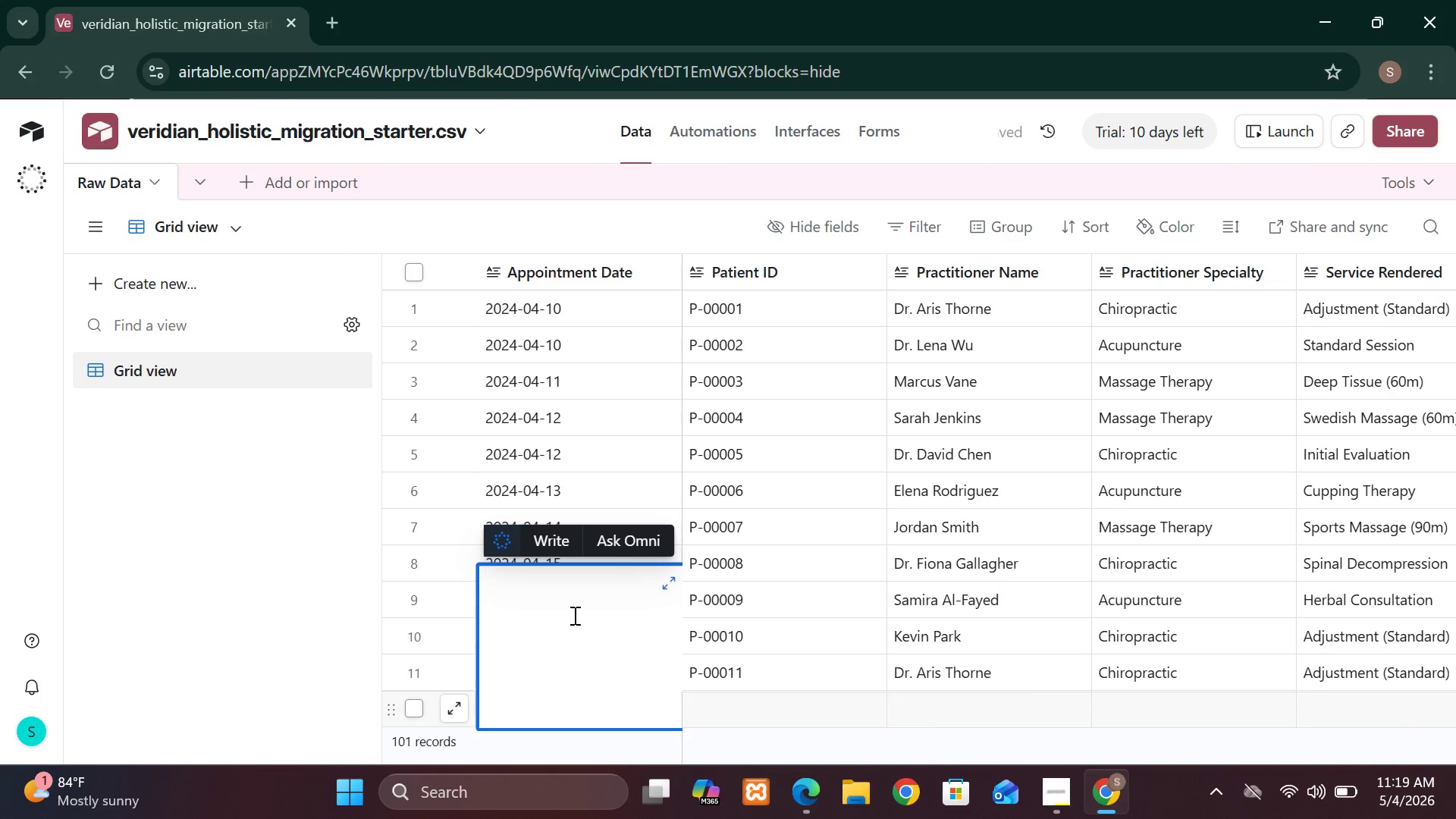 
left_click([290, 612])
 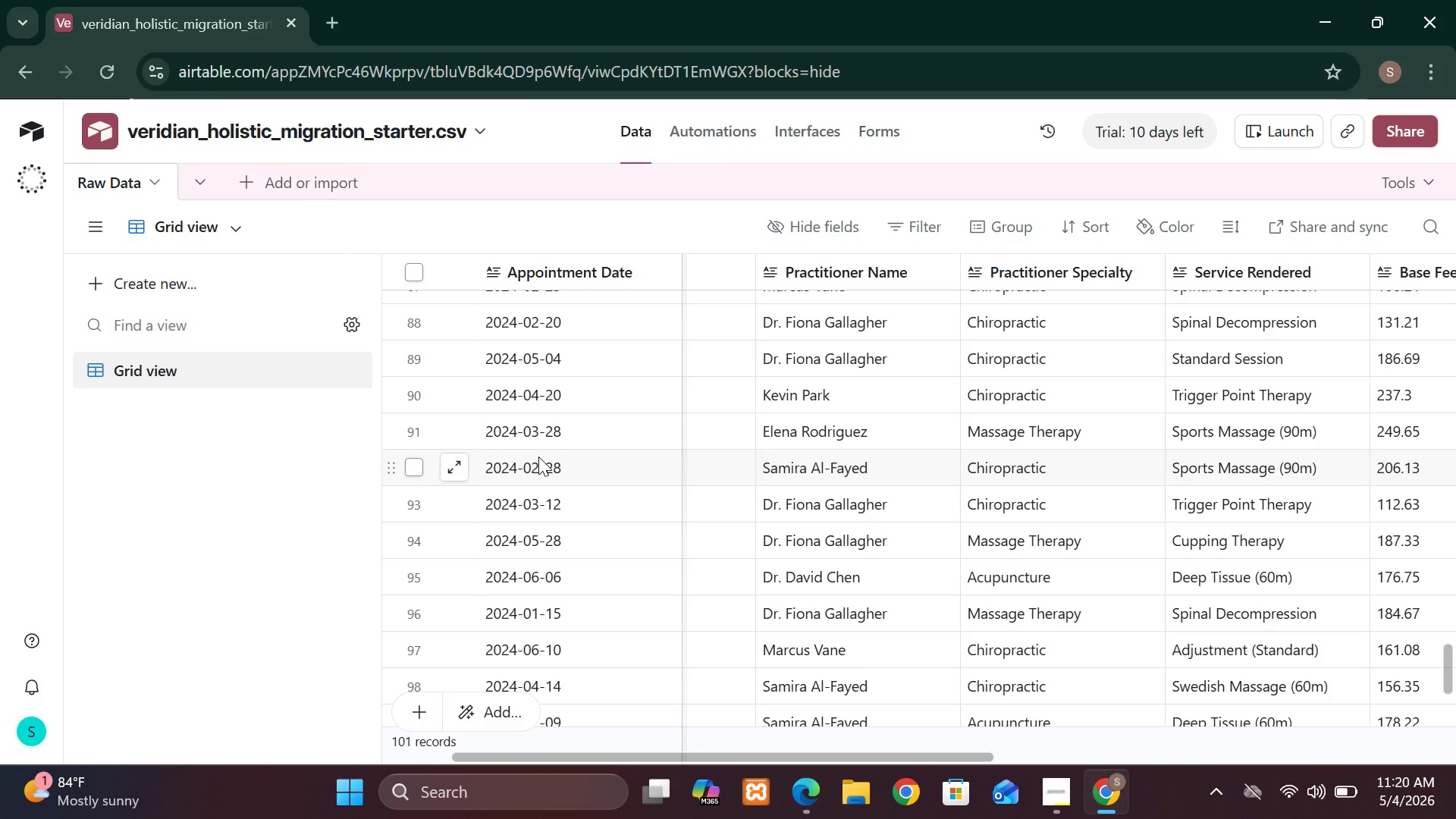 
wait(22.62)
 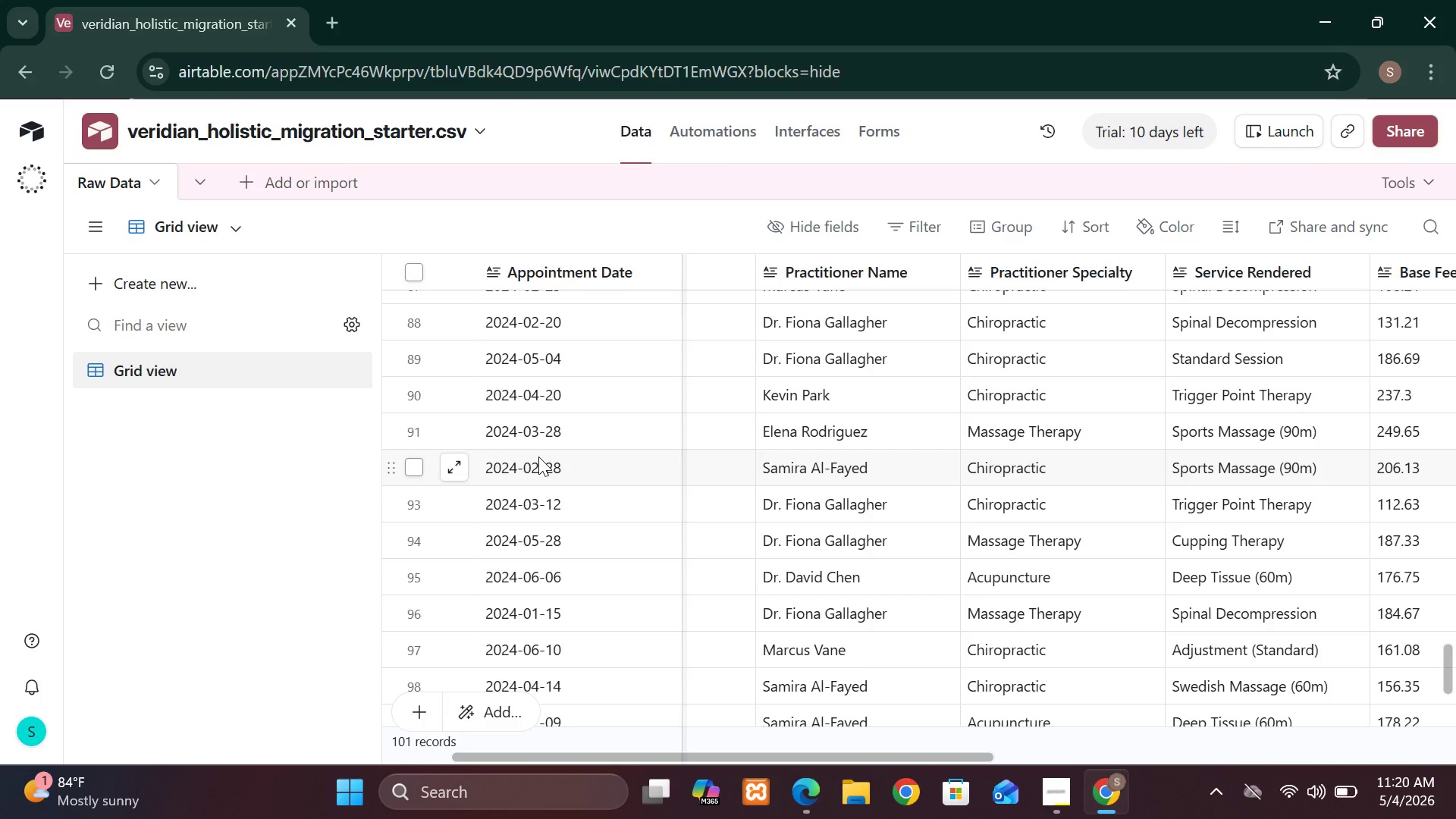 
left_click([668, 273])
 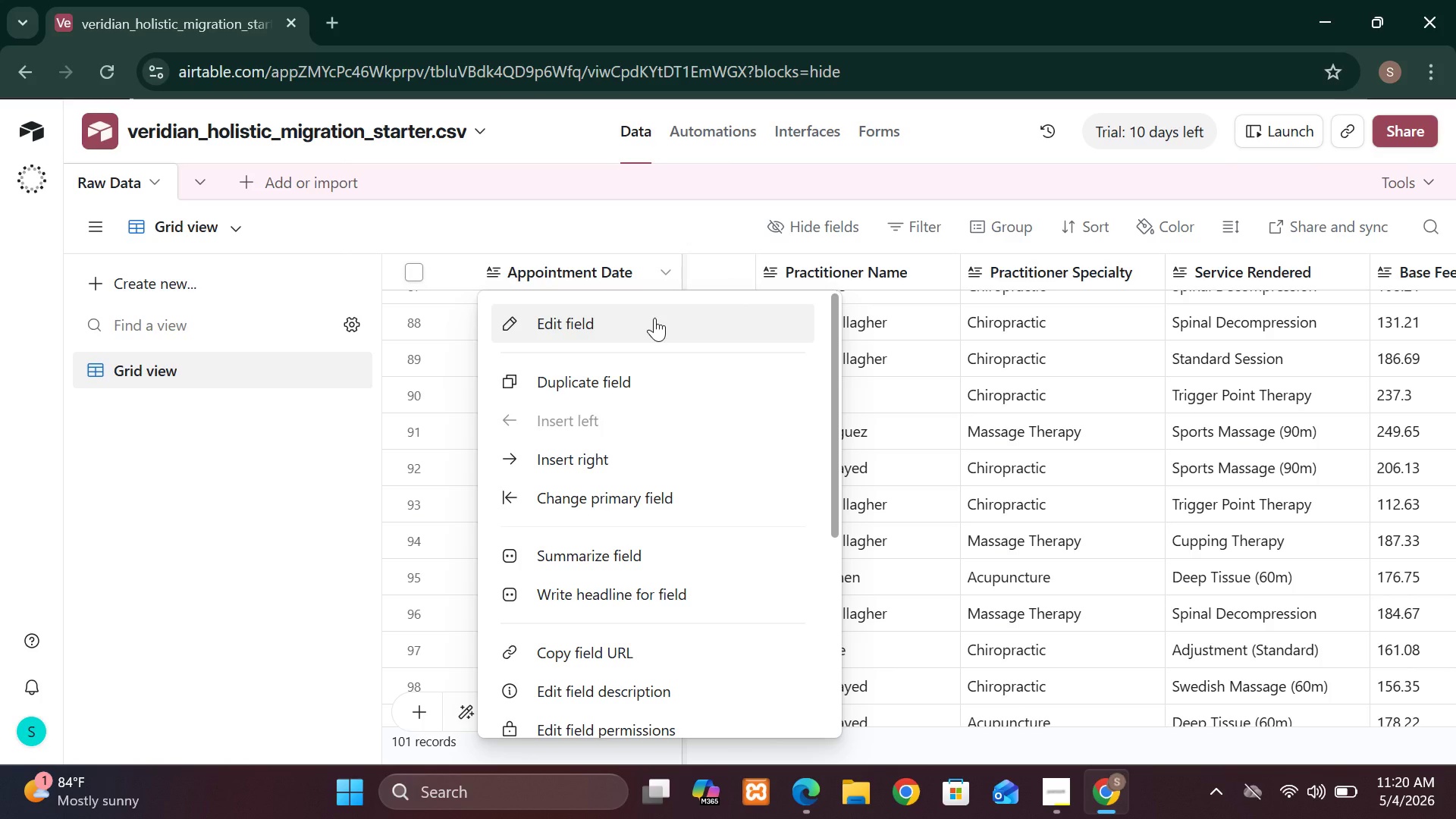 
left_click([654, 318])
 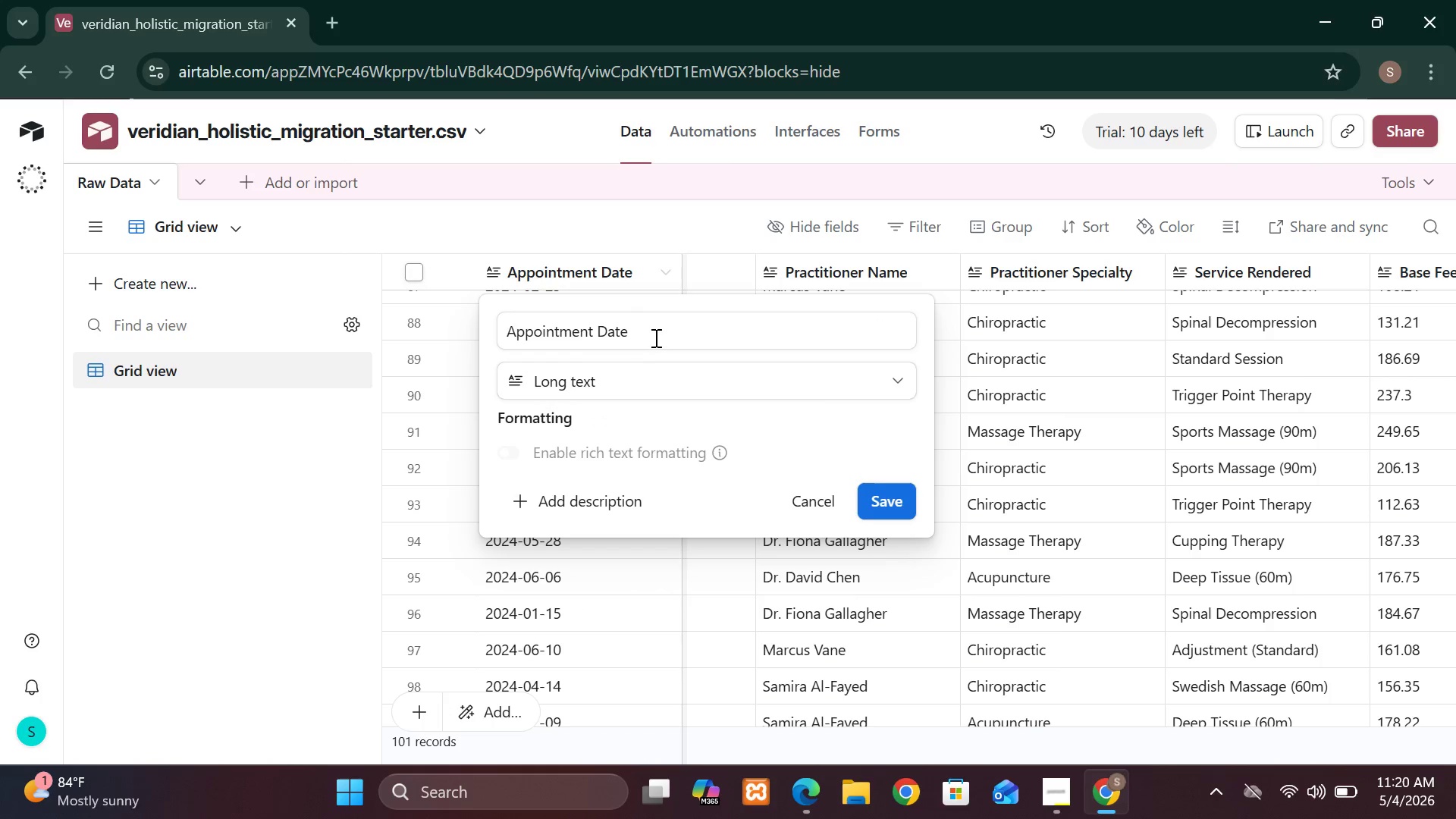 
left_click([653, 334])
 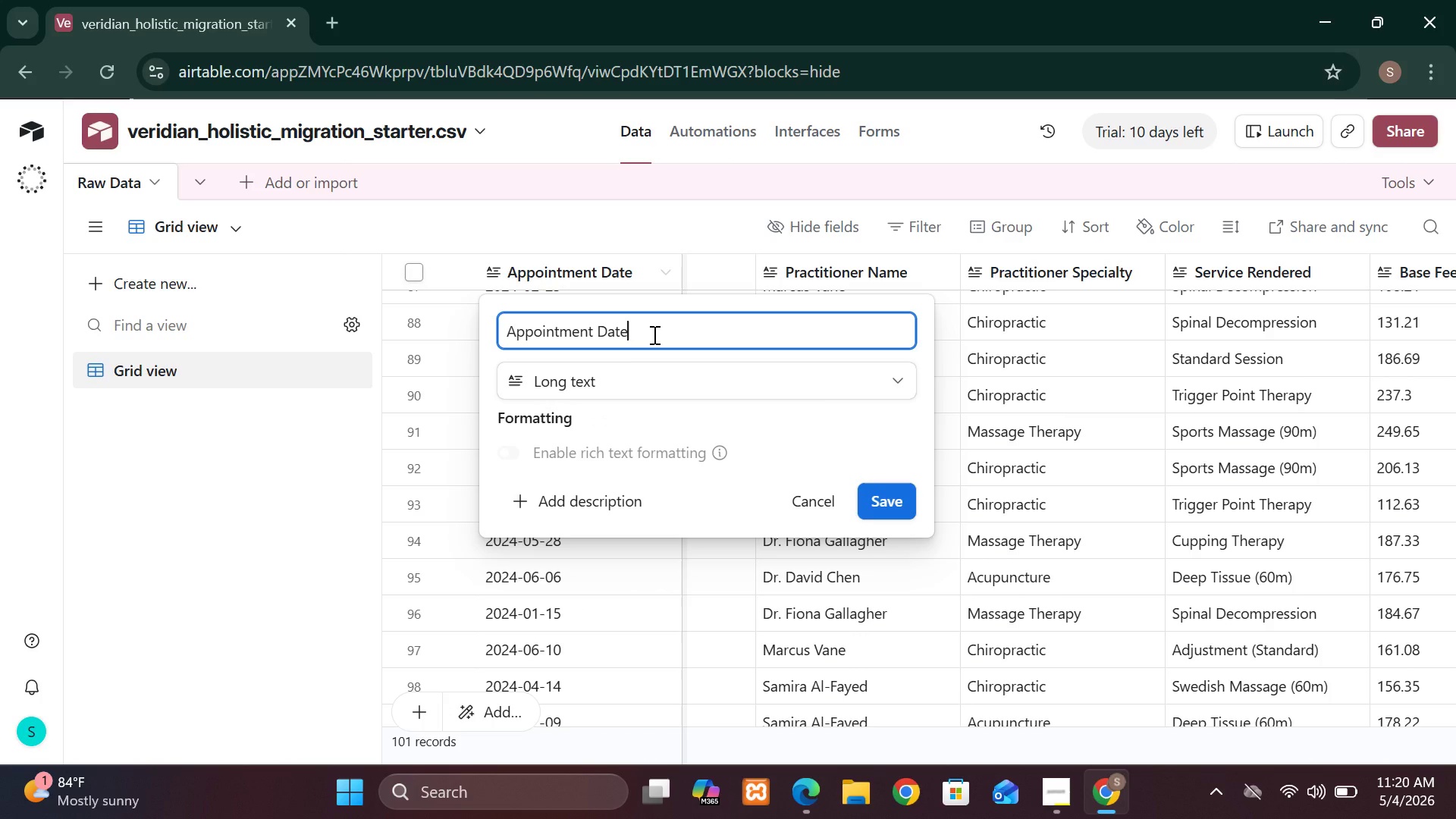 
key(Backspace)
 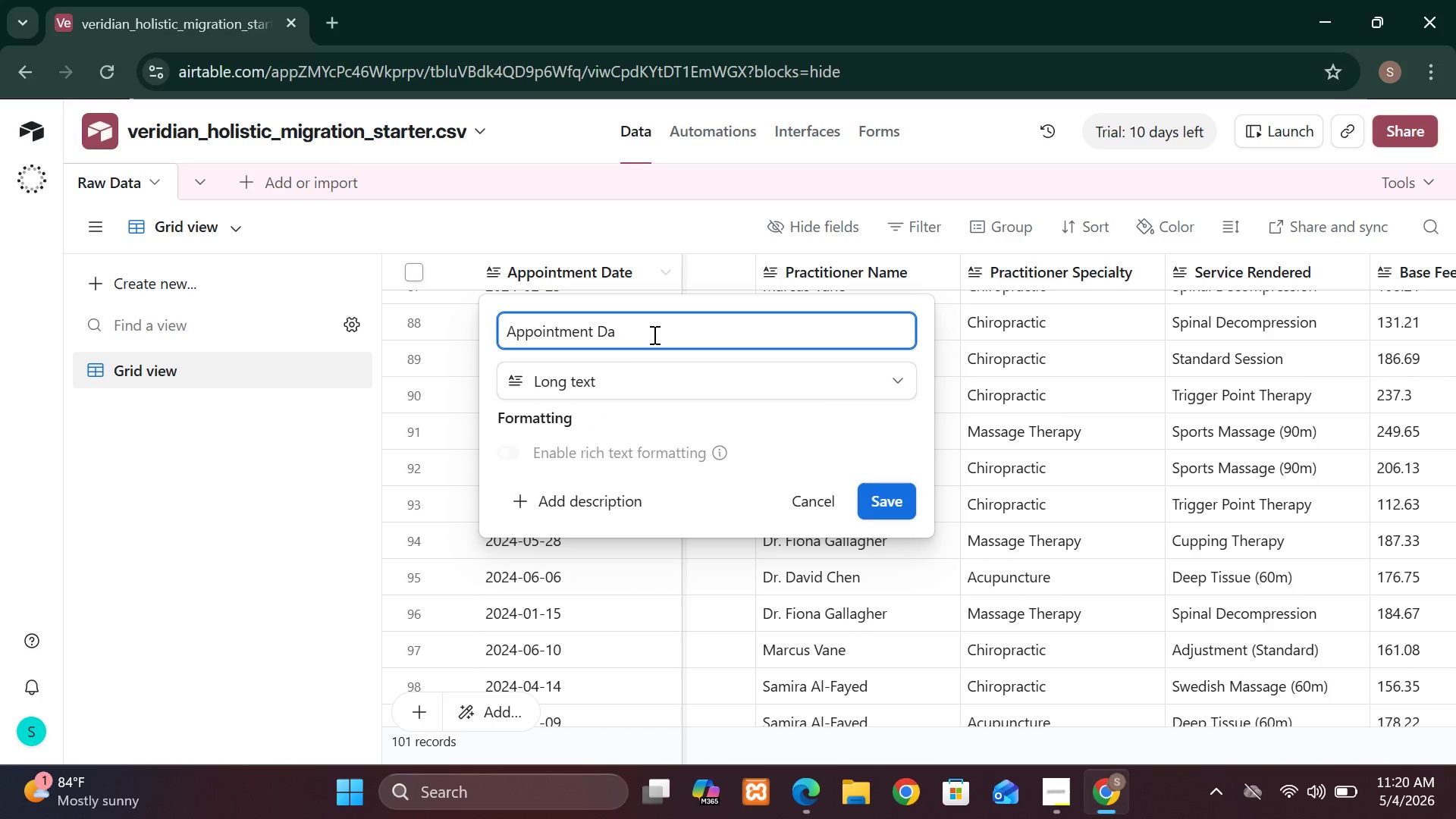 
hold_key(key=Backspace, duration=1.38)
 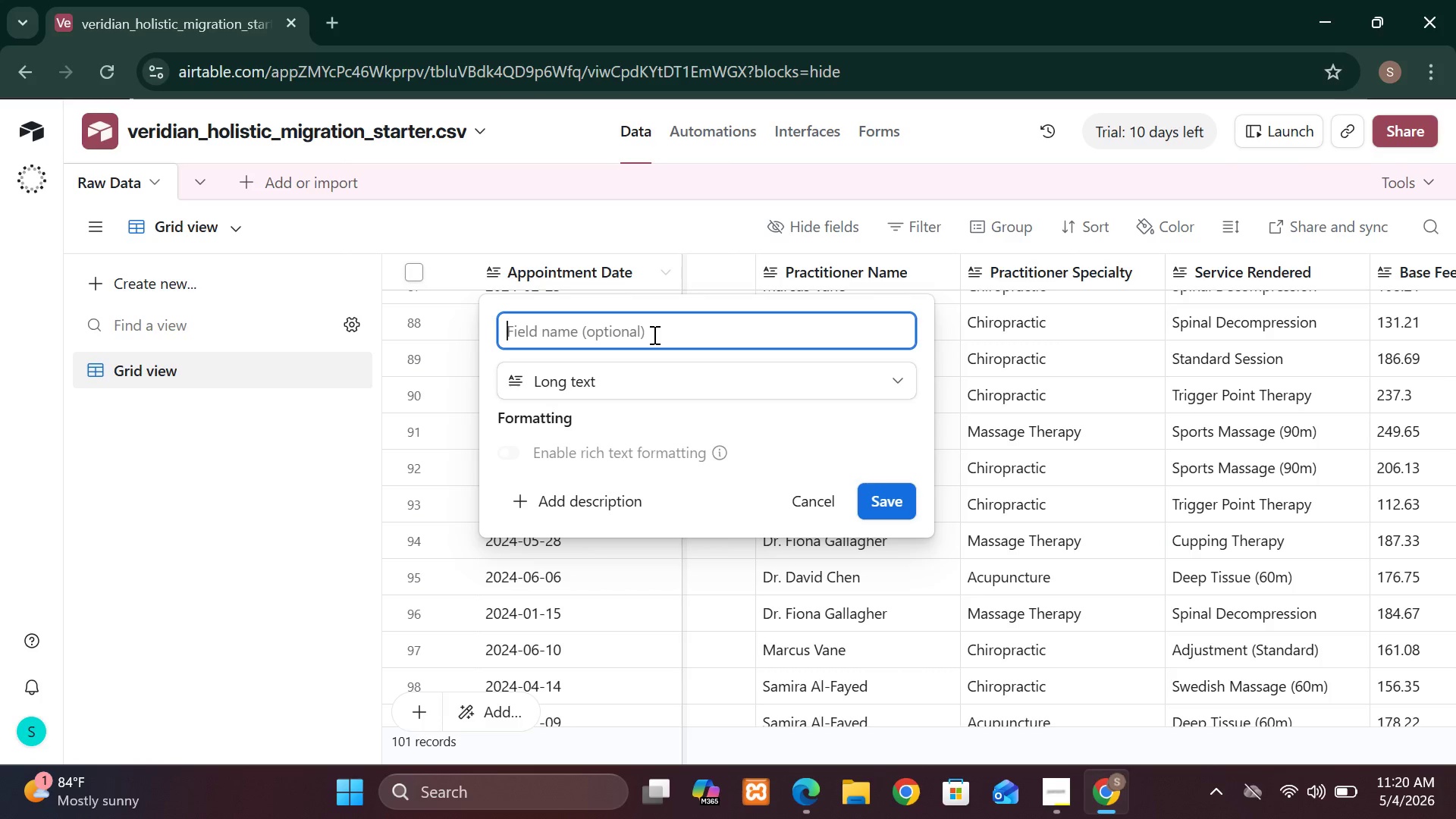 
type(Practitiner)
key(Backspace)
key(Backspace)
key(Backspace)
type(oner Name)
 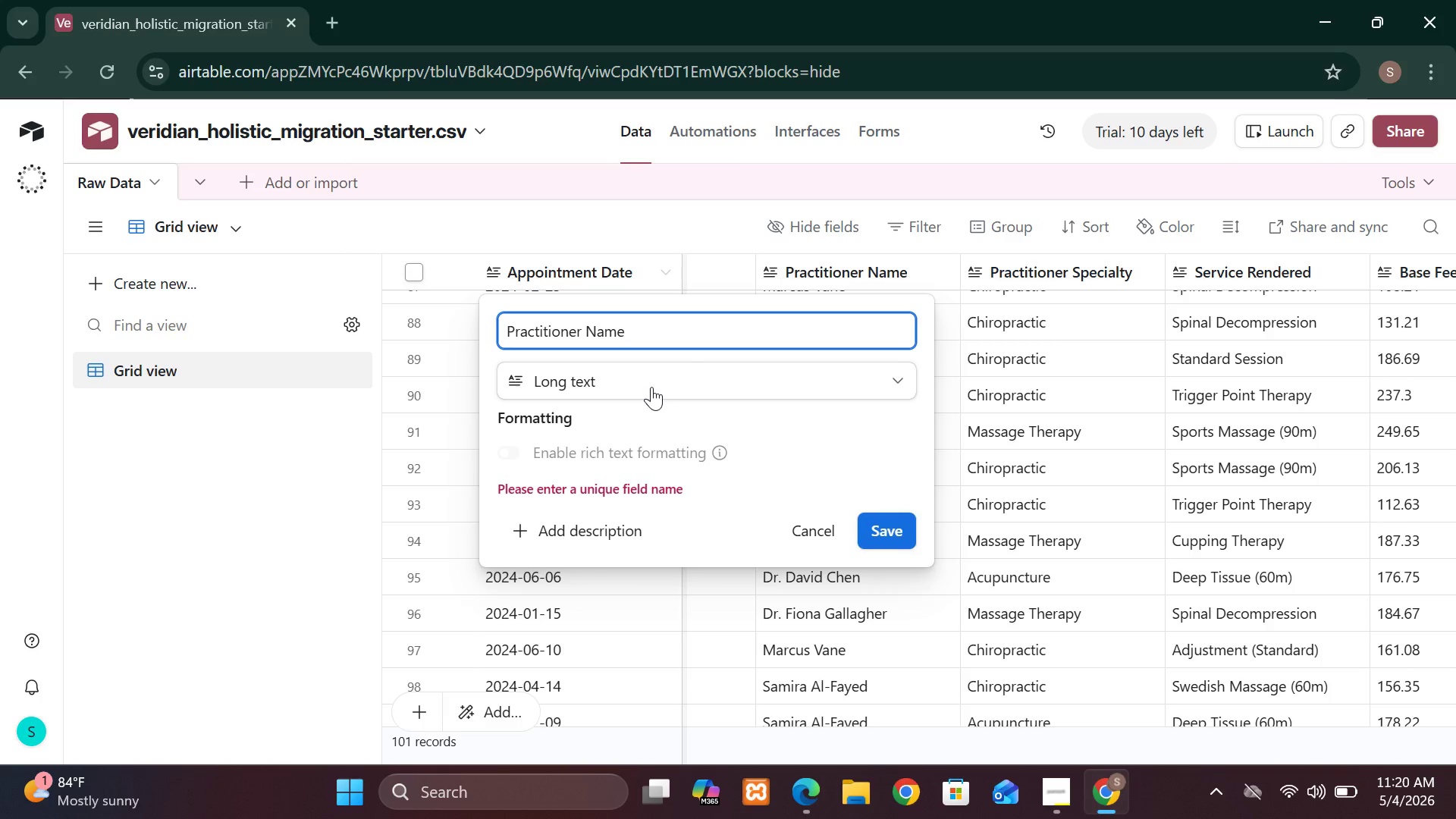 
wait(11.2)
 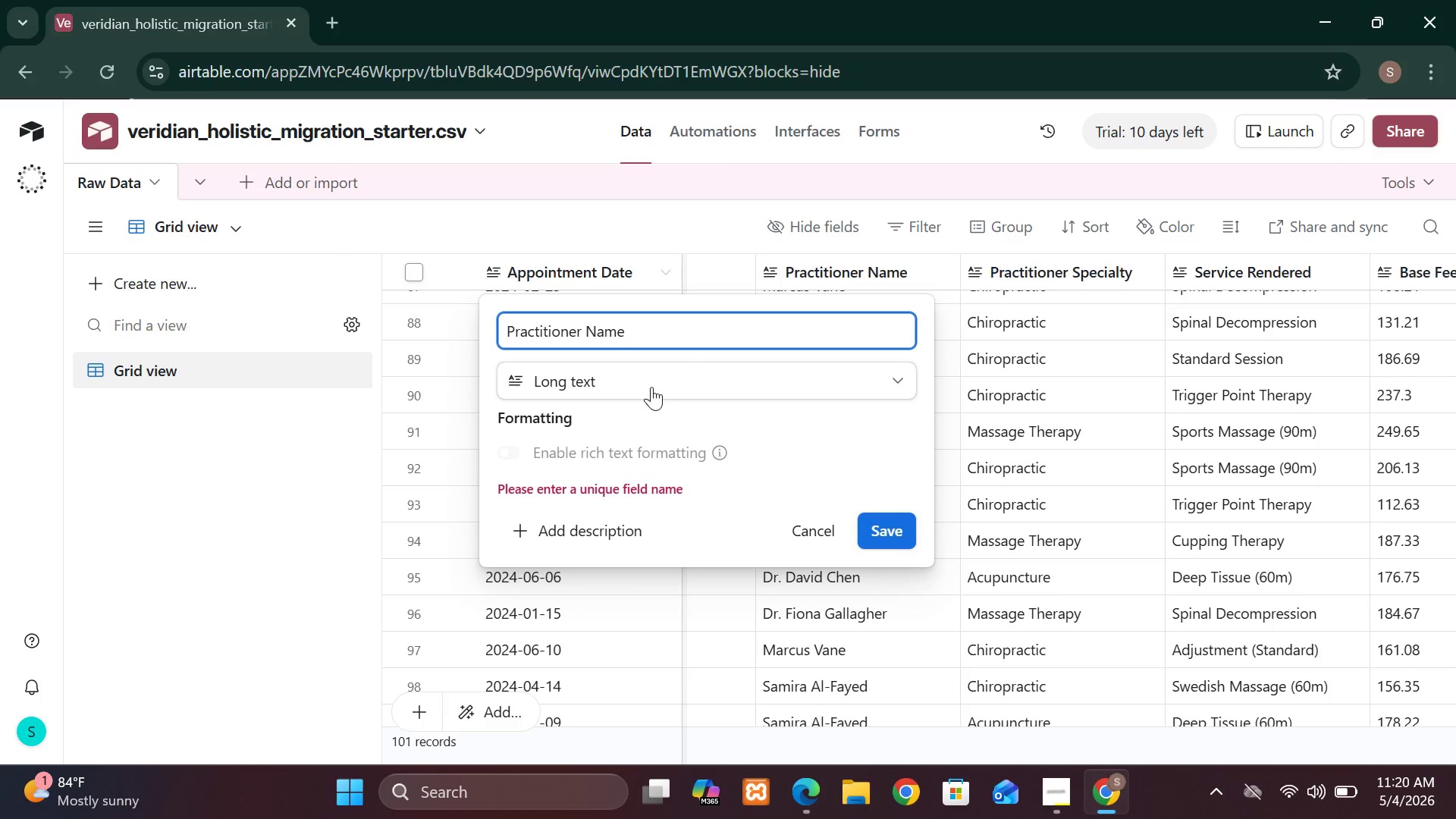 
left_click([643, 383])
 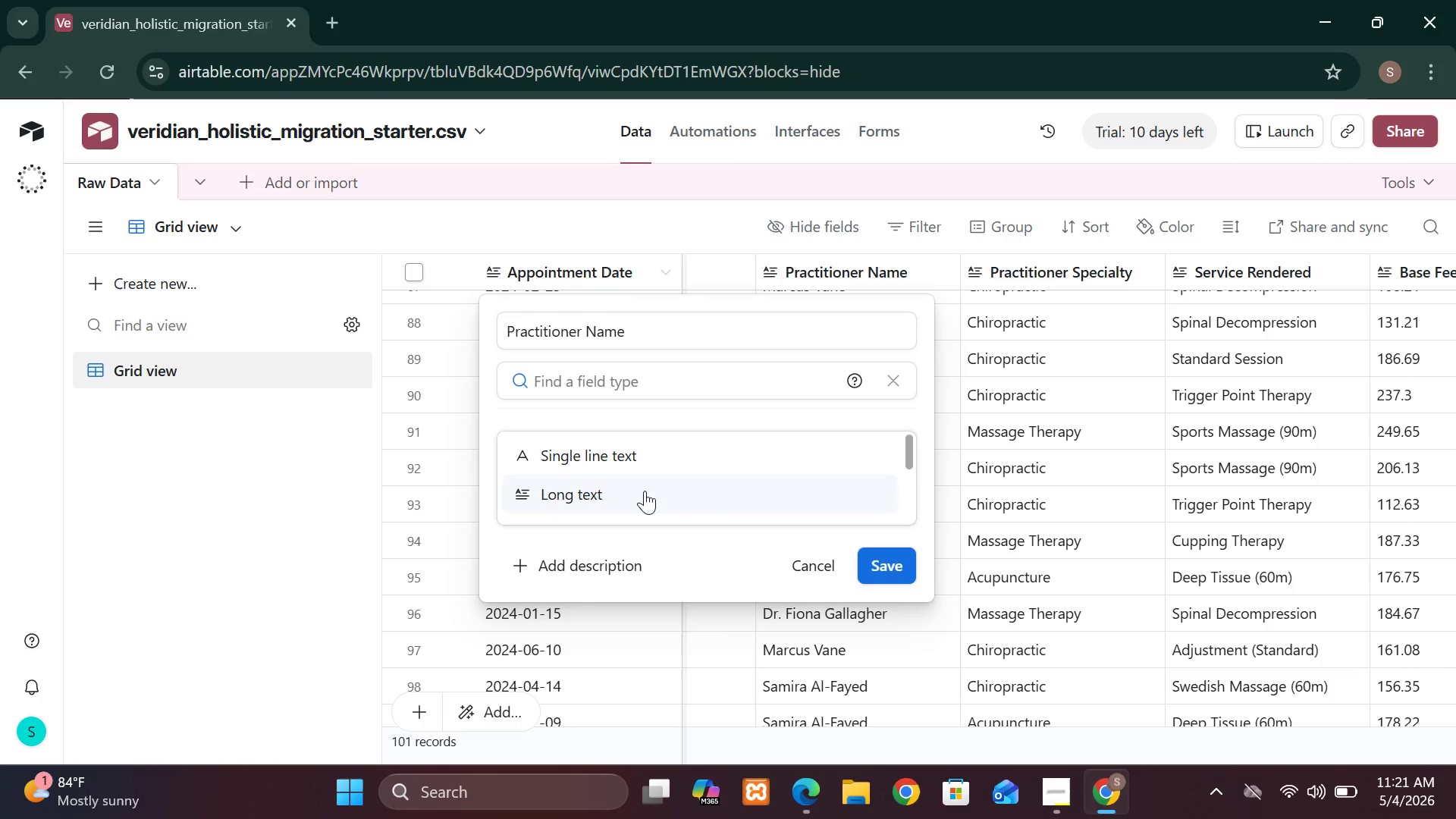 
wait(19.7)
 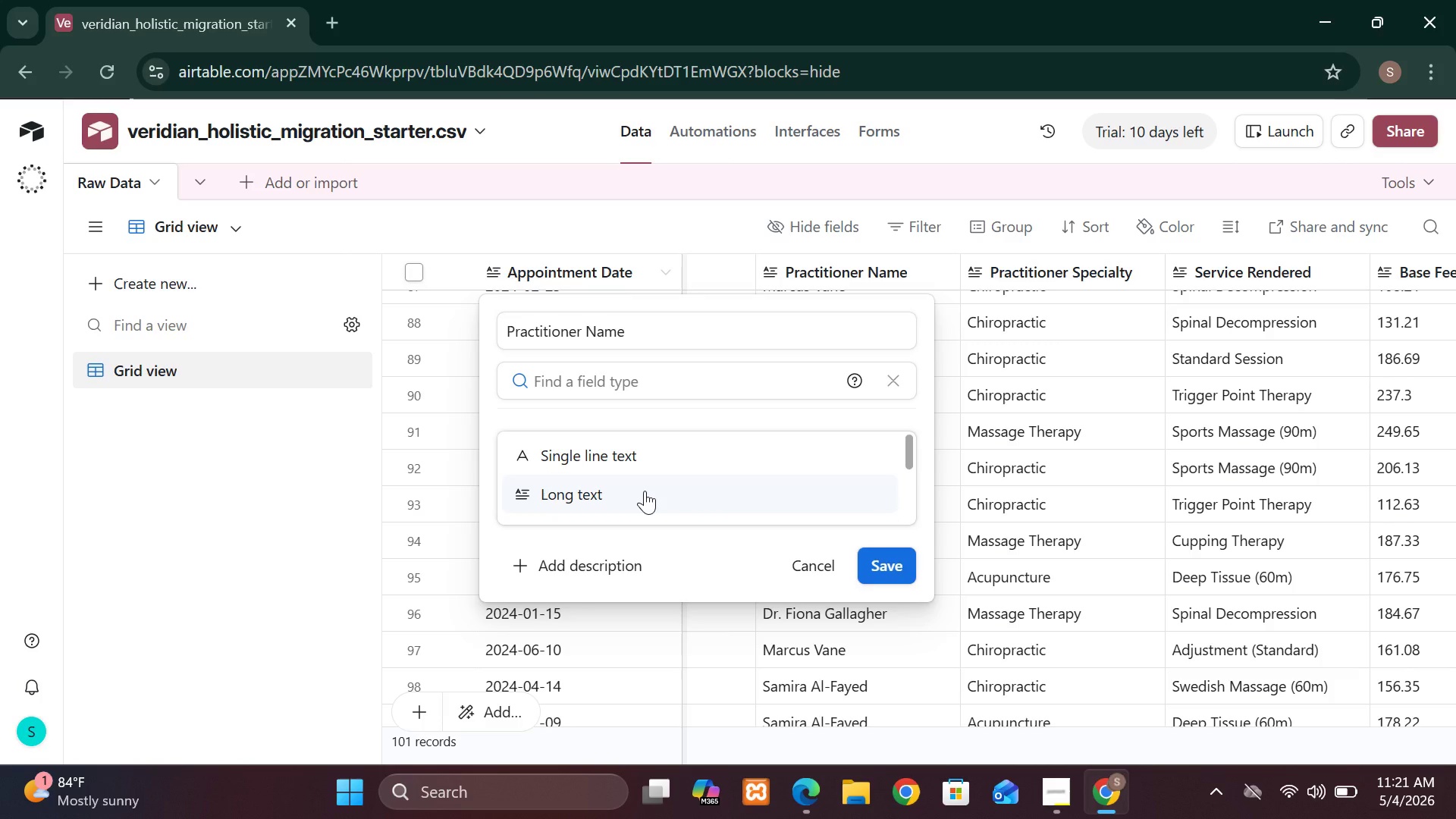 
left_click([635, 388])
 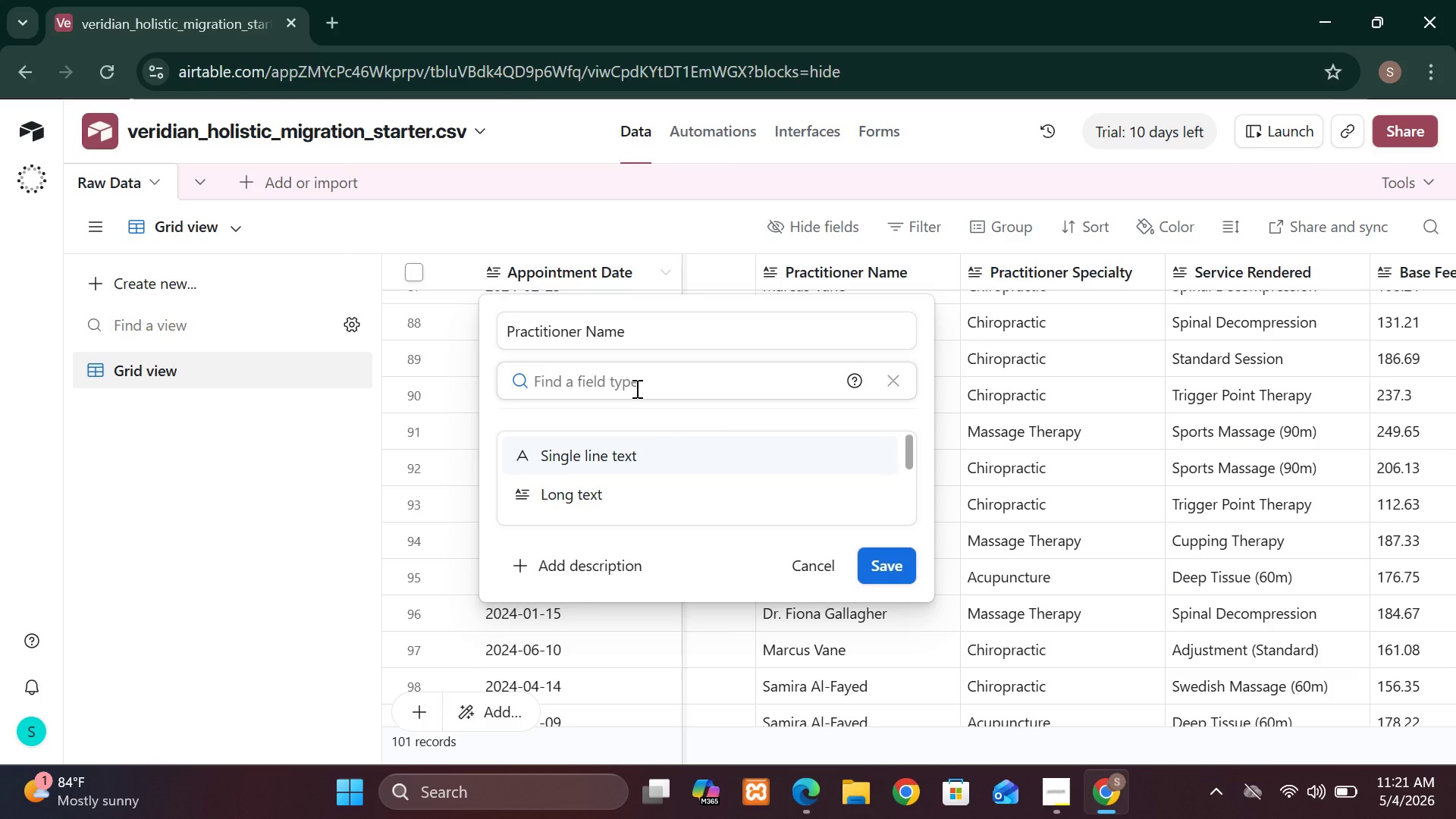 
type(Speciality)
 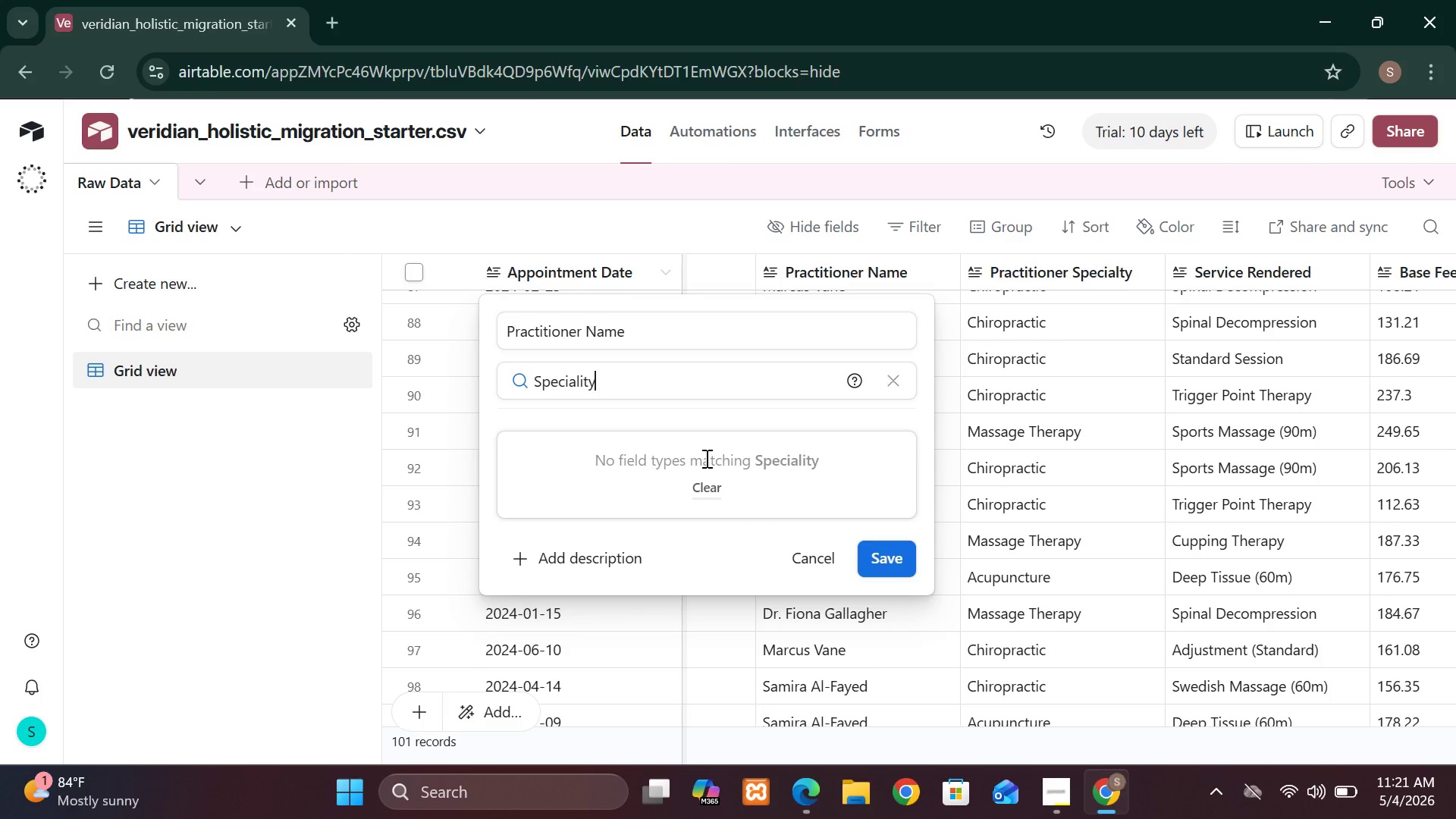 
wait(5.69)
 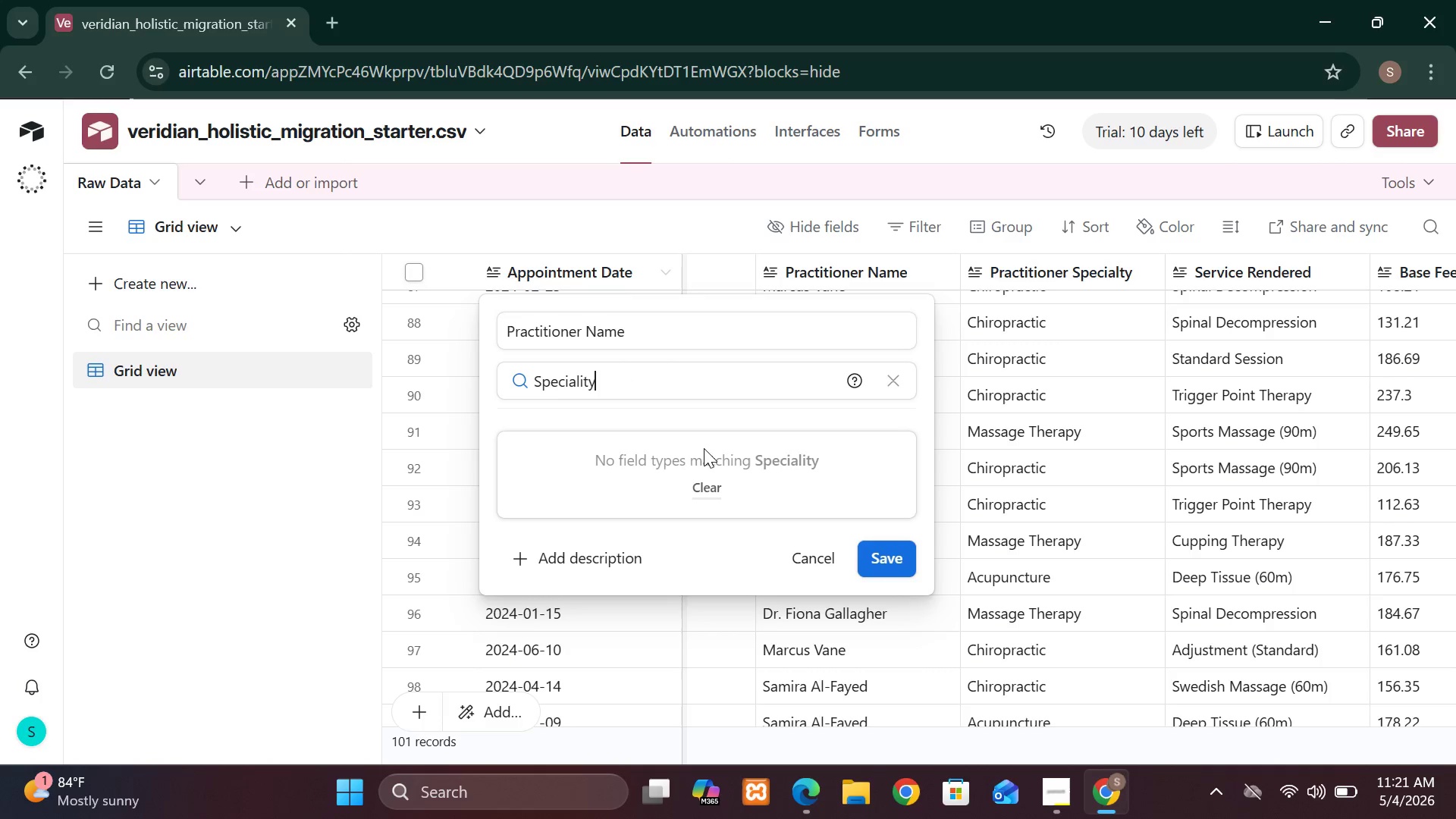 
left_click([686, 459])
 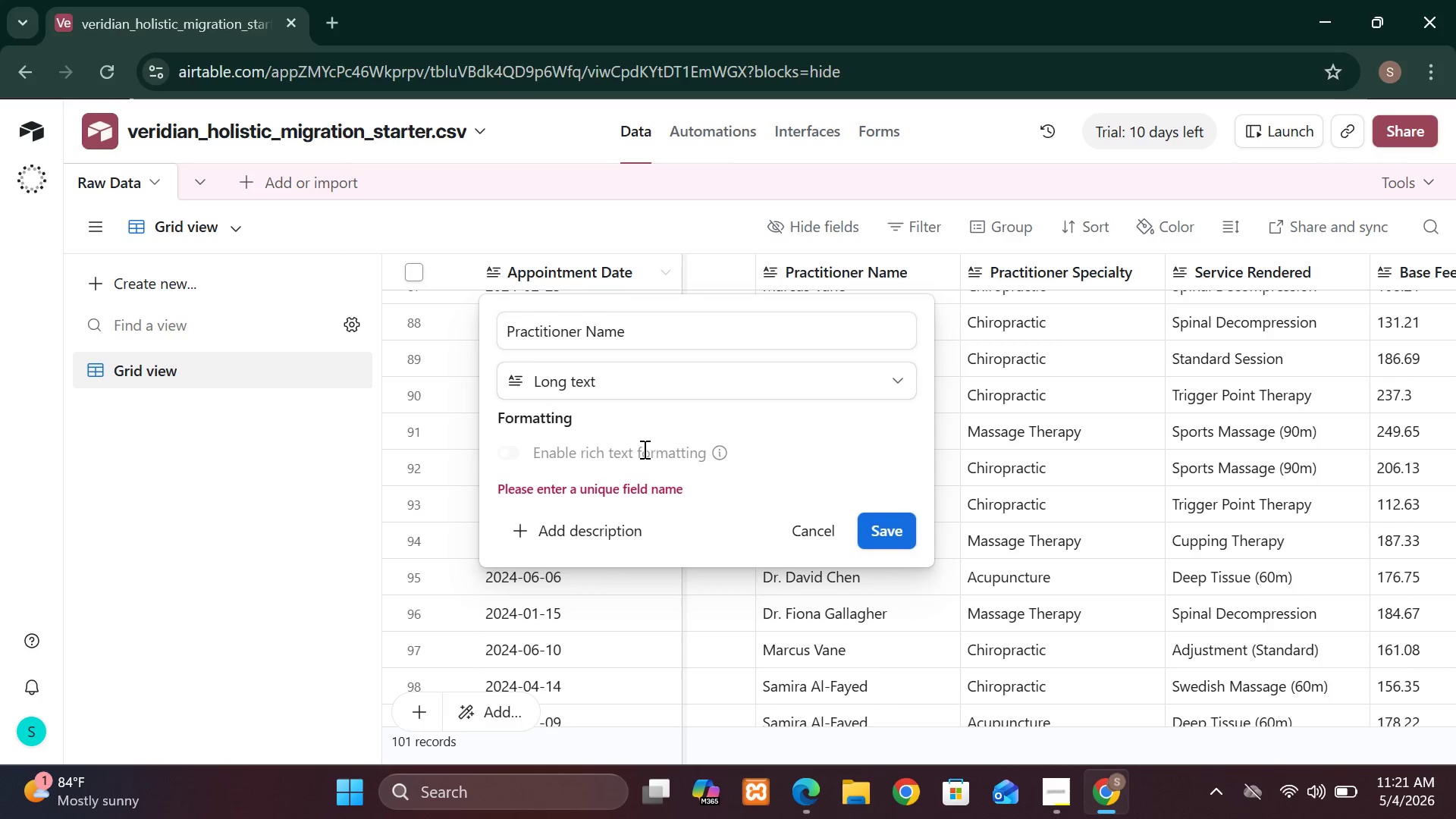 
left_click([616, 384])
 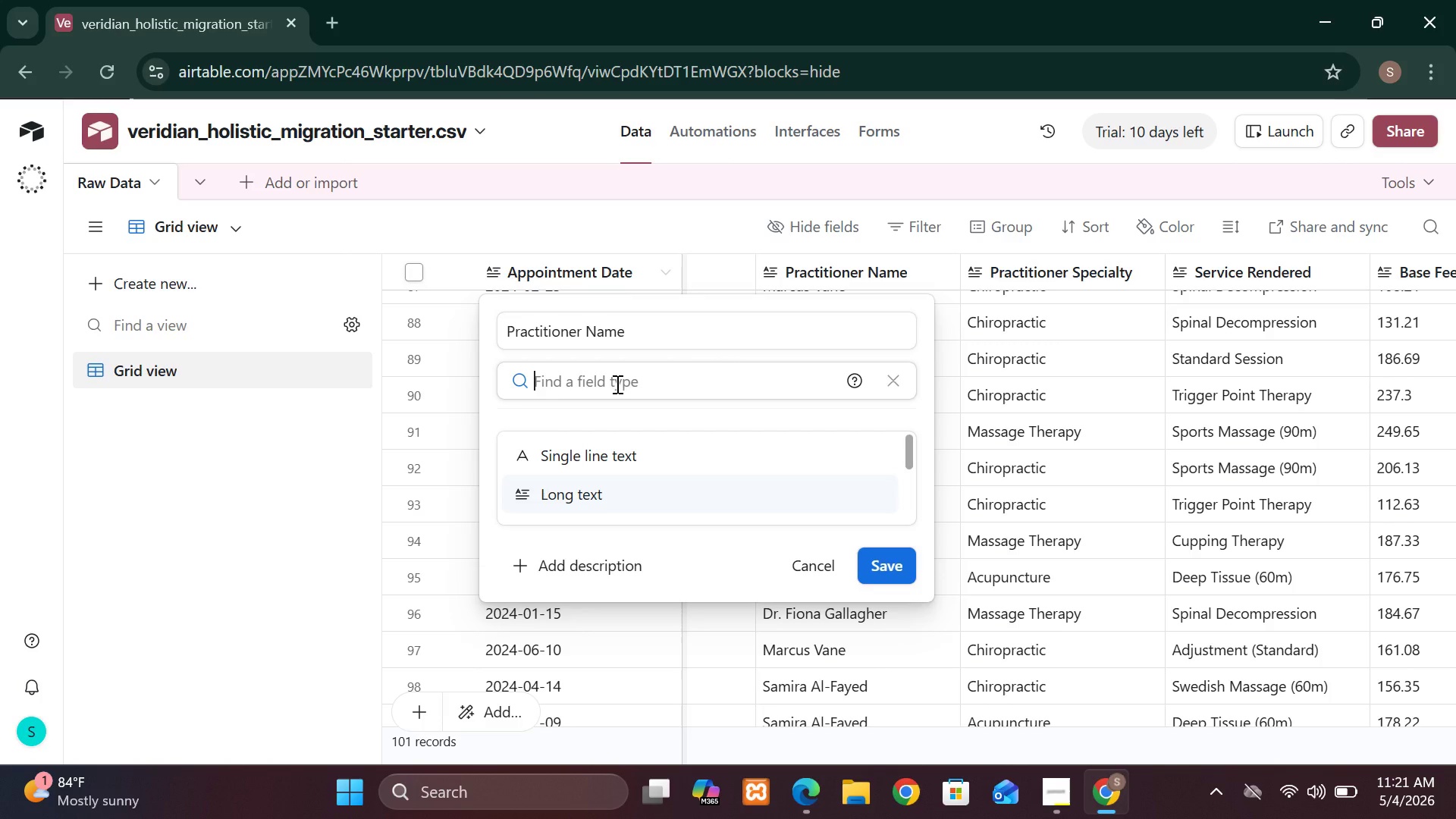 
type(sin)
 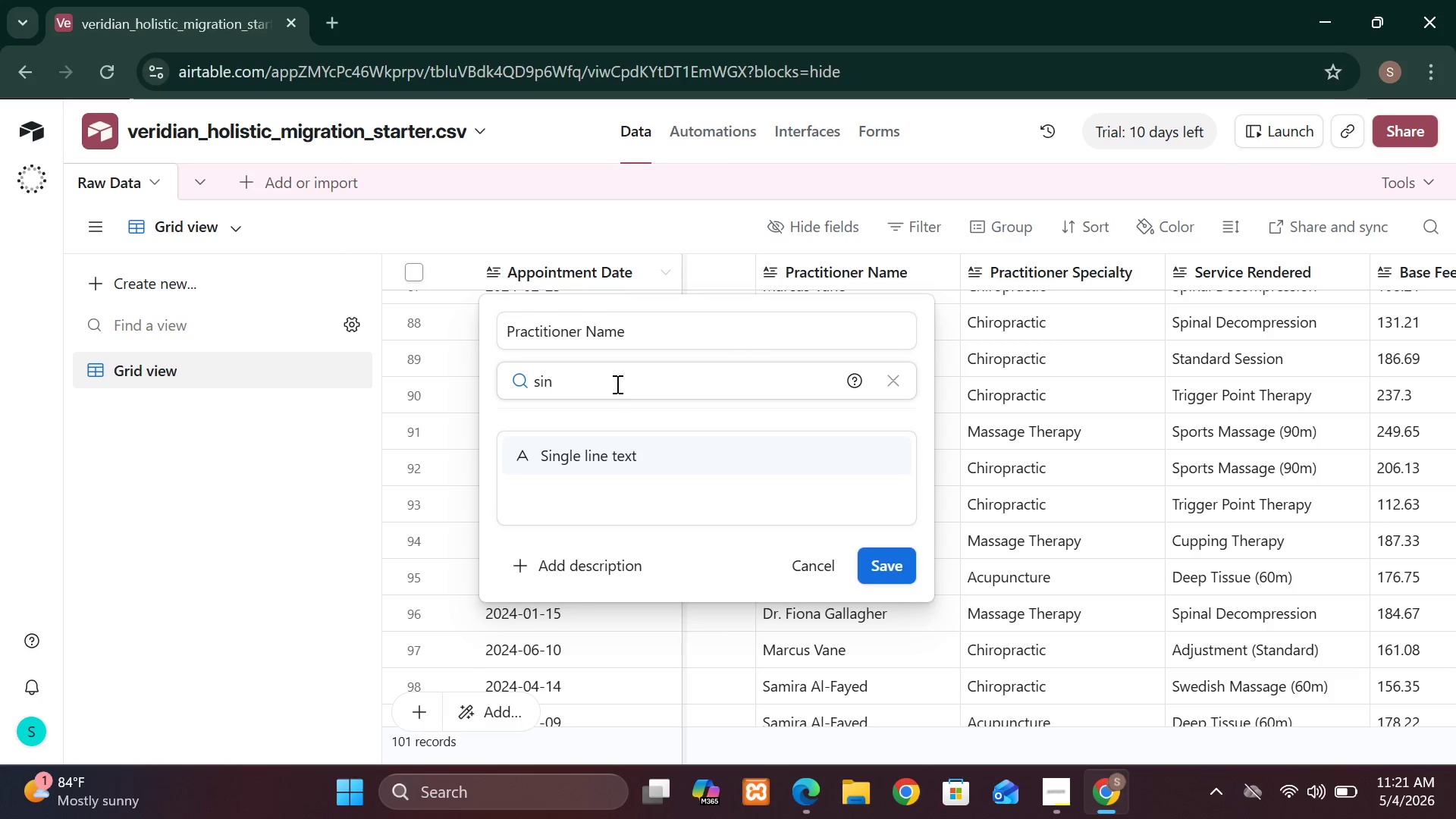 
left_click([624, 450])
 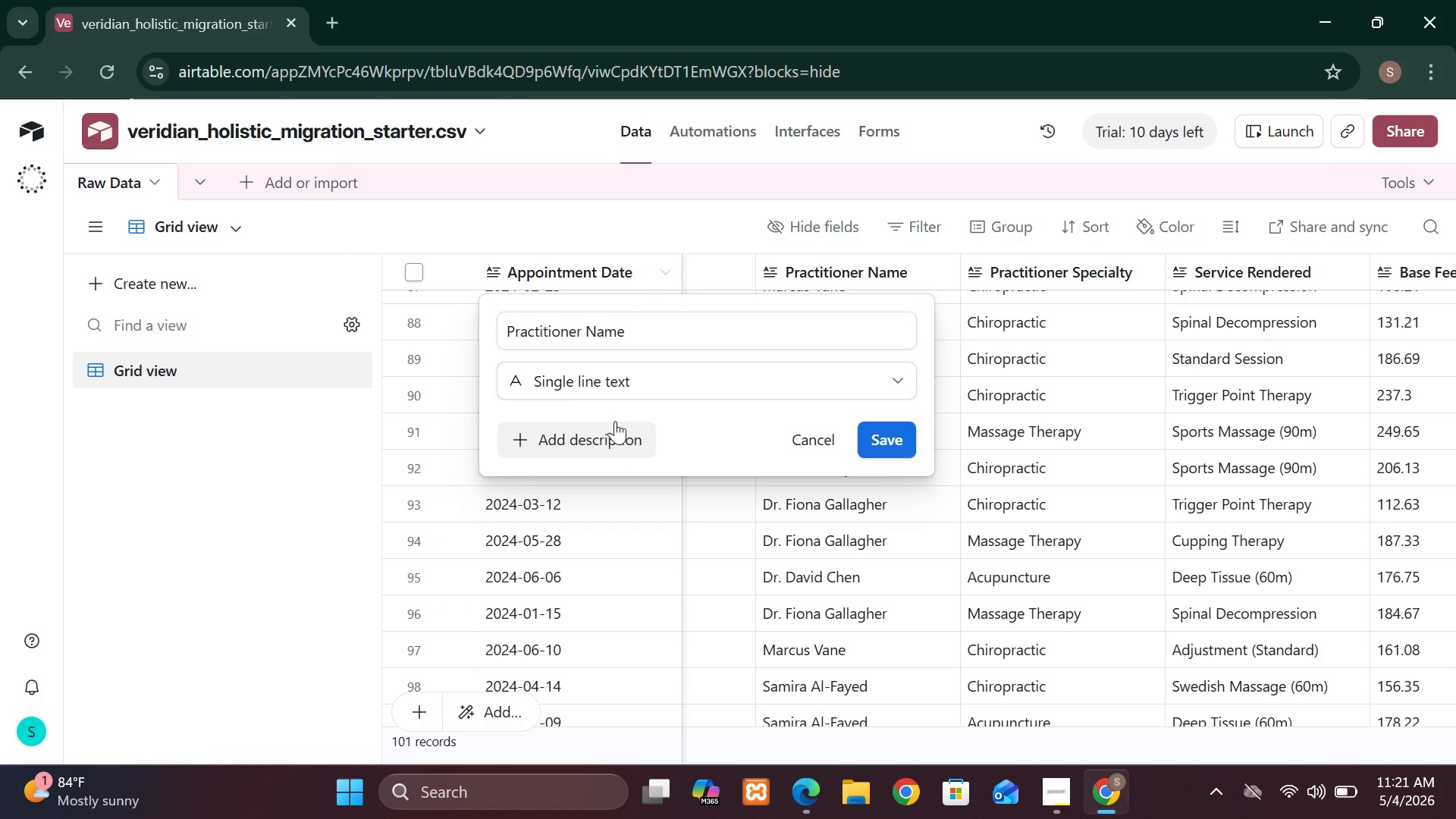 
wait(6.05)
 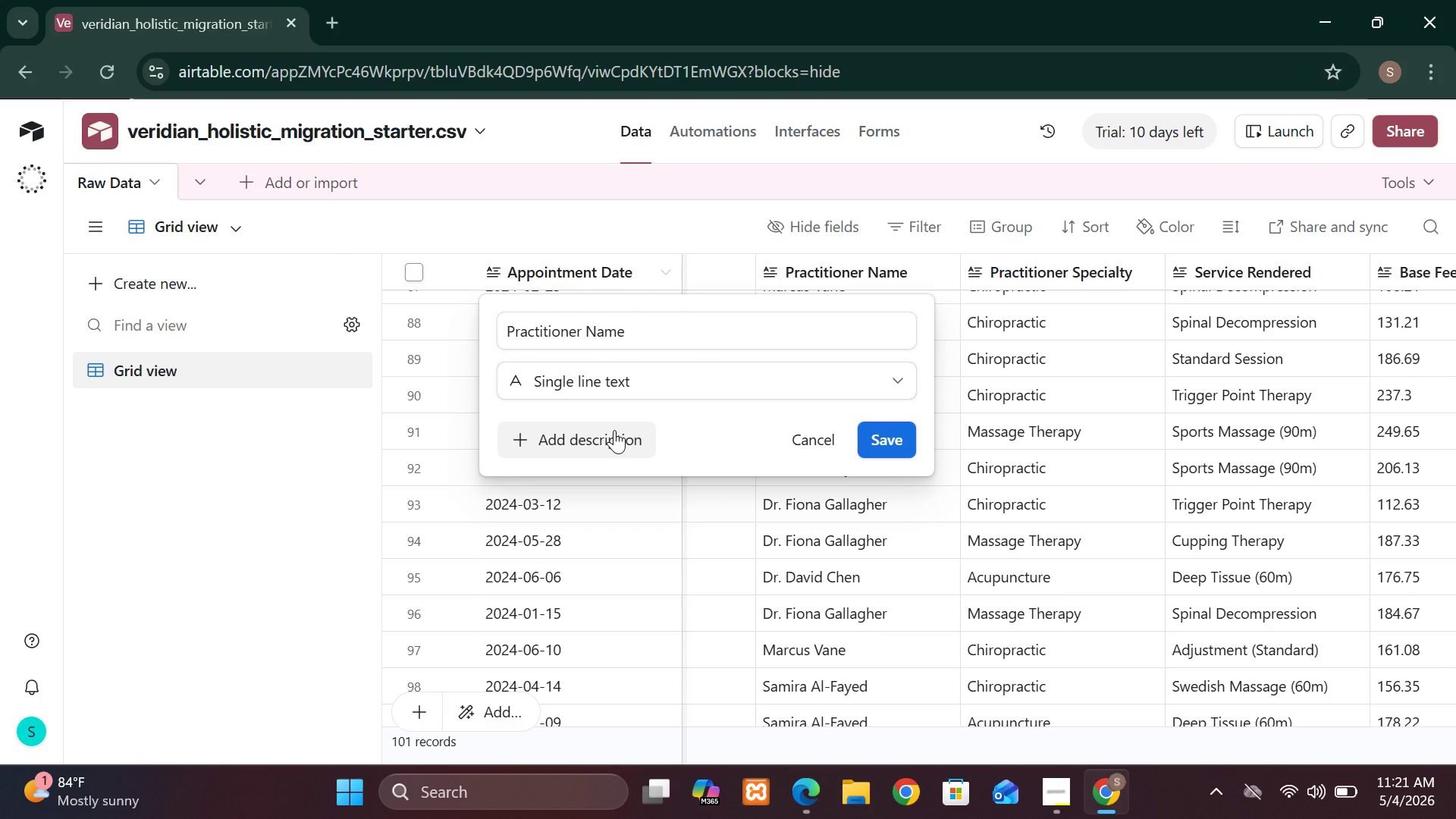 
left_click([614, 428])
 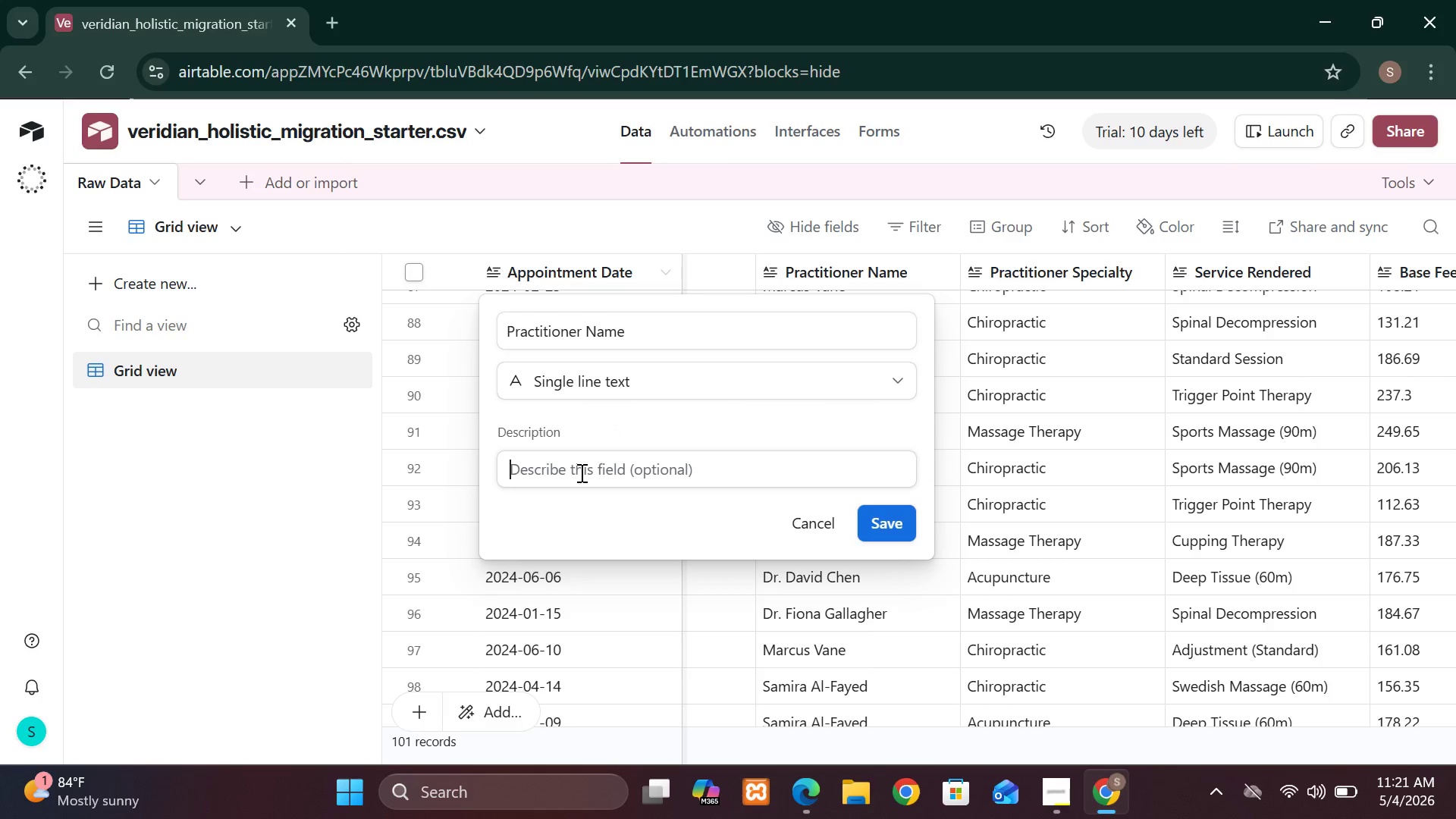 
type(Me)
key(Backspace)
type(assage  Therapy)
 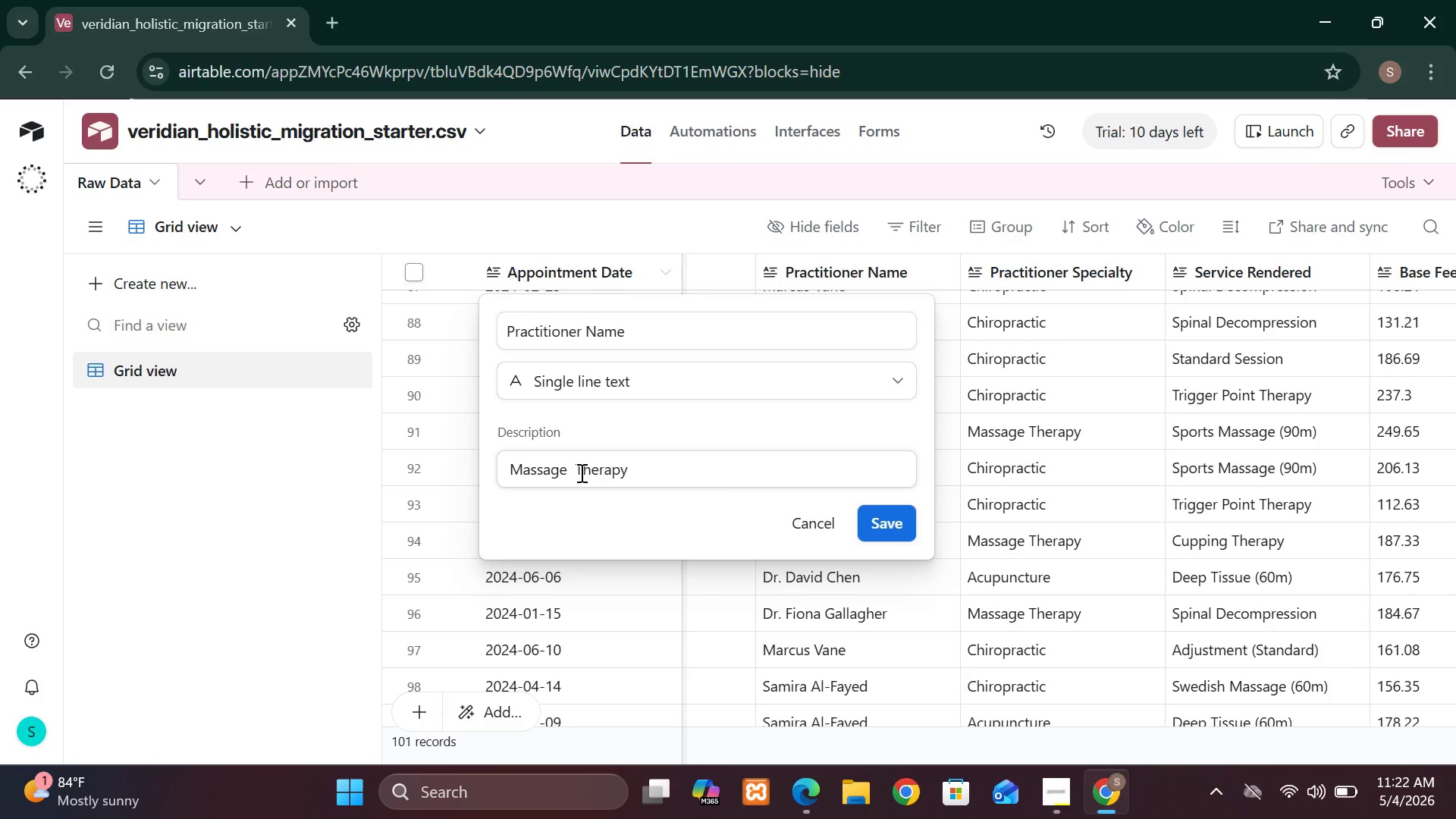 
key(Enter)
 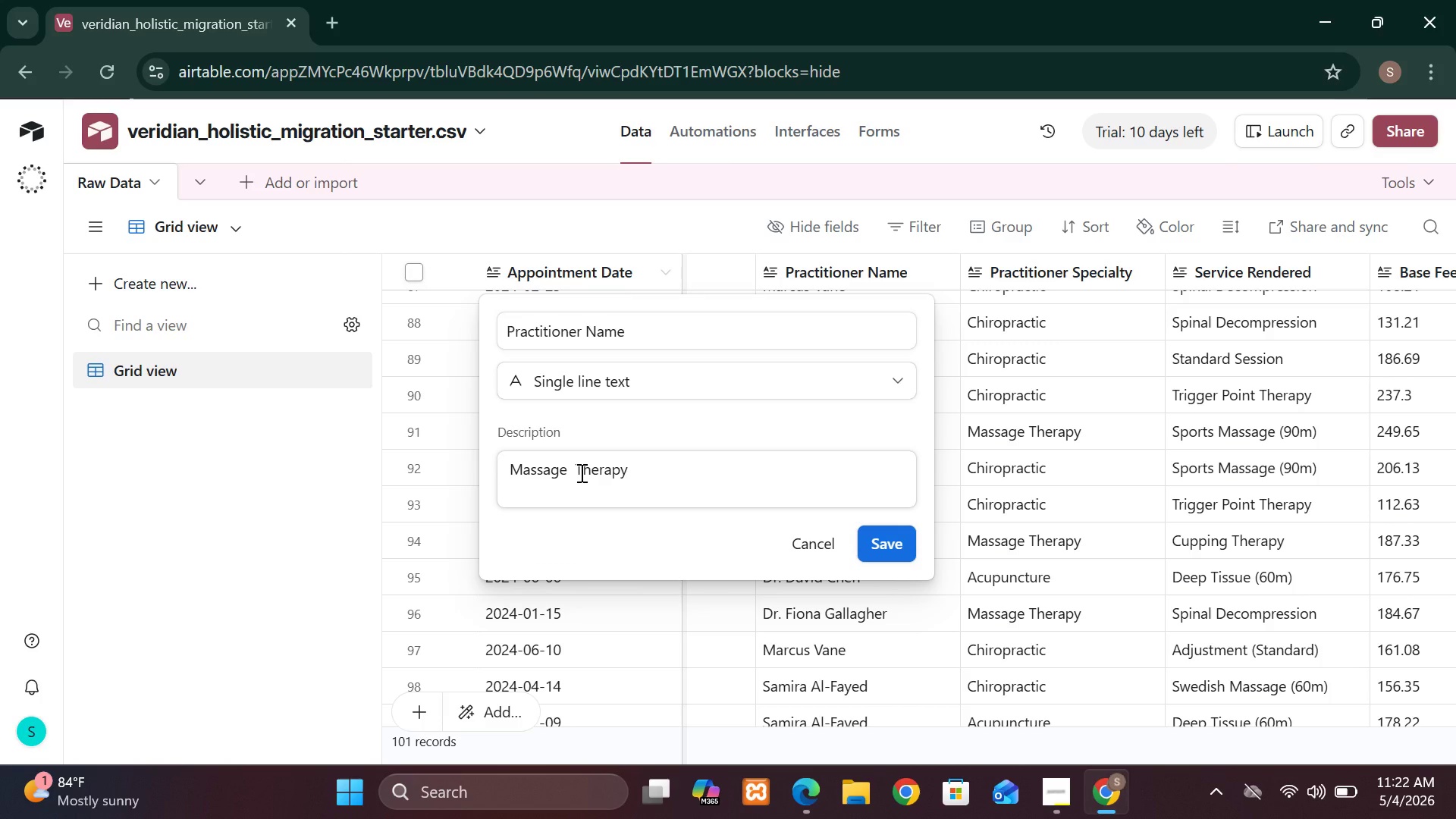 
type(Chiropractic)
 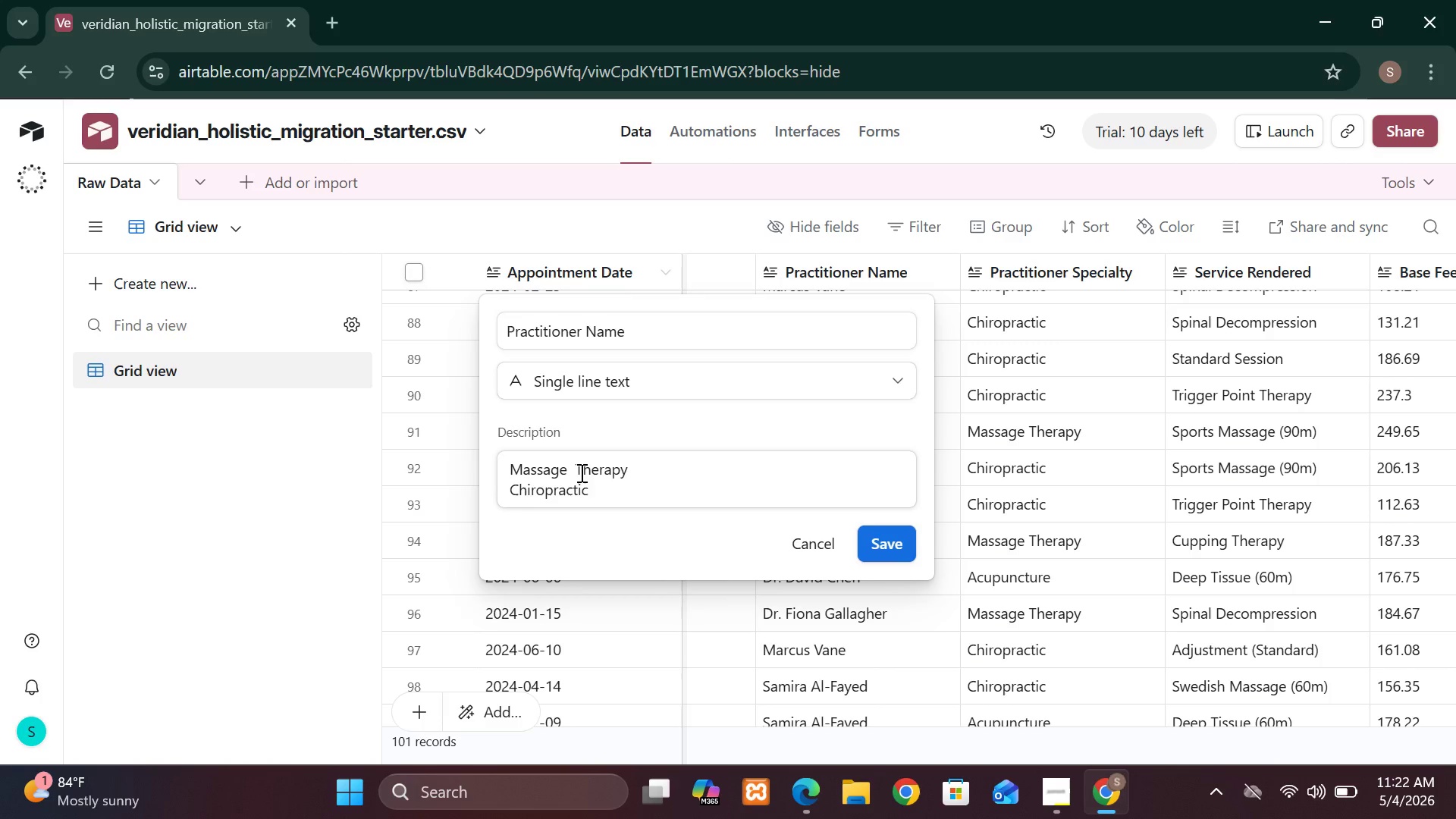 
key(Enter)
 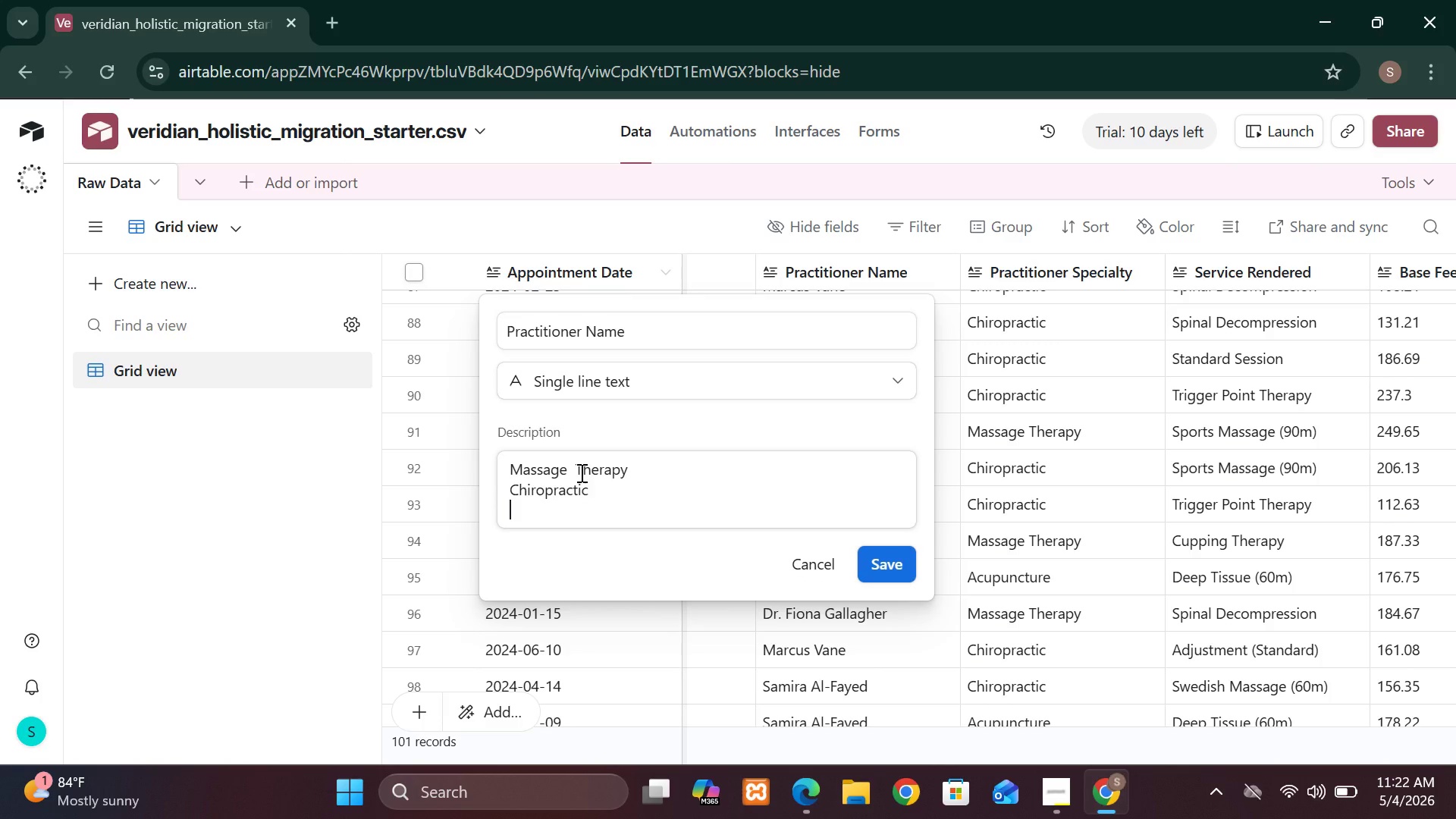 
type(Acupuncture)
 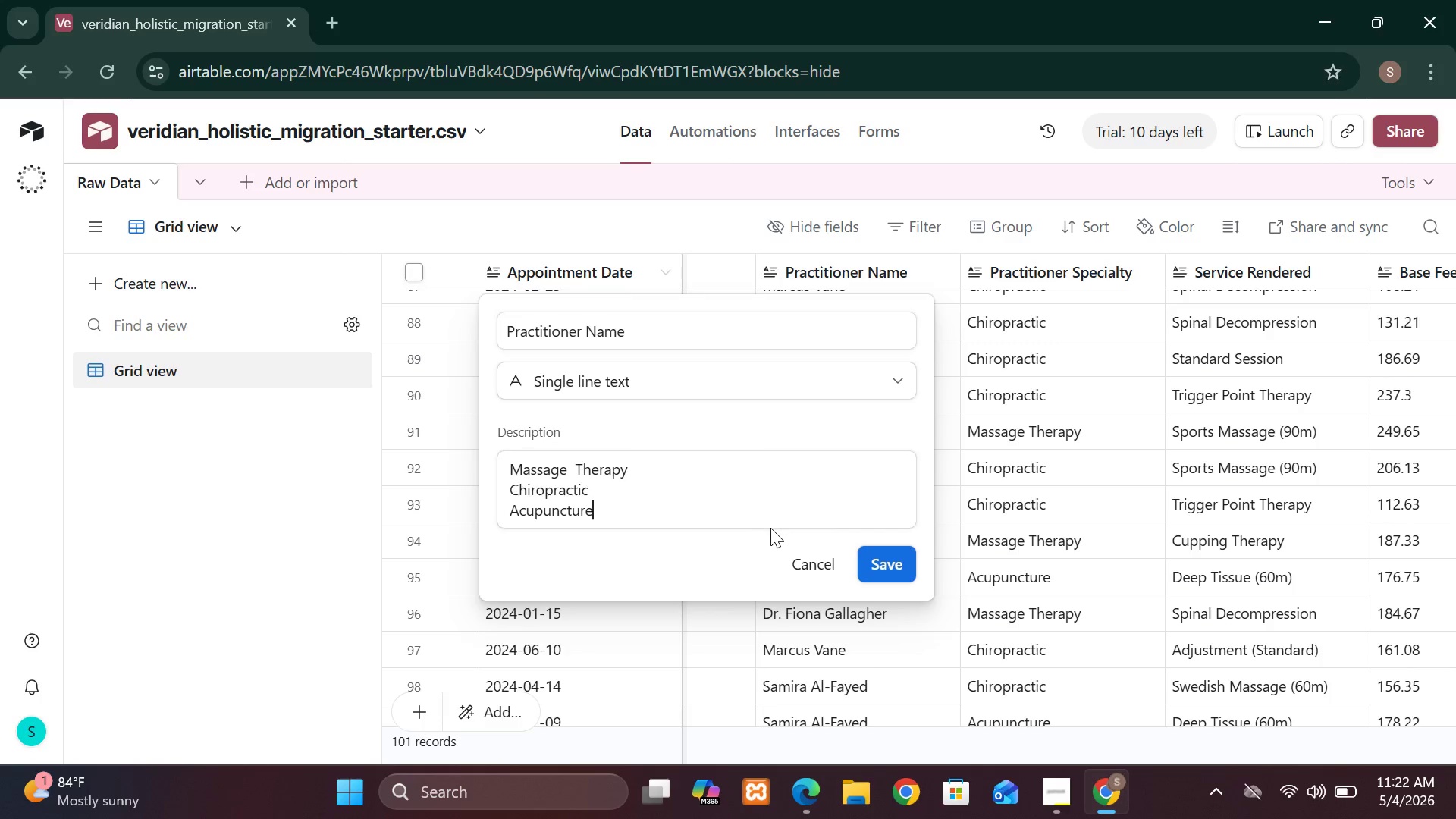 
wait(8.31)
 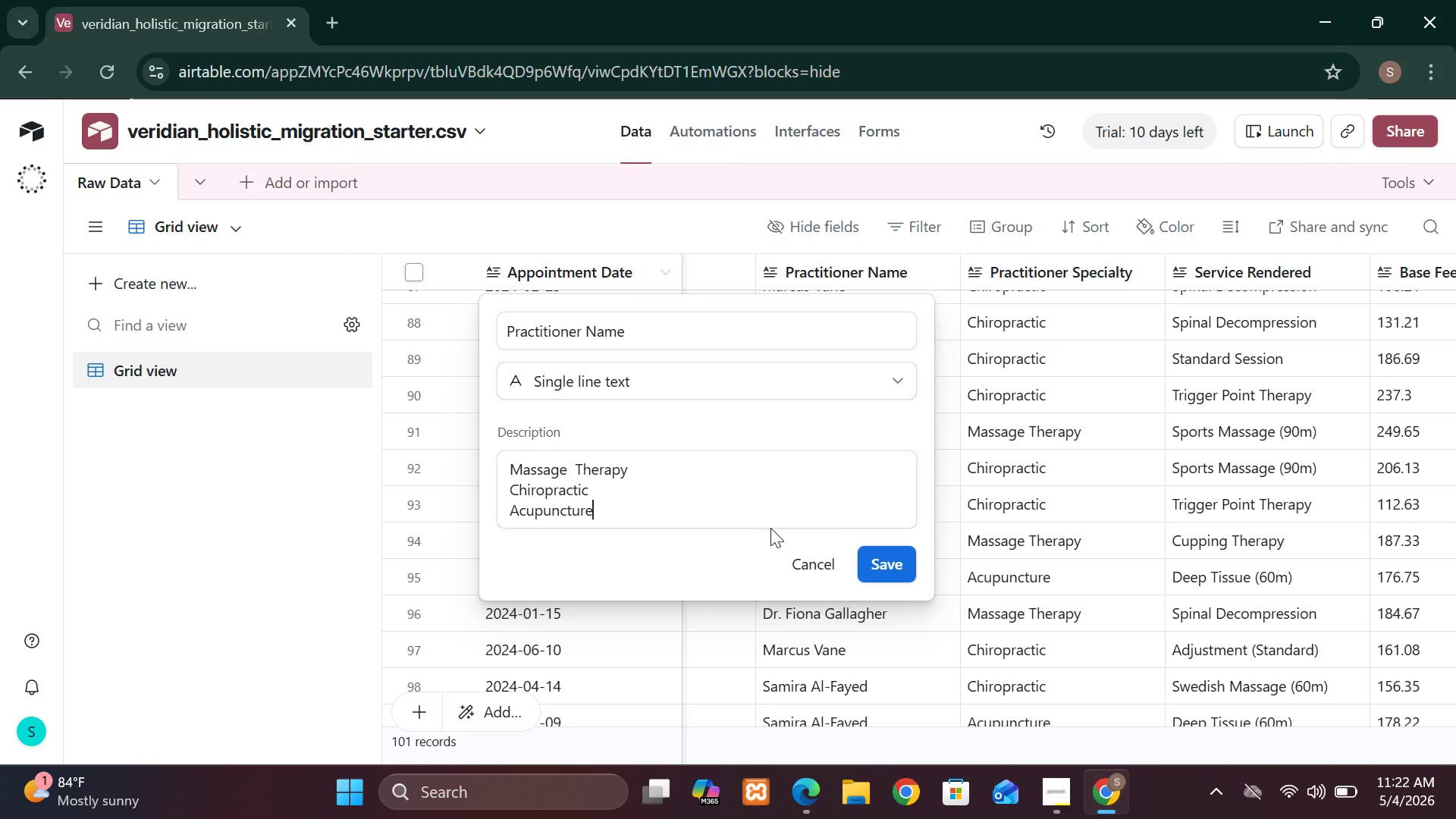 
left_click([891, 553])
 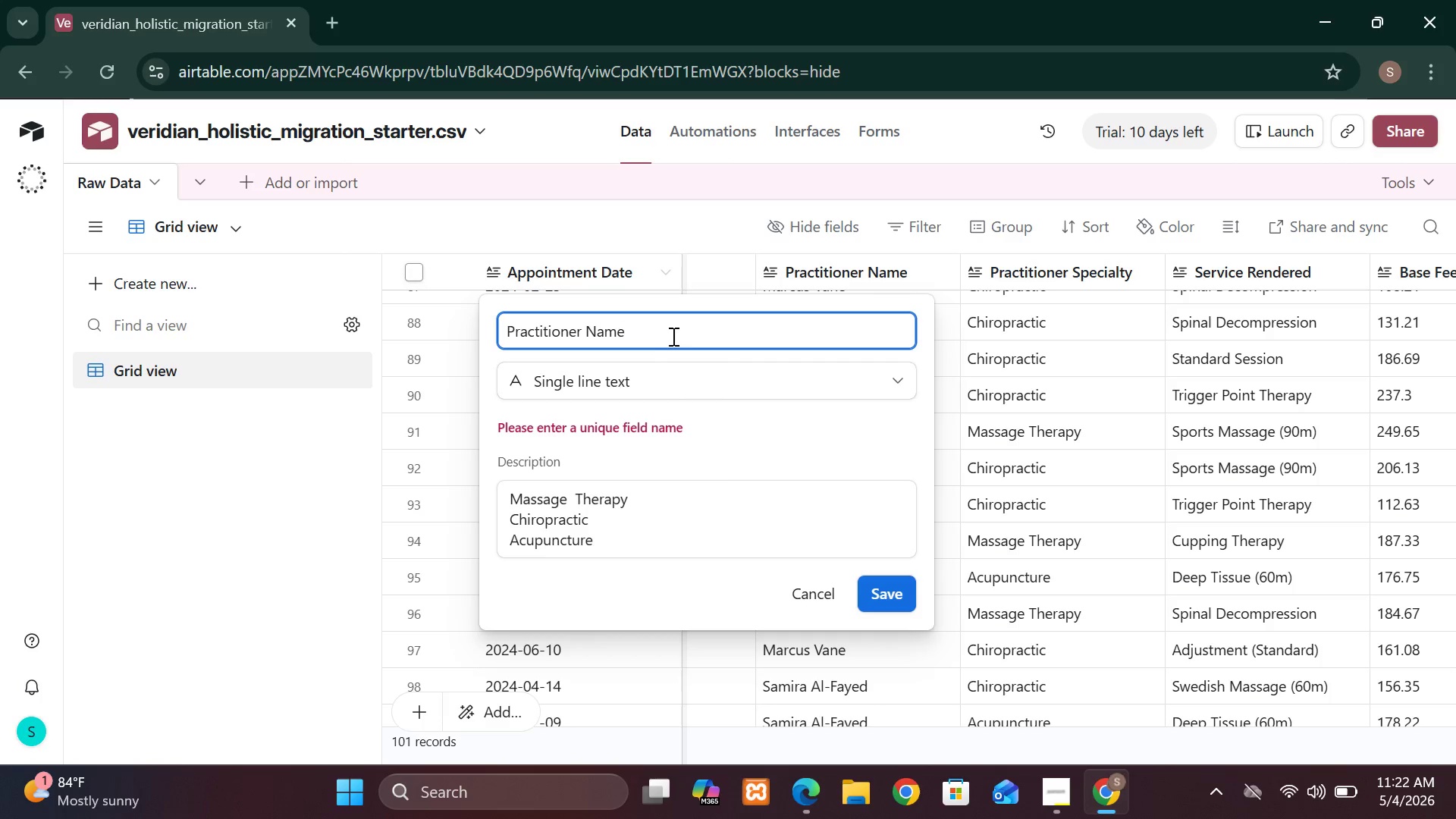 
wait(9.06)
 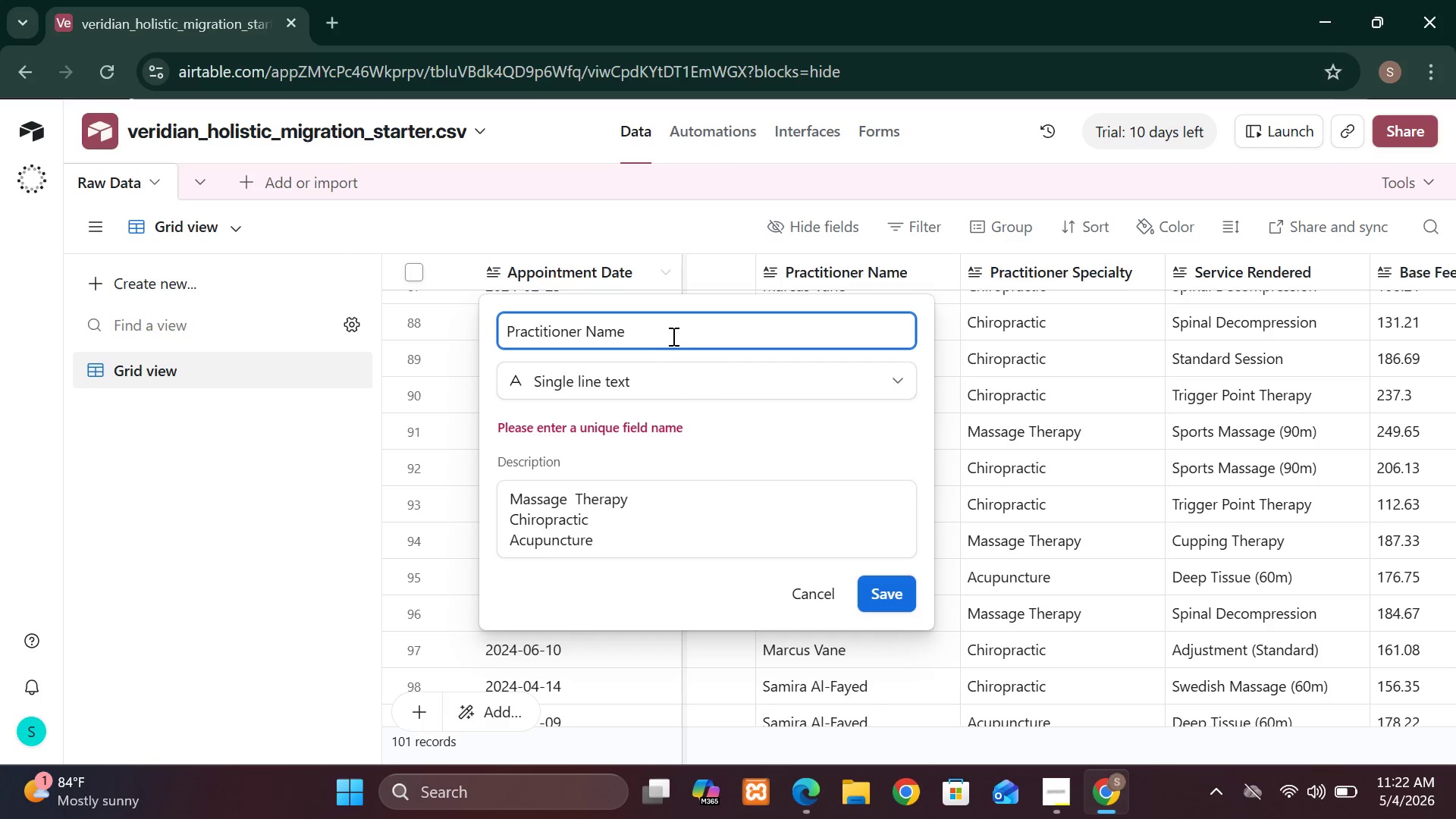 
key(Backspace)
 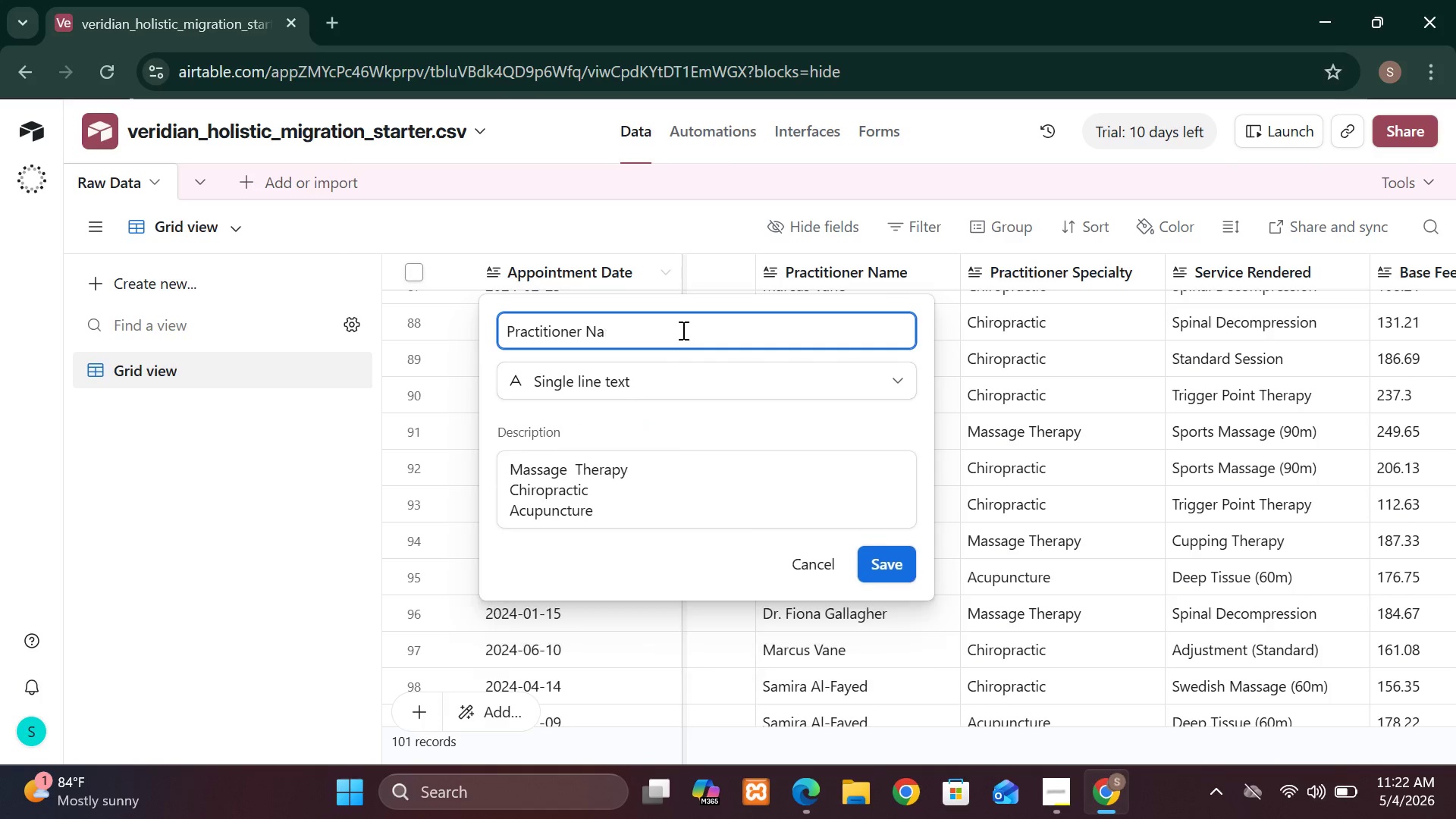 
key(Backspace)
 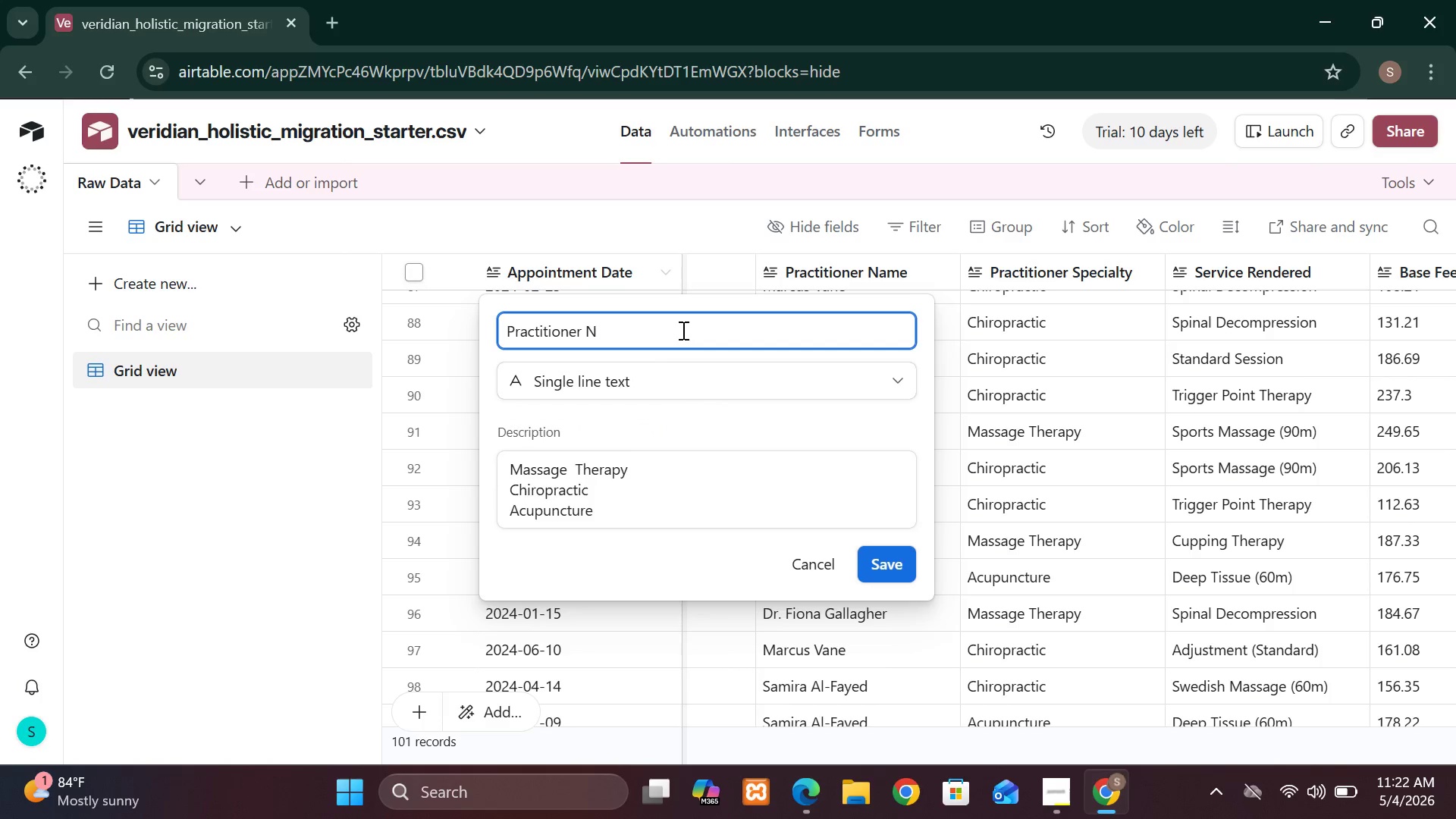 
key(Backspace)
 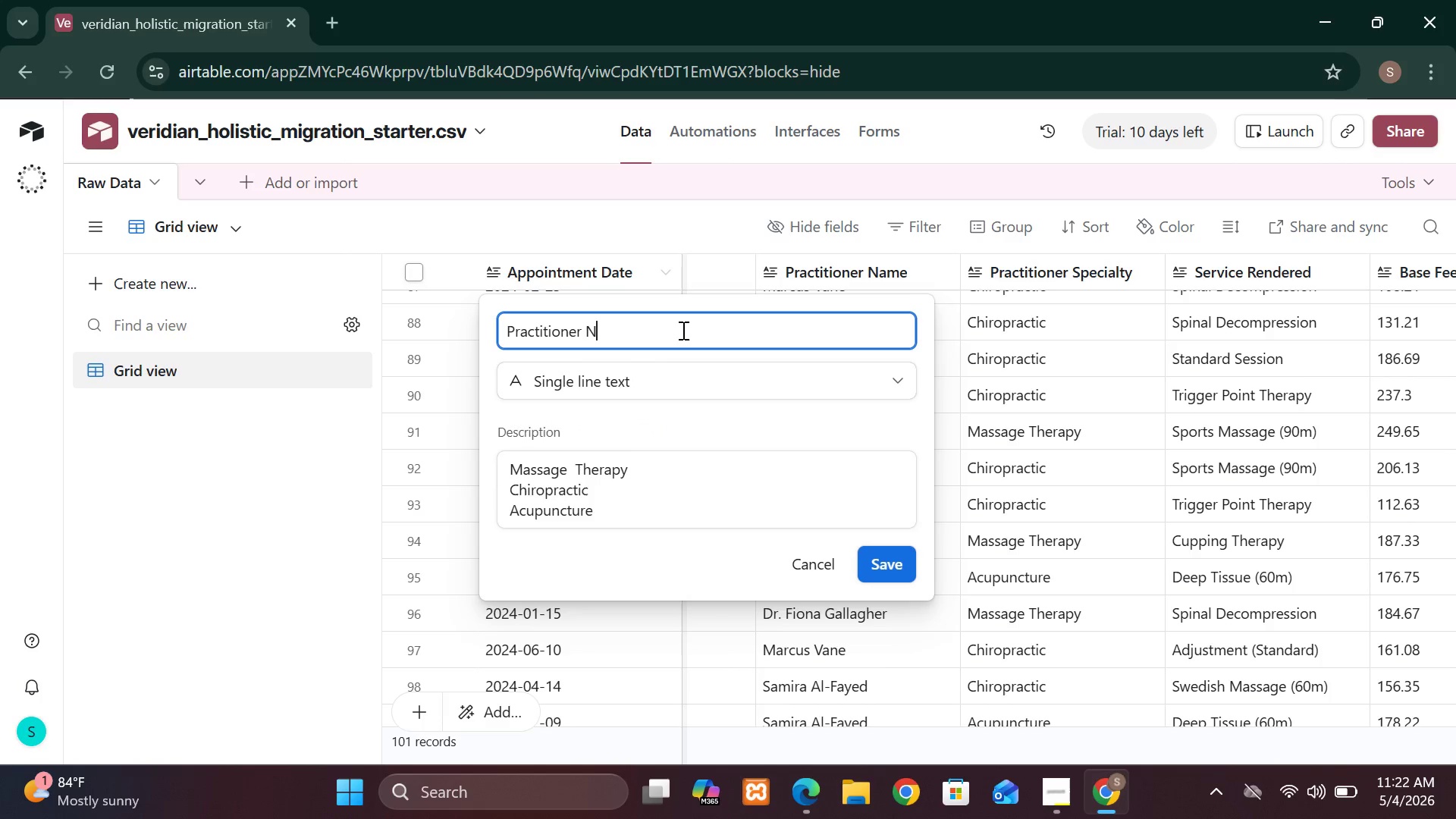 
key(Backspace)
 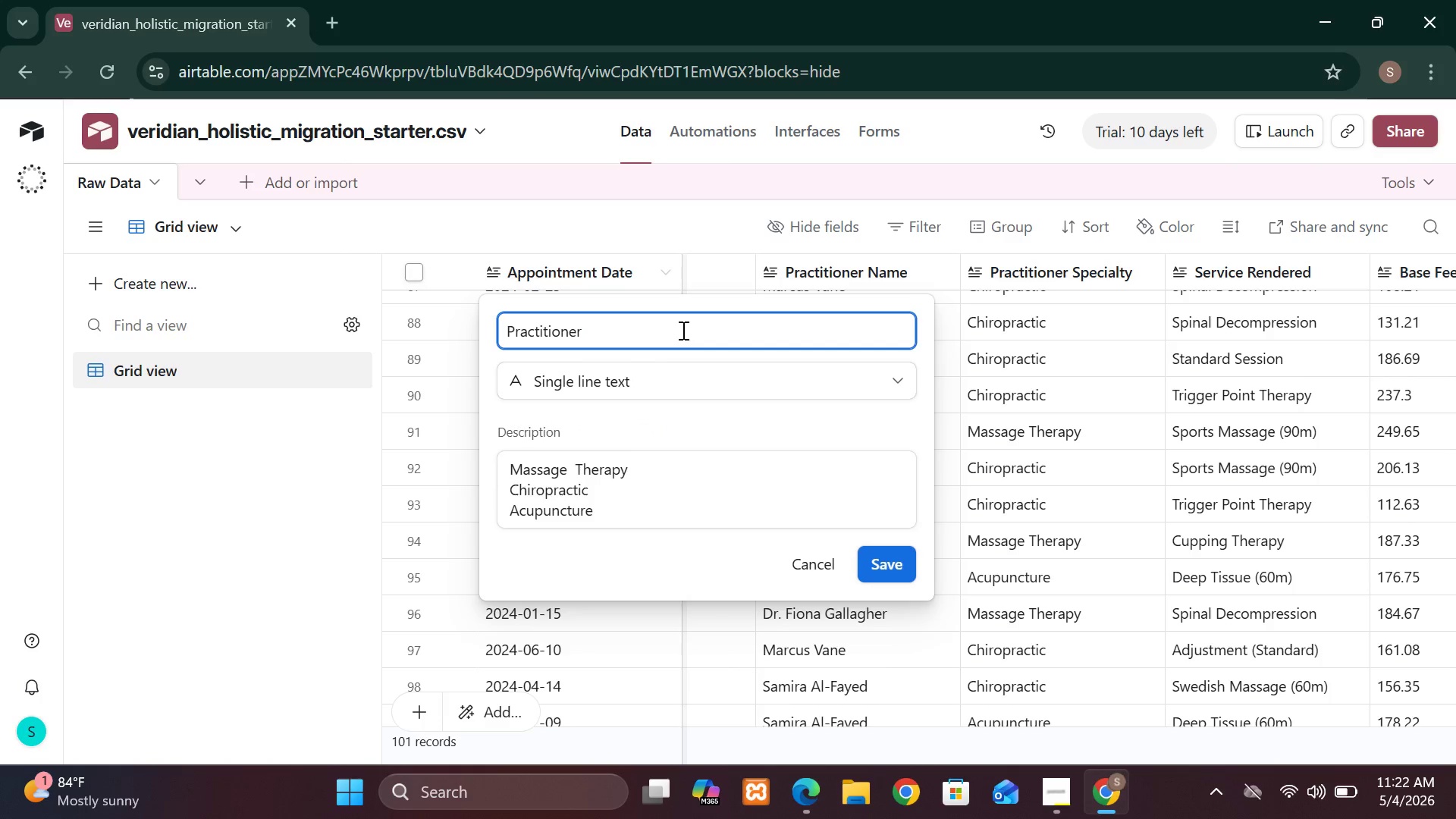 
key(Backspace)
 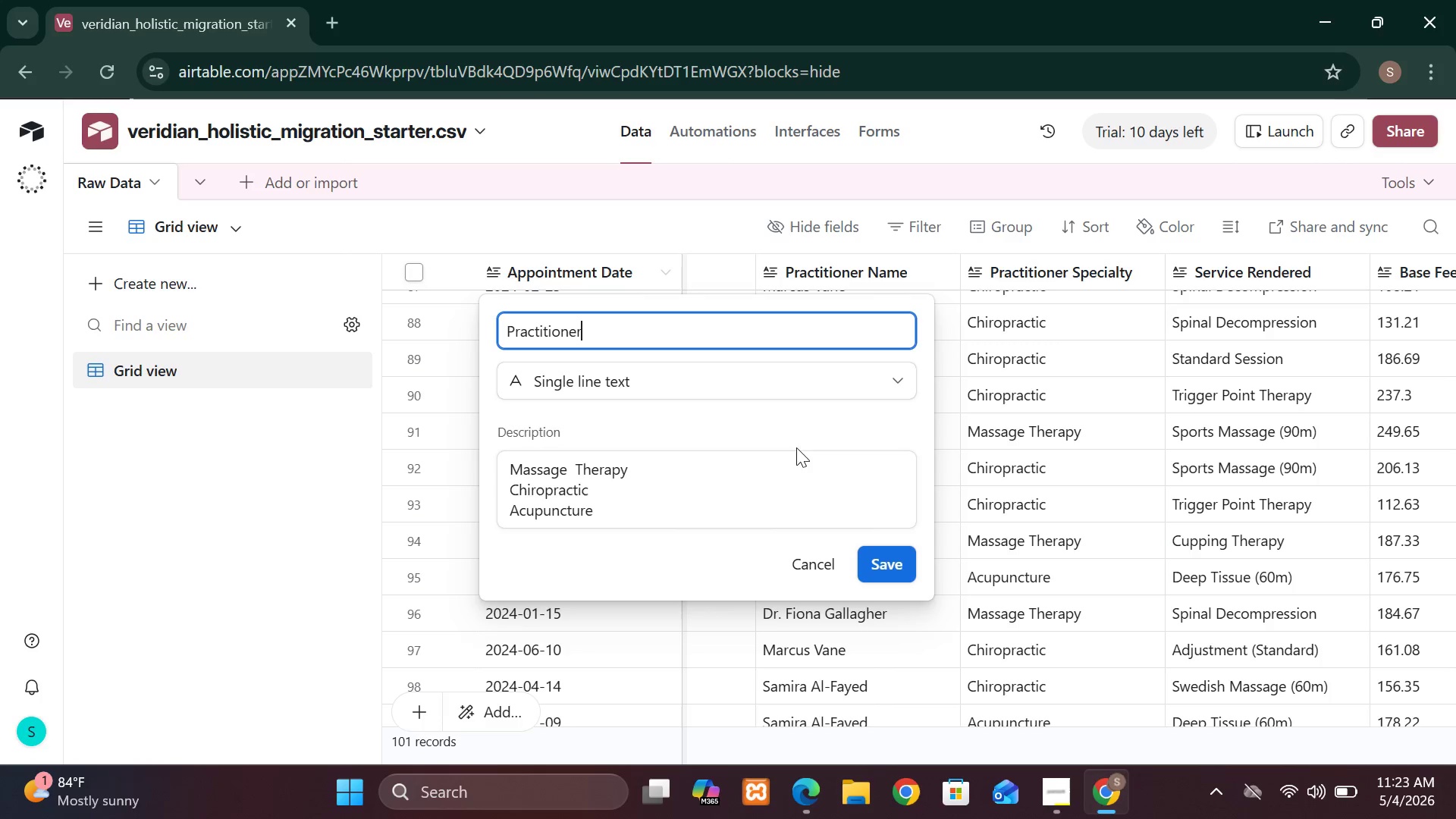 
left_click([884, 560])
 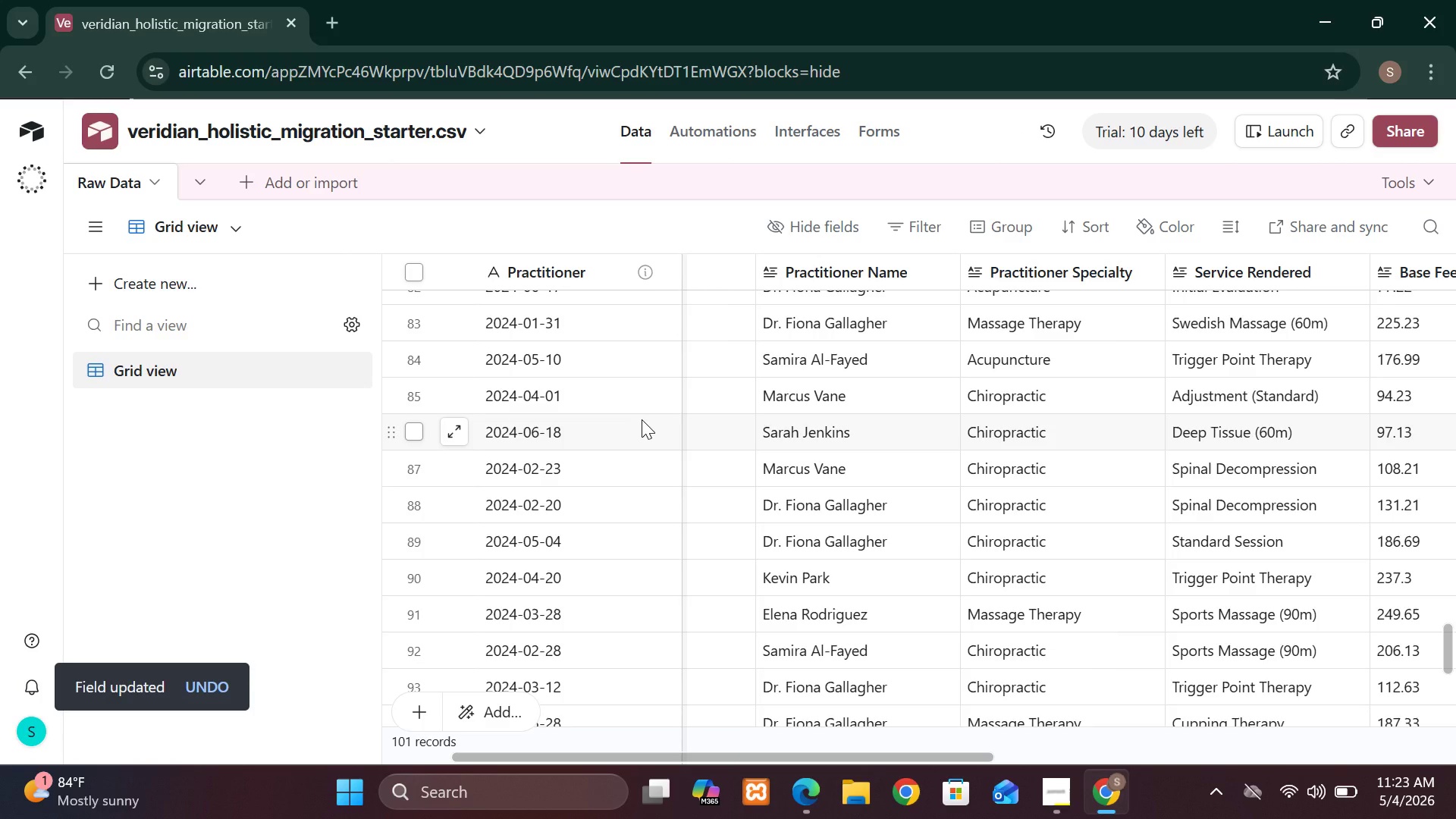 
wait(13.18)
 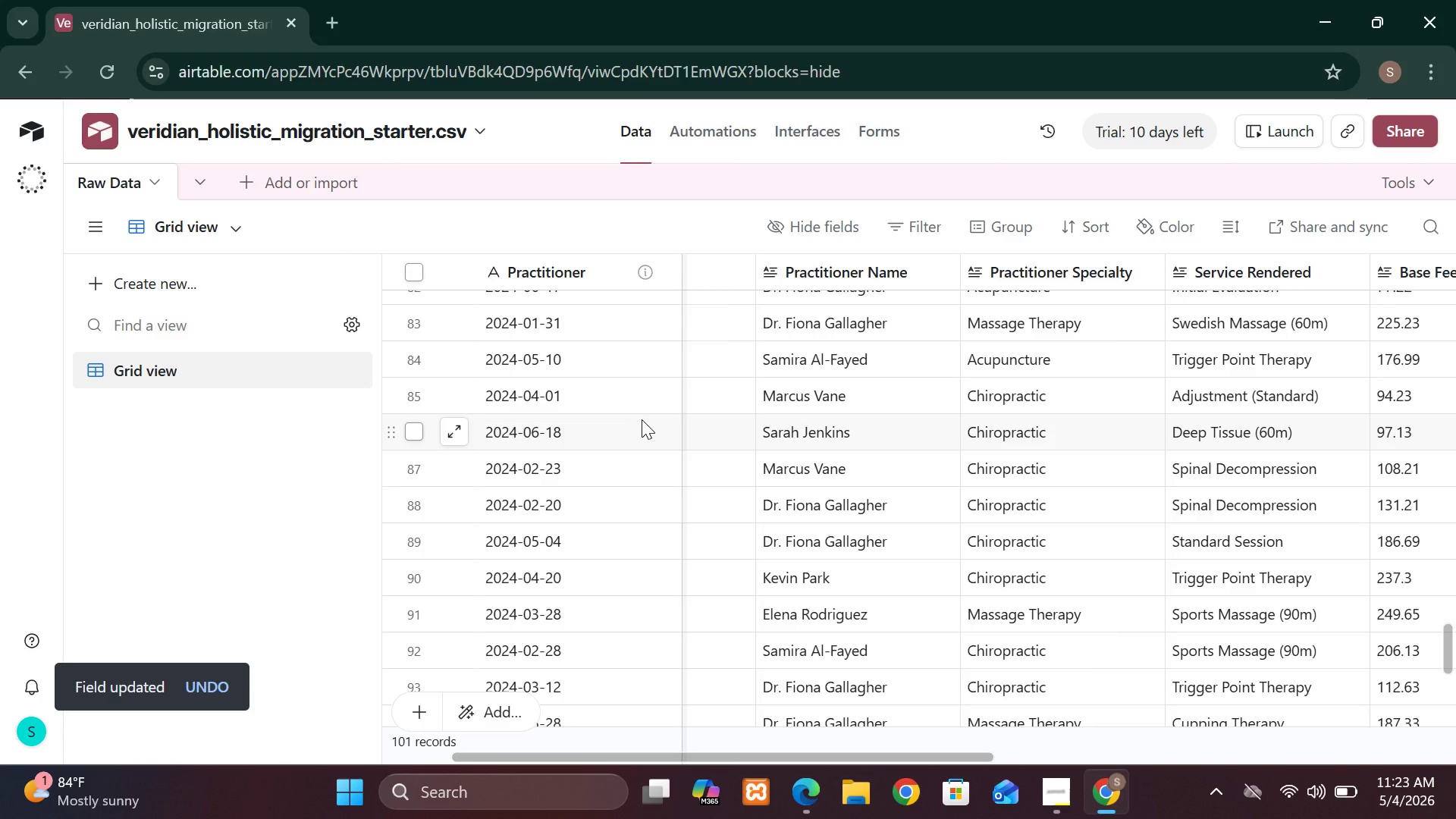 
mouse_move([657, 279])
 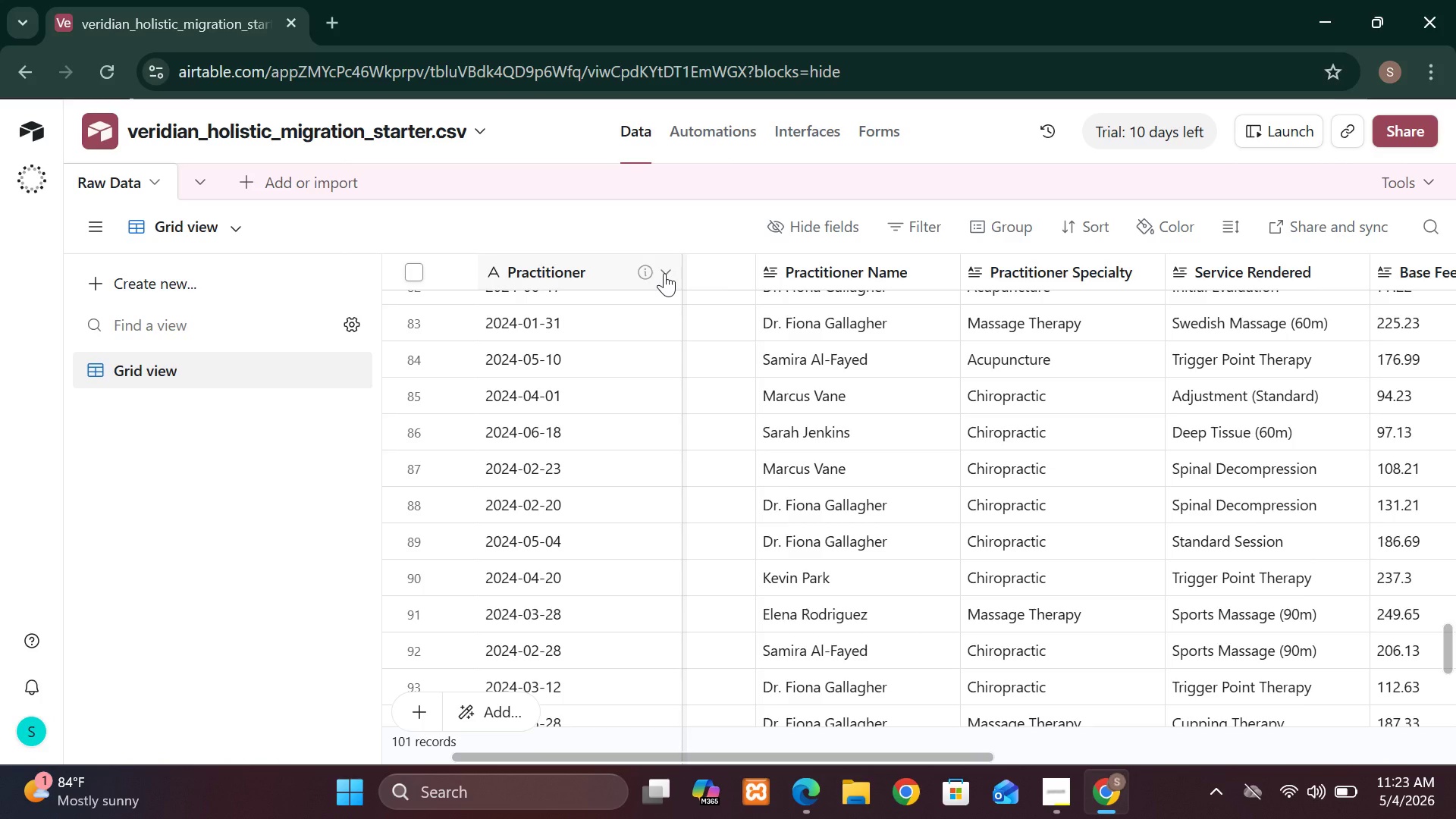 
left_click([664, 273])
 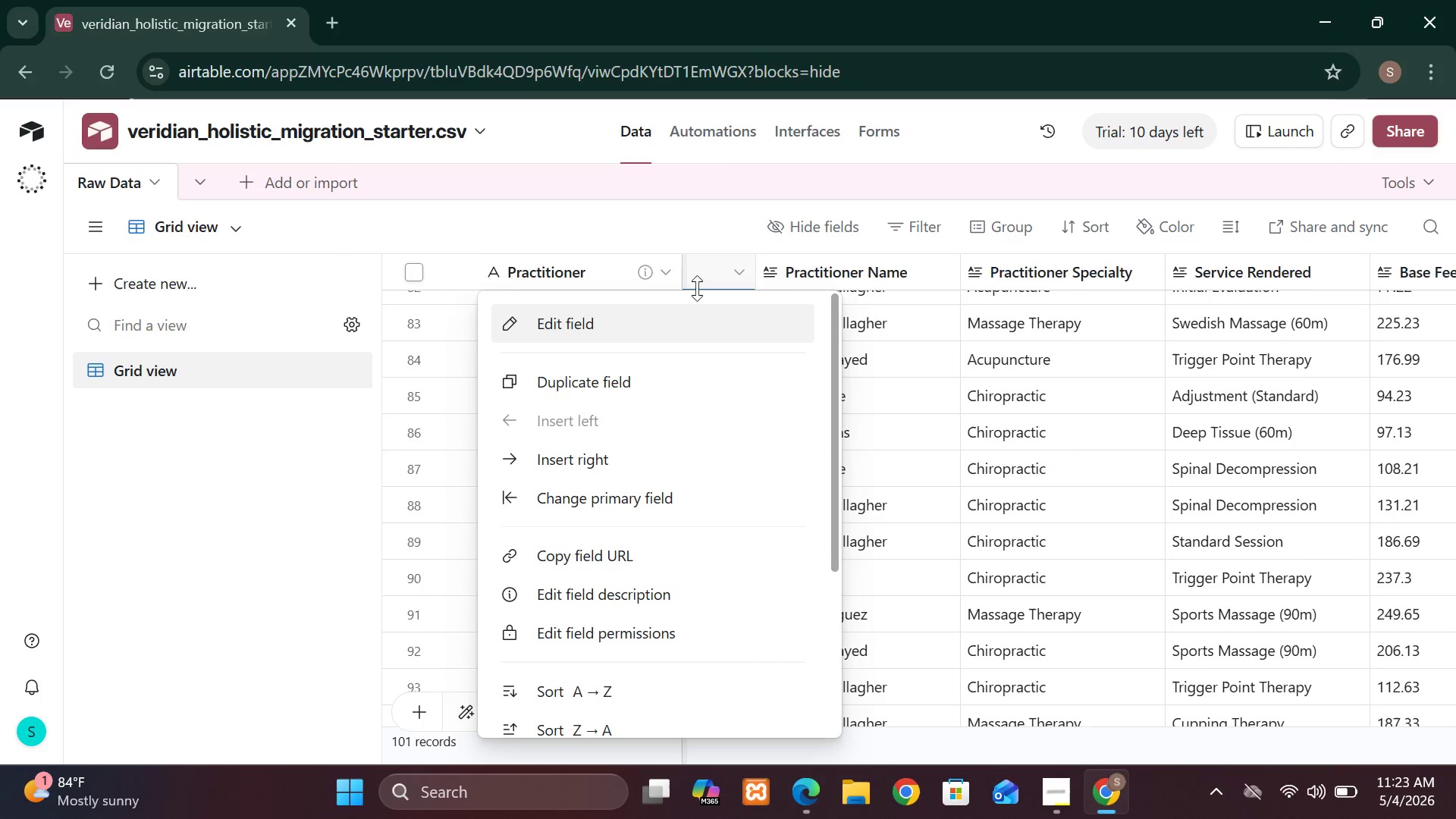 
wait(6.16)
 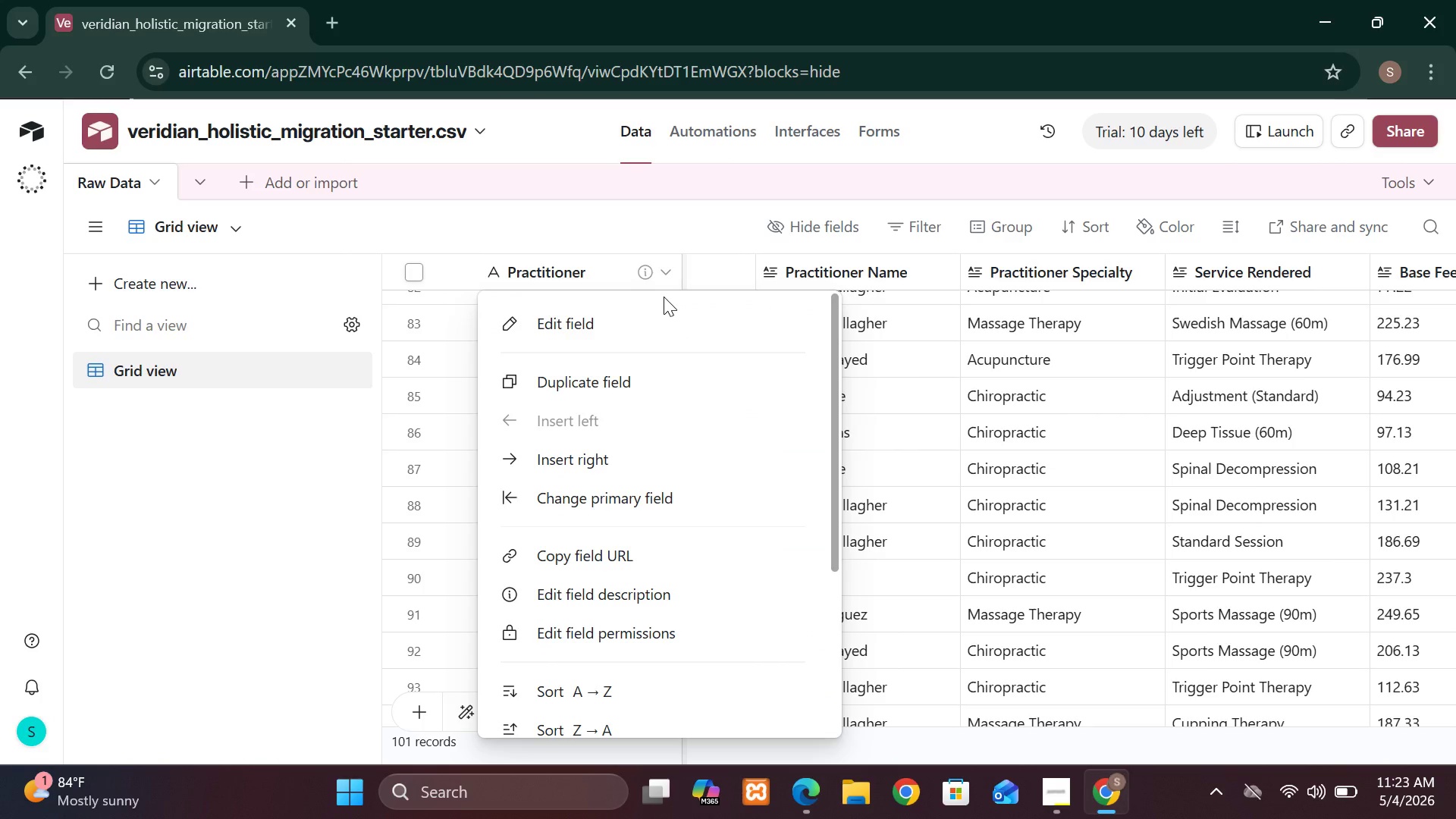 
left_click([940, 271])
 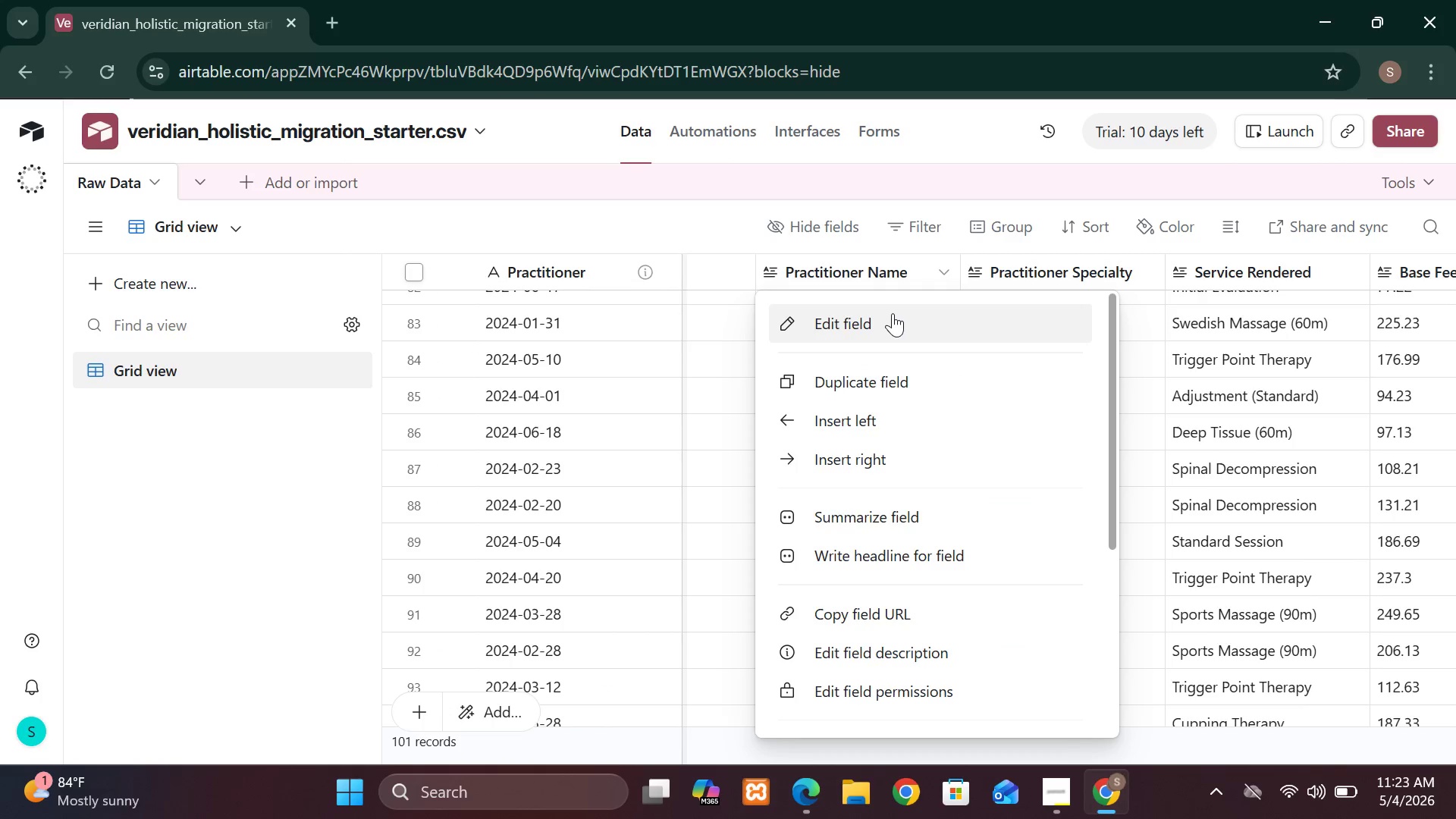 
left_click([889, 316])
 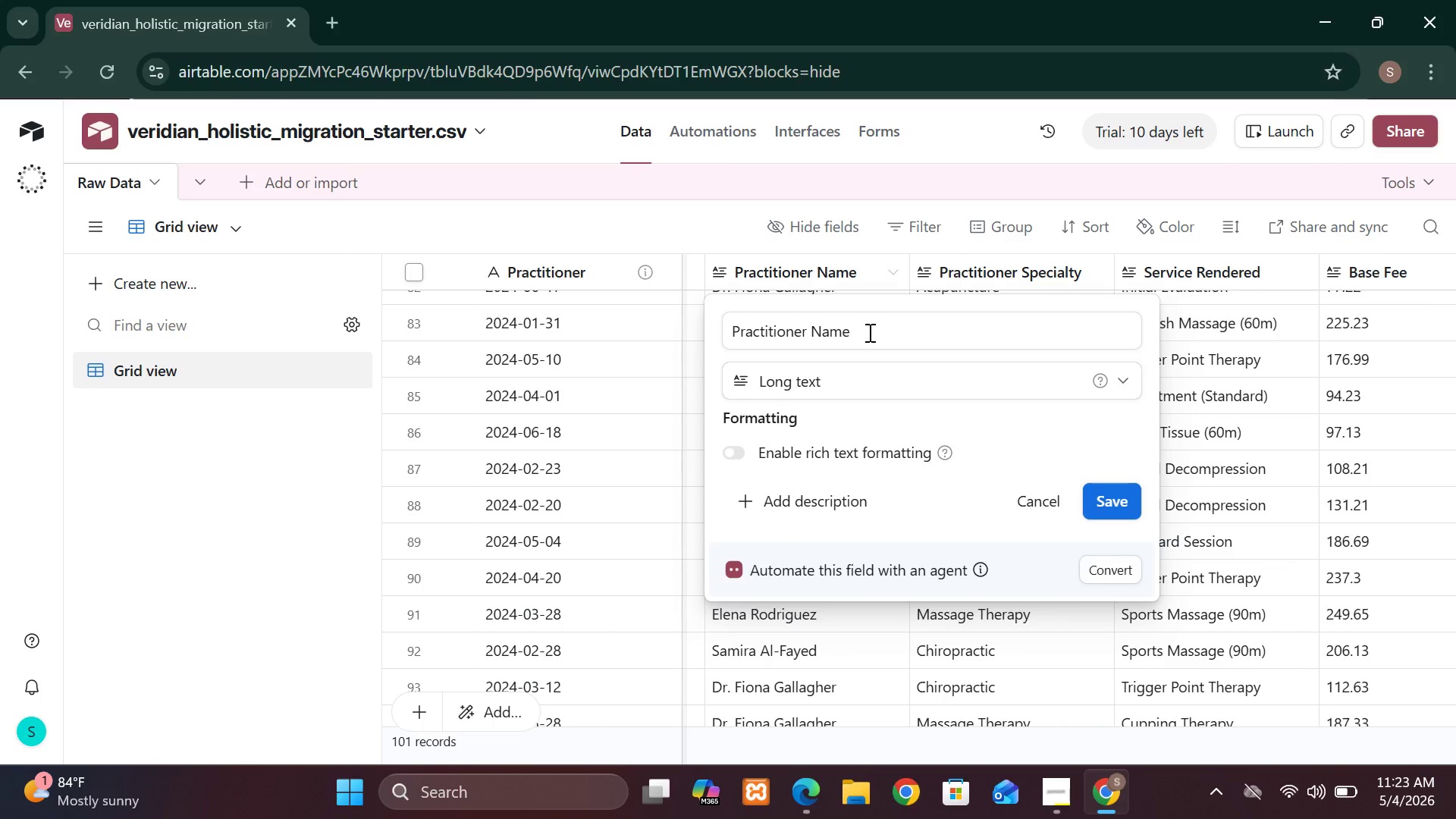 
wait(12.41)
 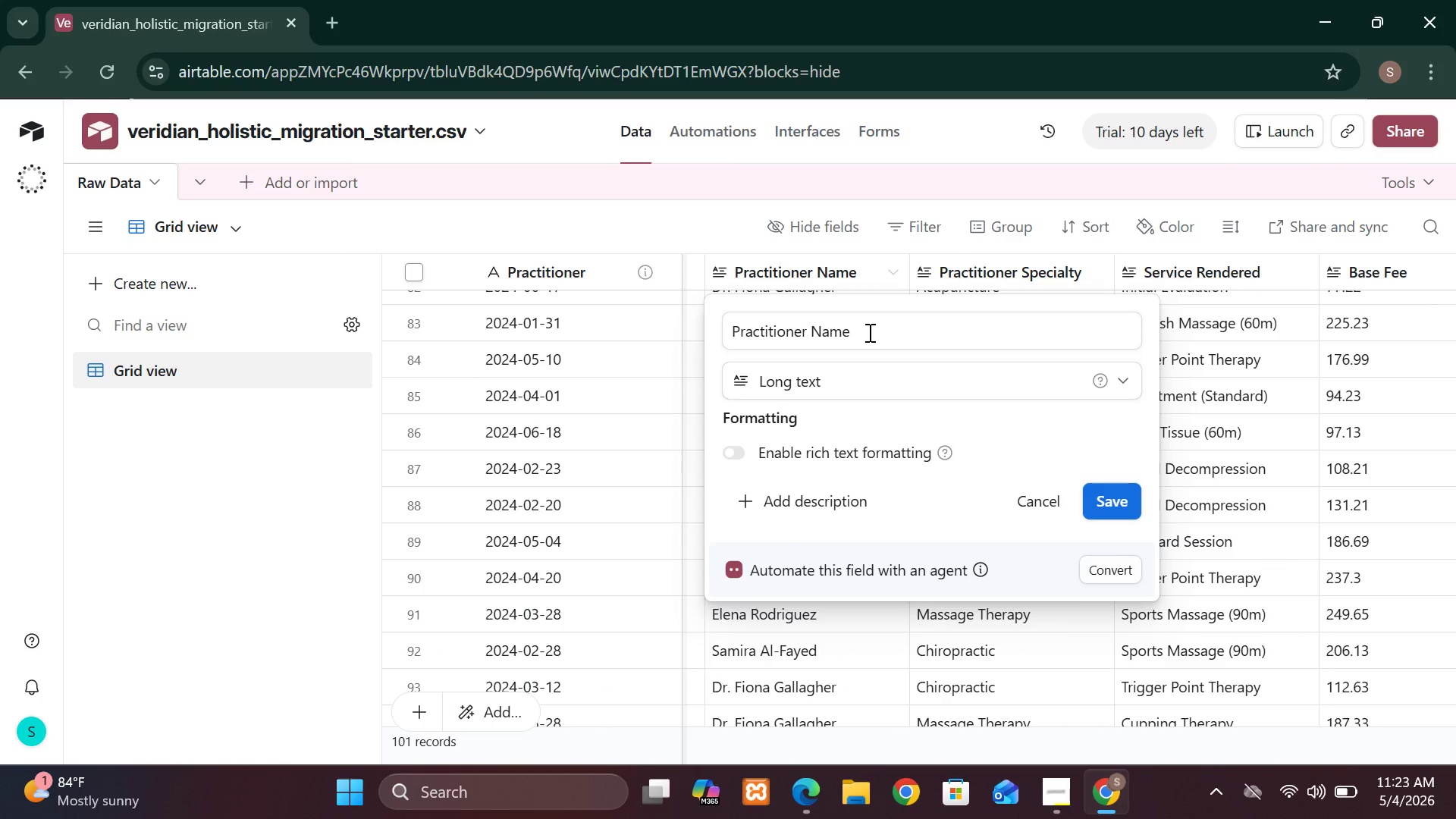 
key(CapsLock)
 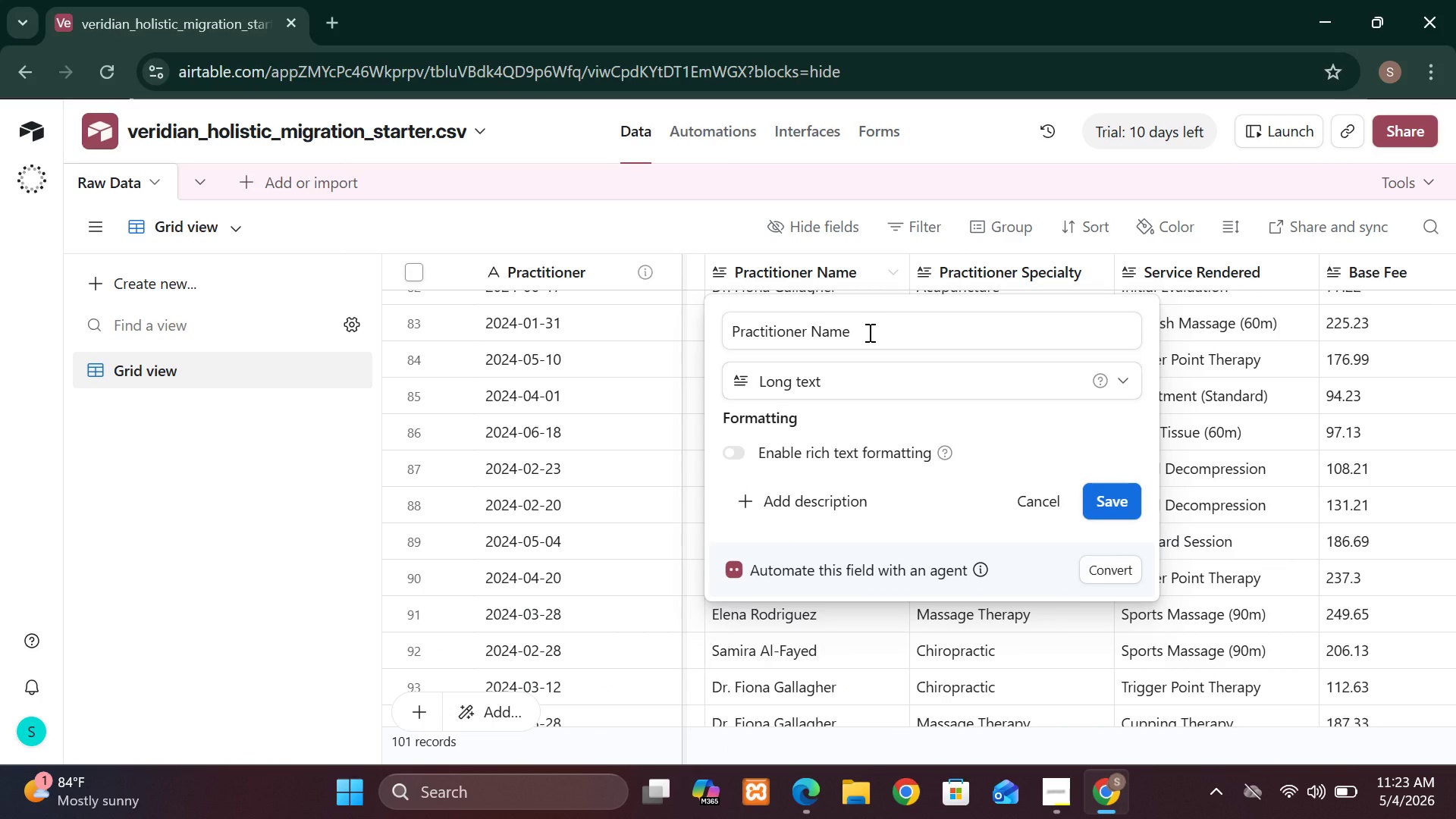 
left_click([868, 332])
 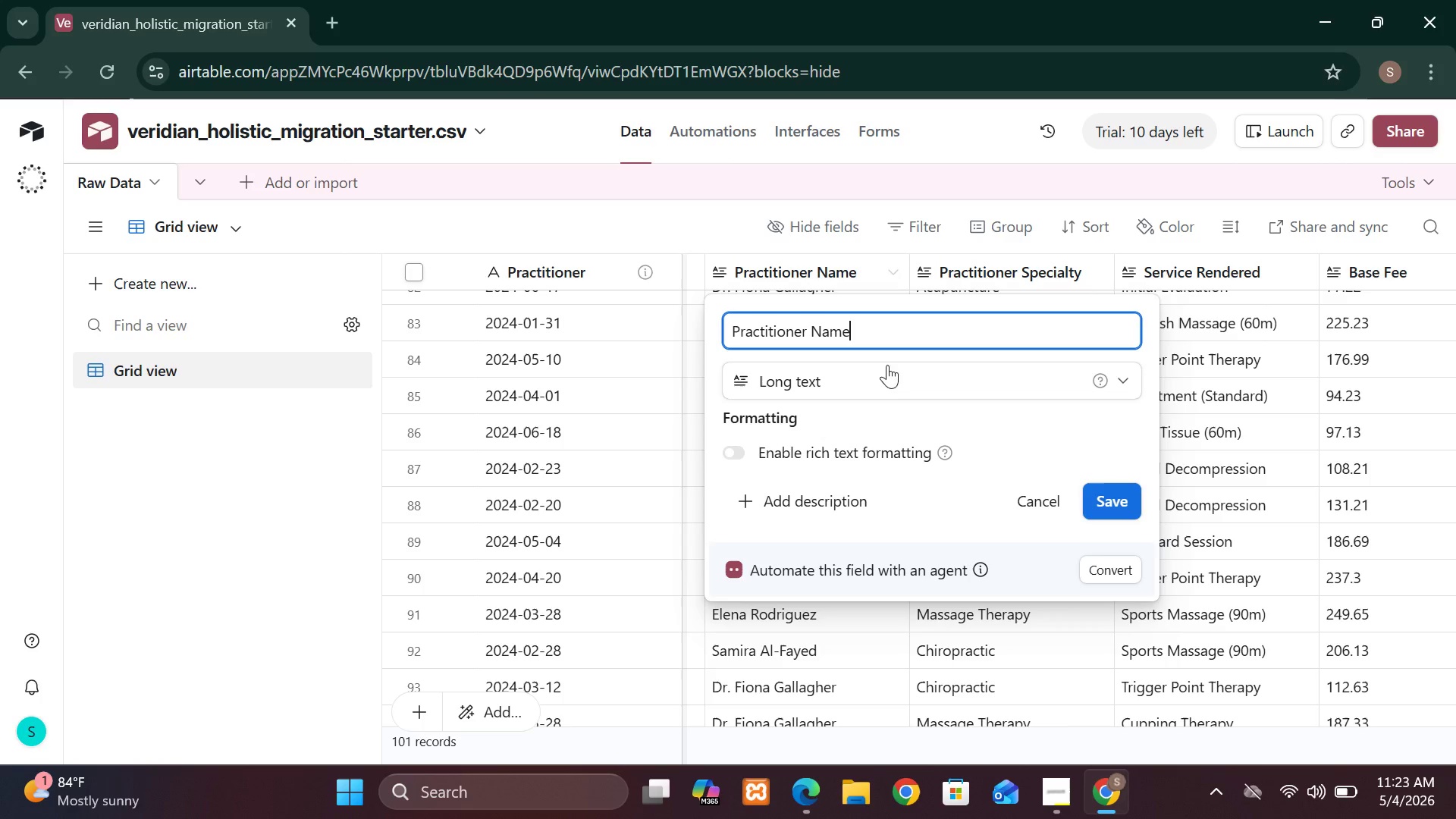 
left_click([875, 379])
 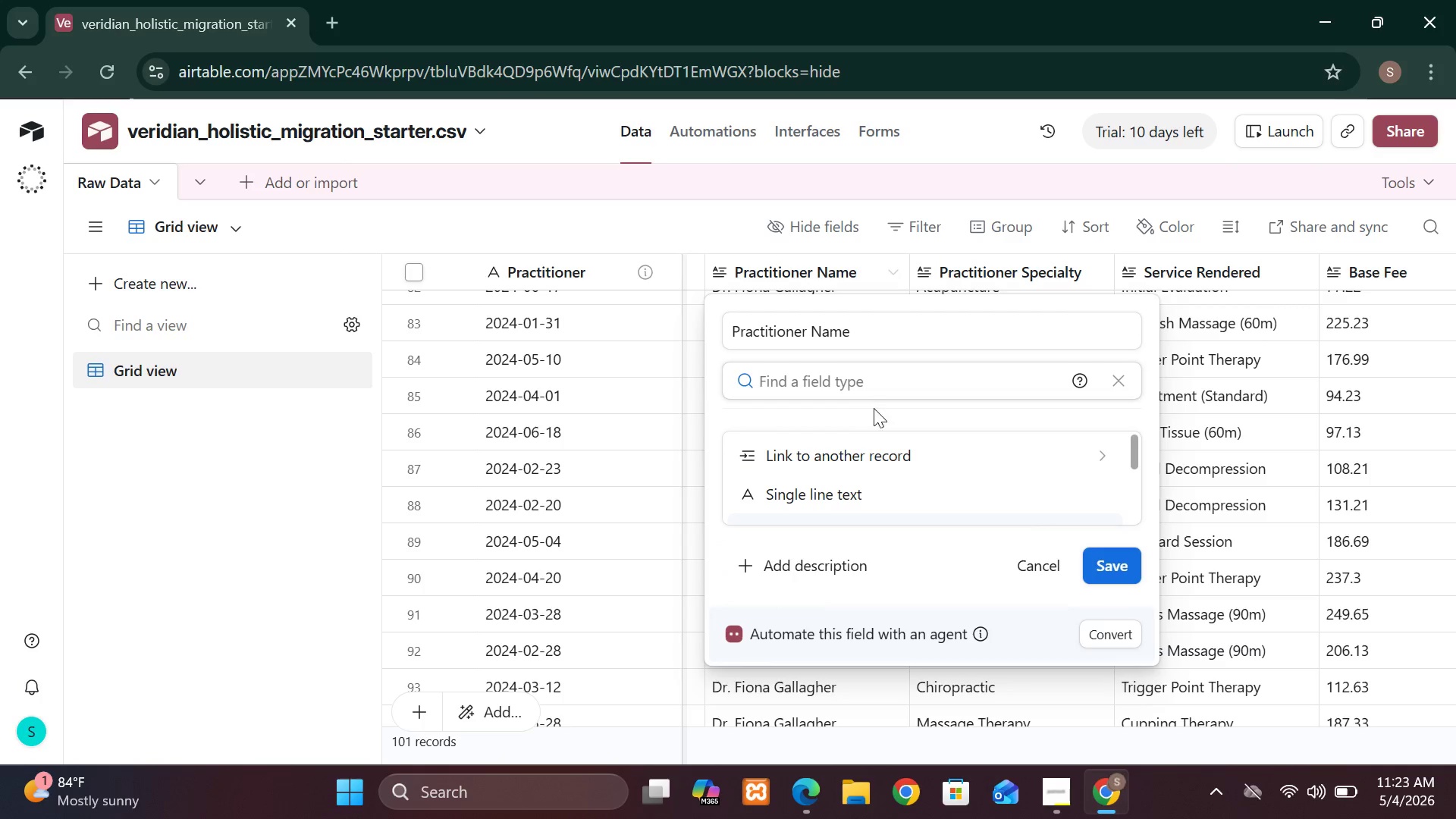 
mouse_move([853, 478])
 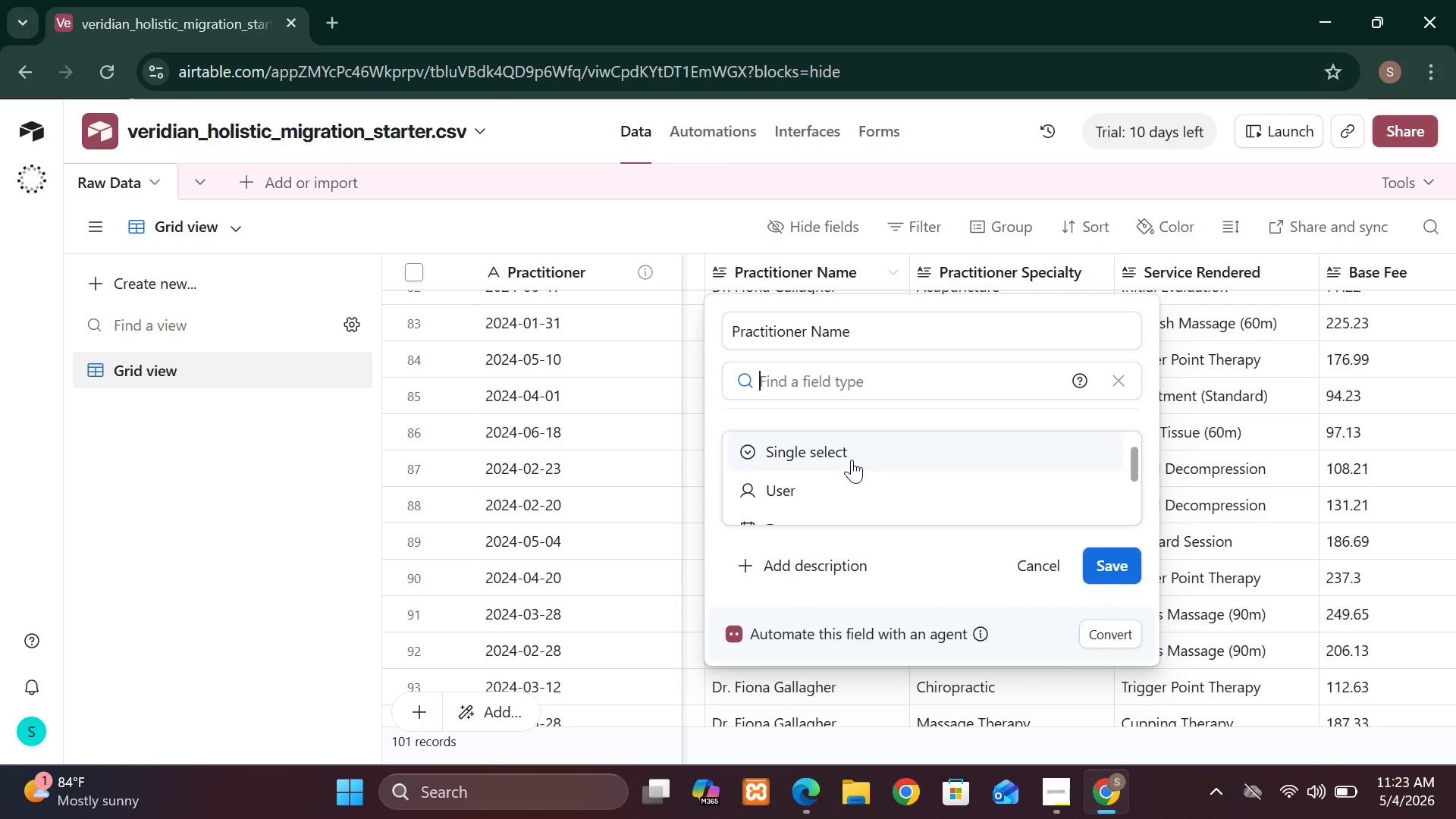 
left_click([852, 460])
 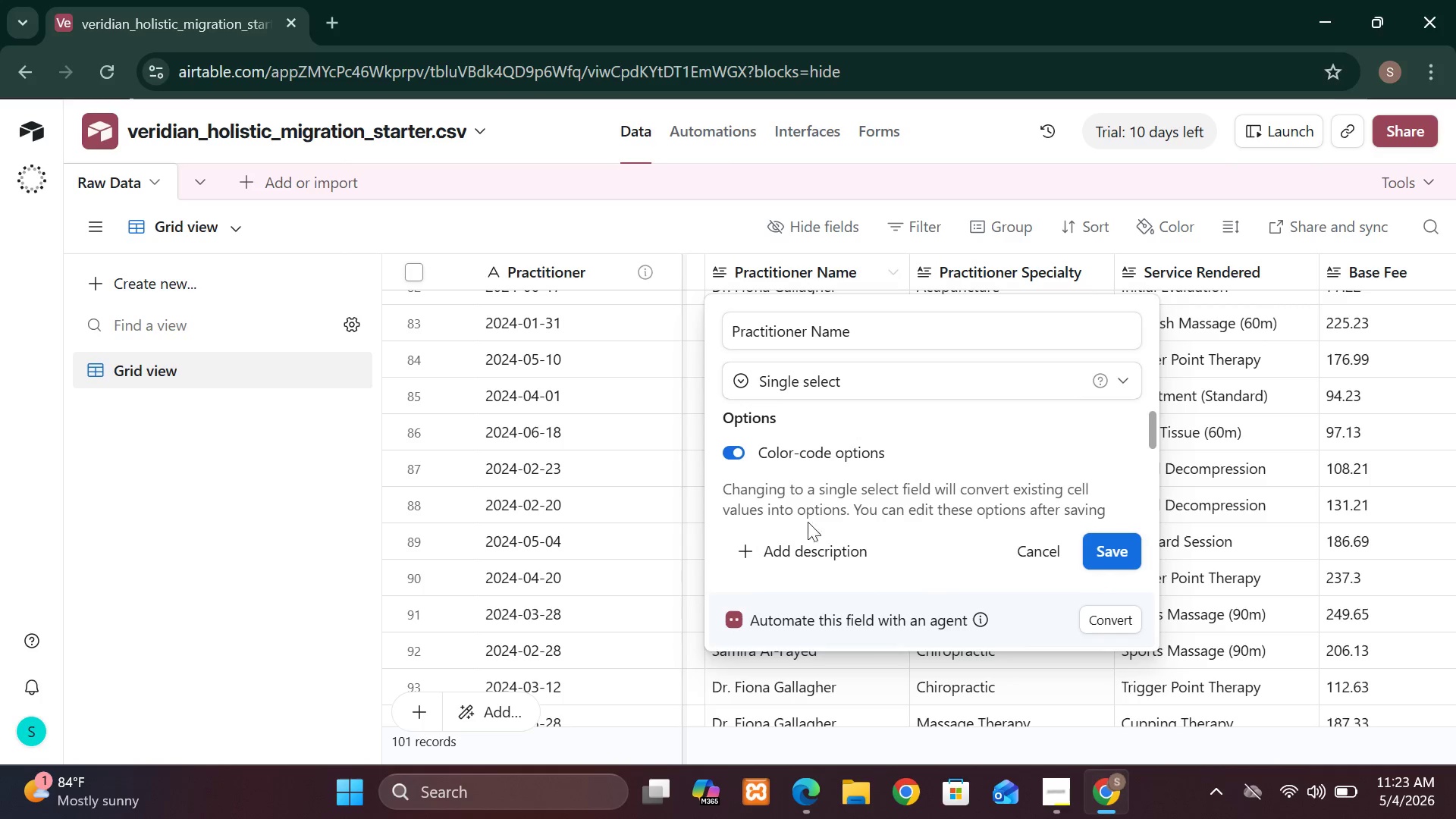 
left_click([798, 556])
 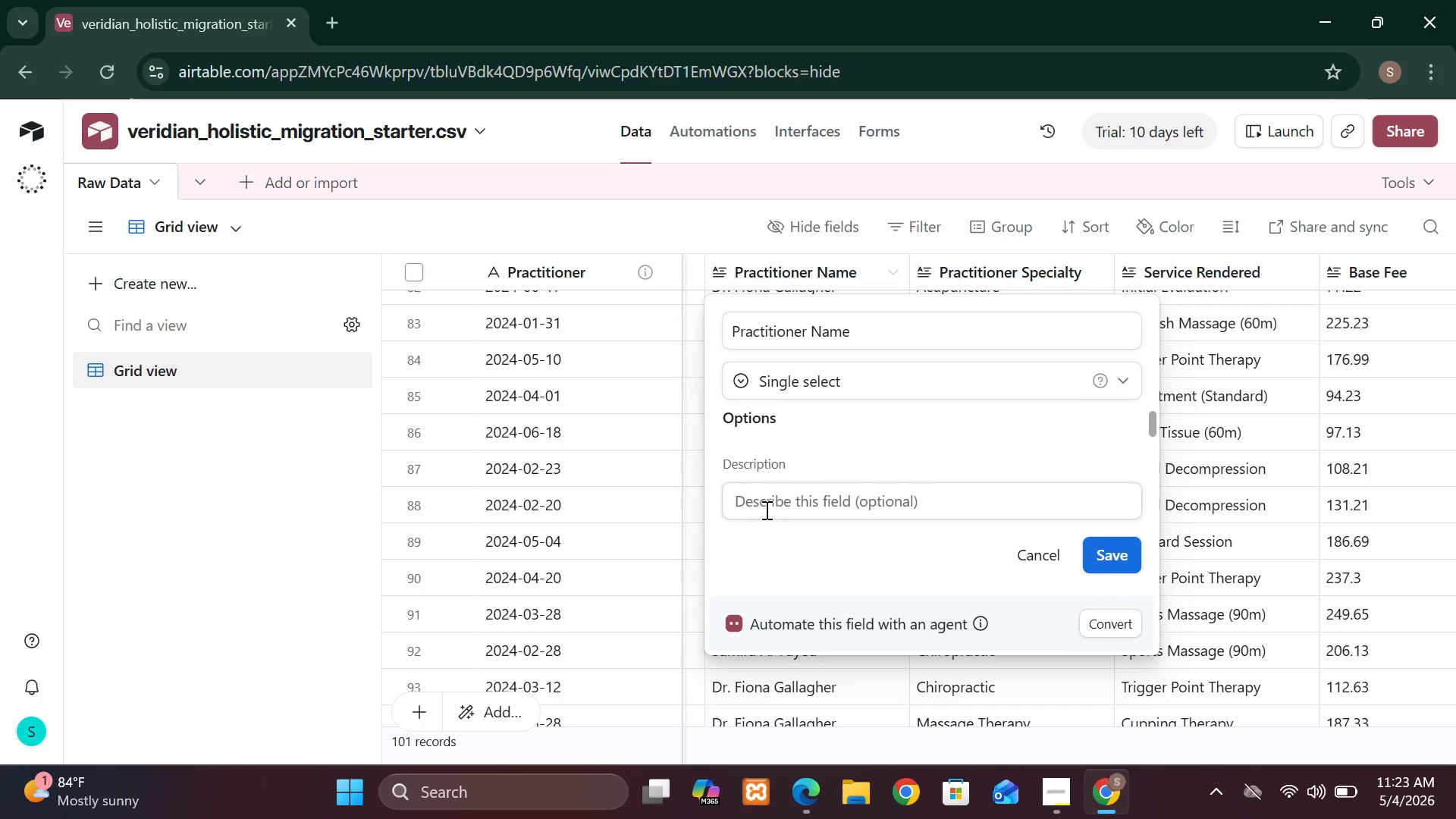 
key(M)
 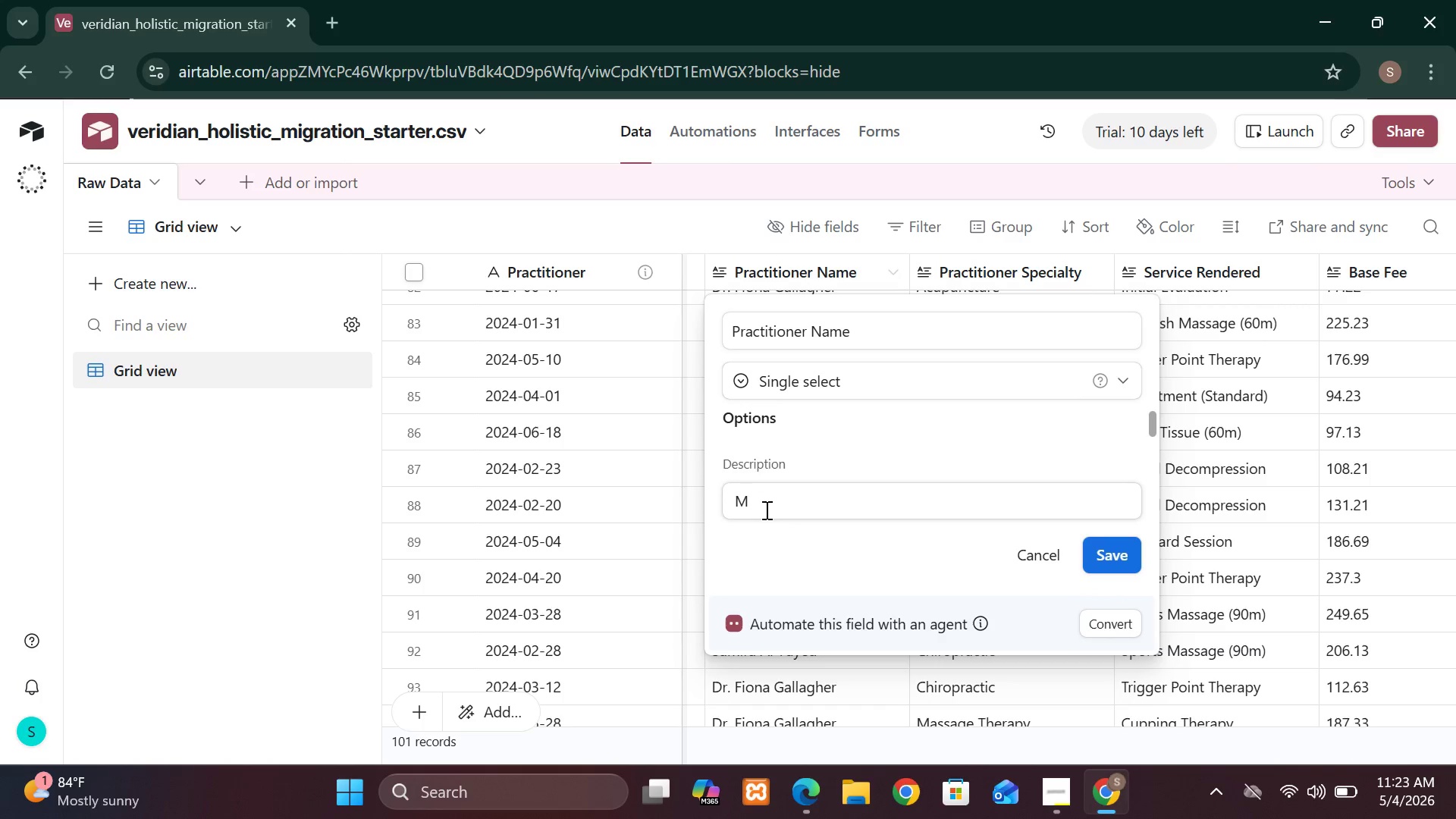 
key(CapsLock)
 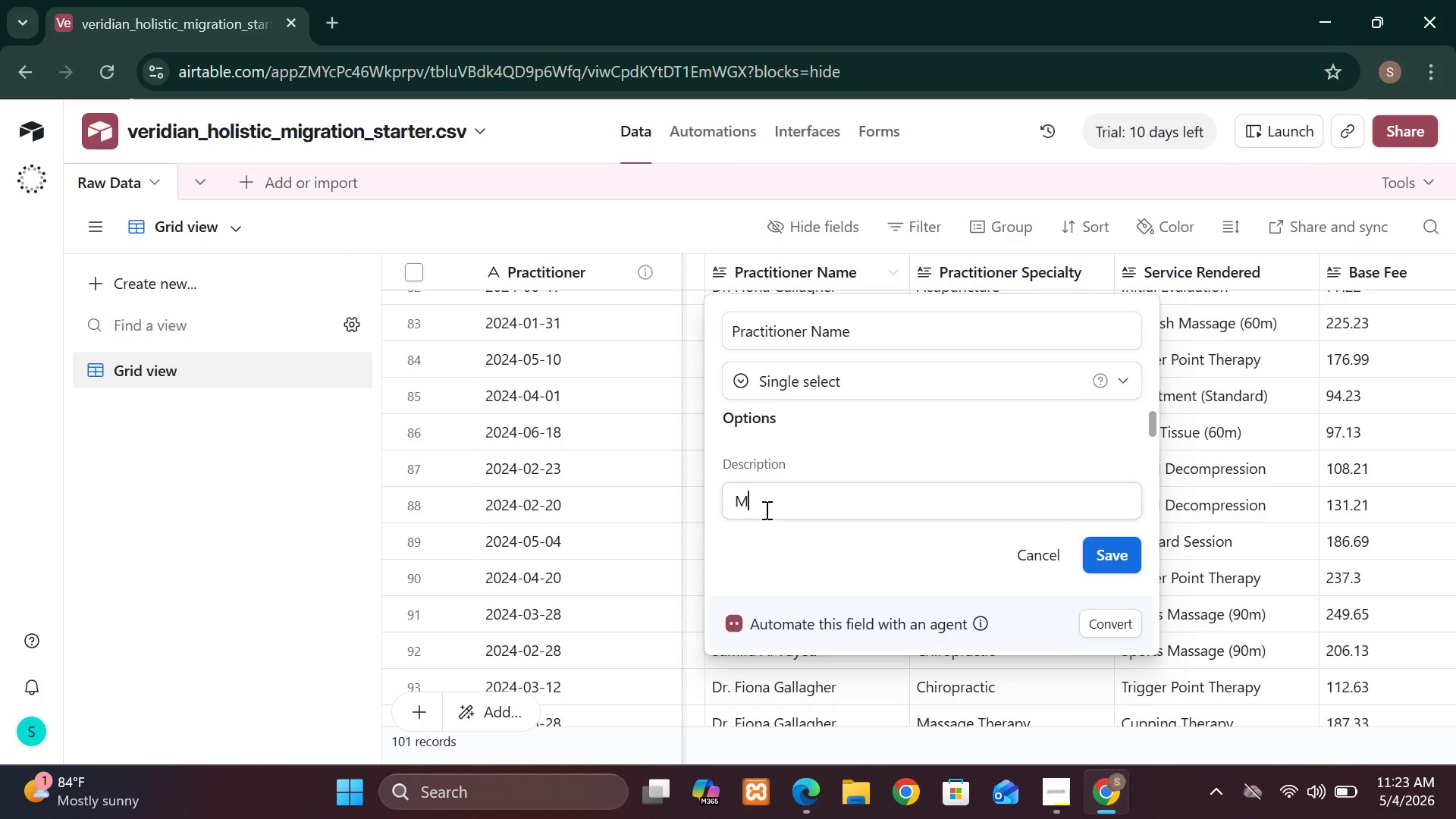 
key(A)
 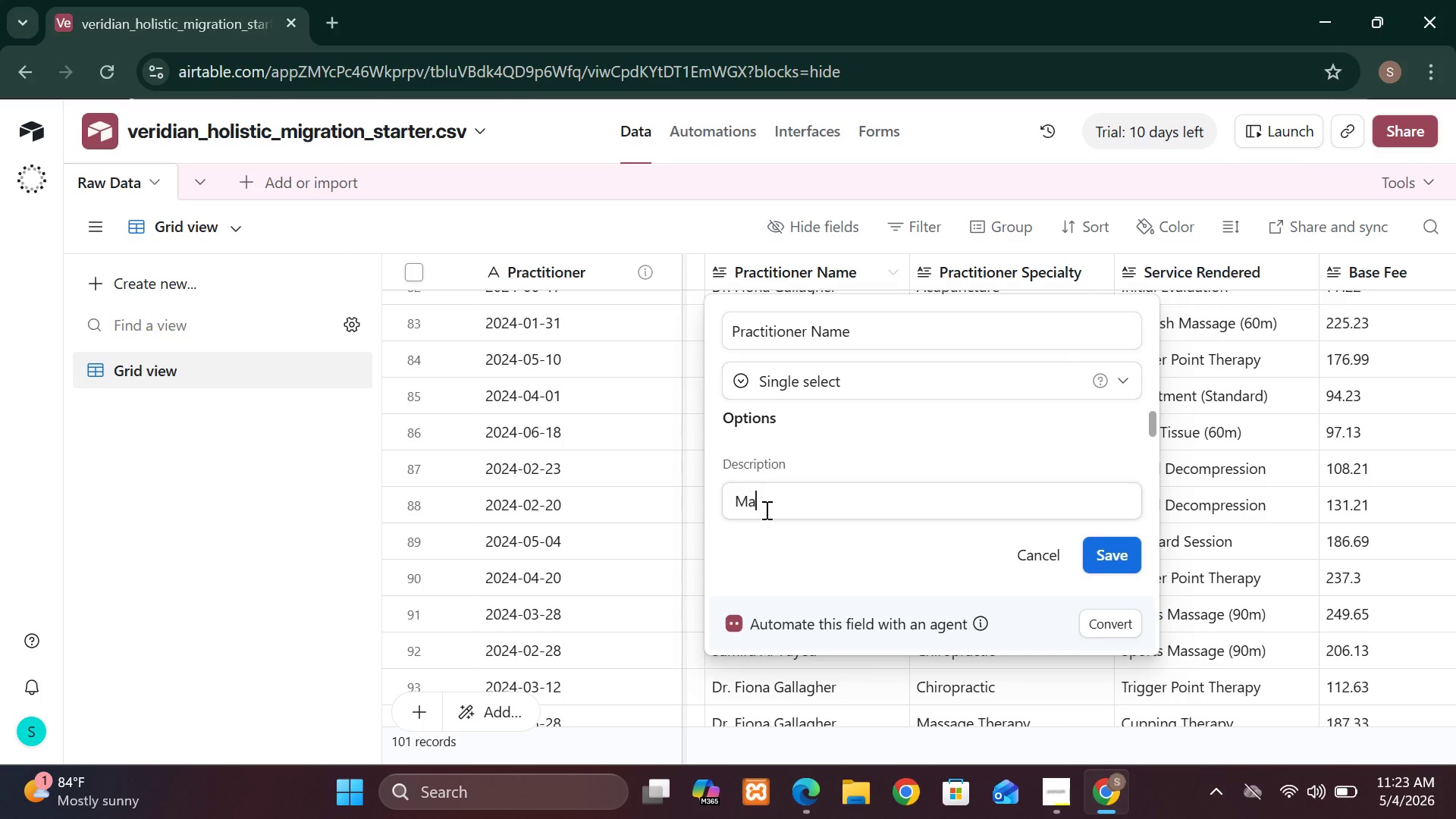 
type(ssage)
 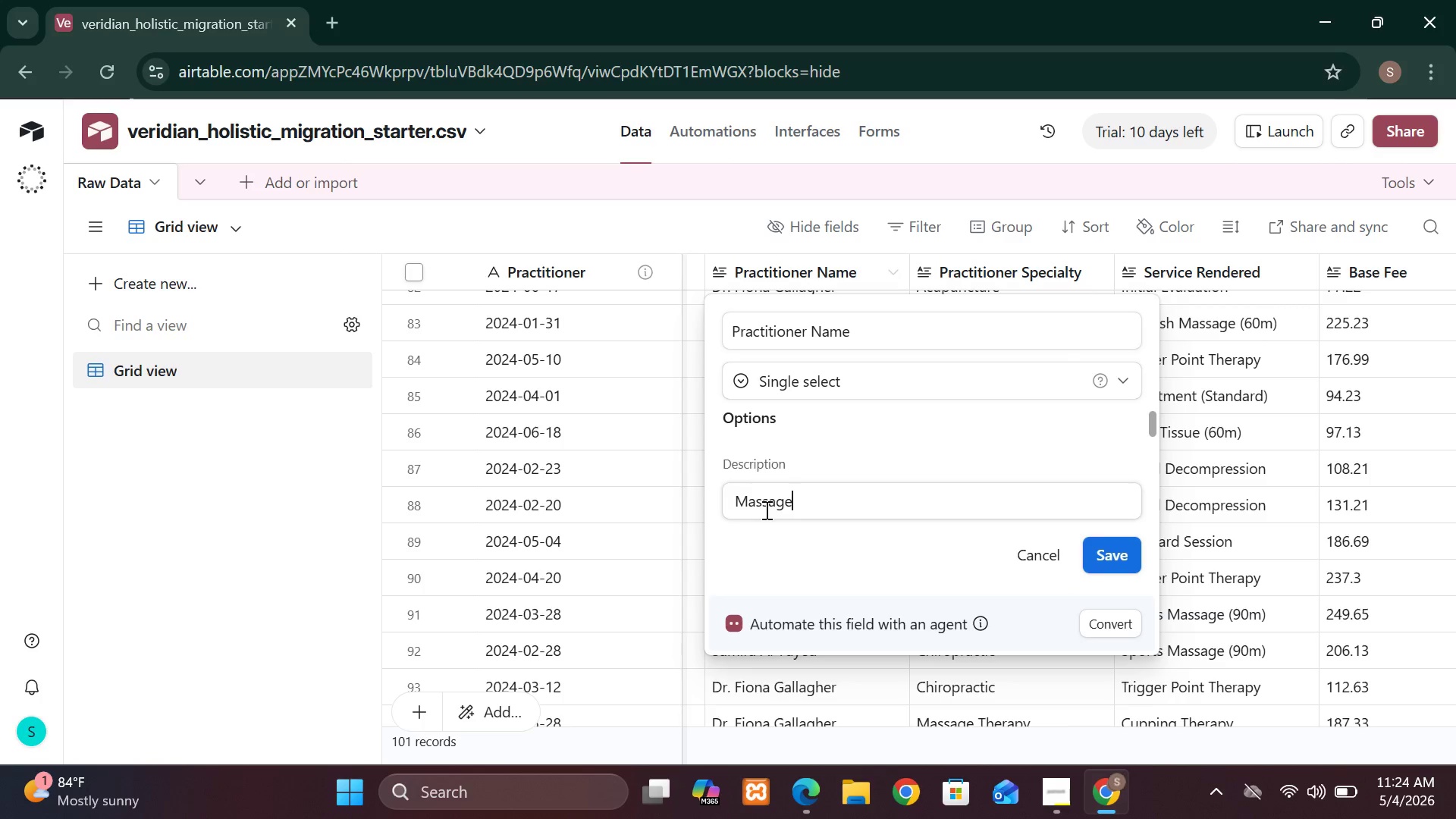 
type( THERAPY)
key(Backspace)
key(Backspace)
key(Backspace)
key(Backspace)
key(Backspace)
key(Backspace)
type(herapy)
 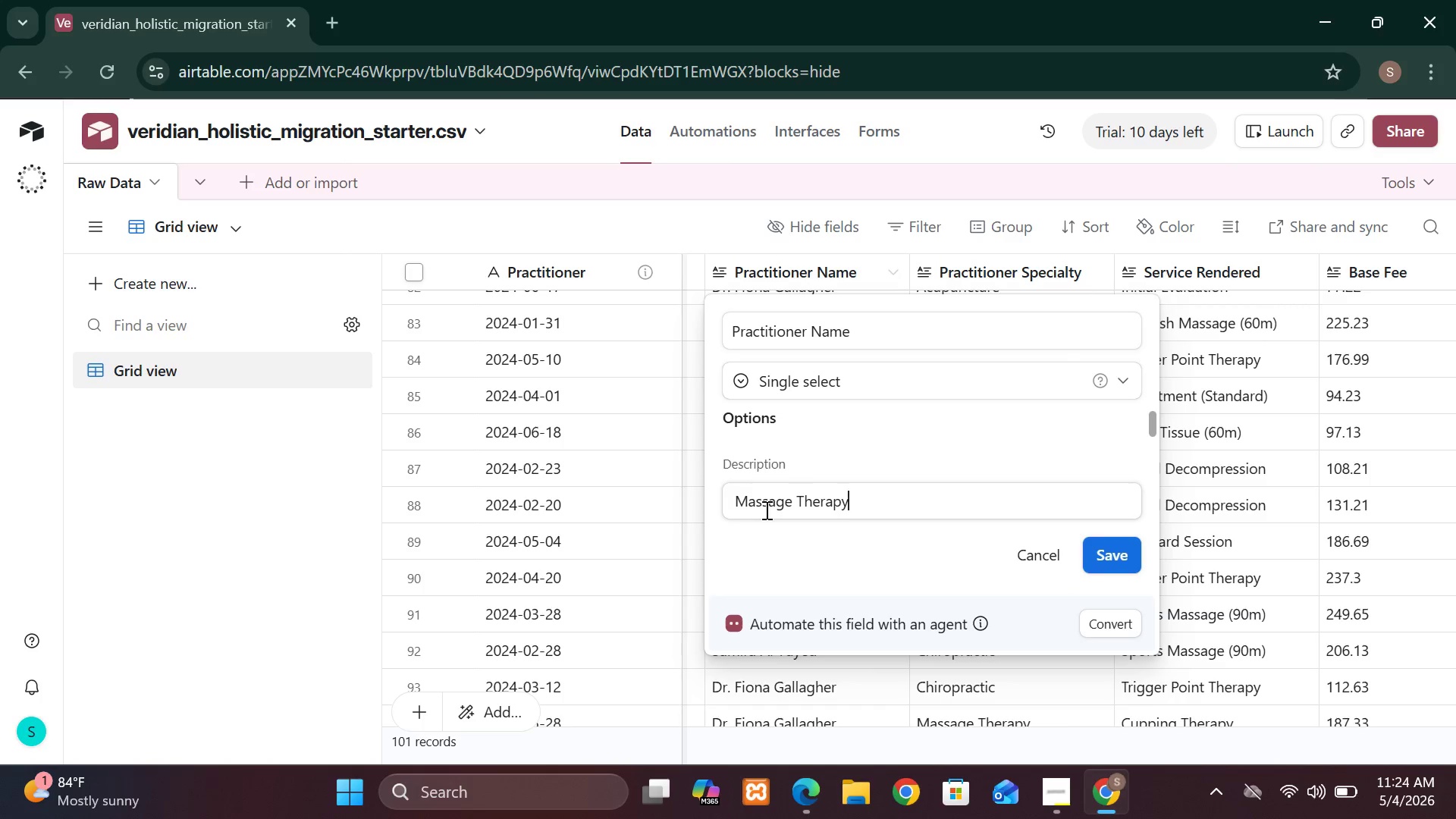 
key(Enter)
 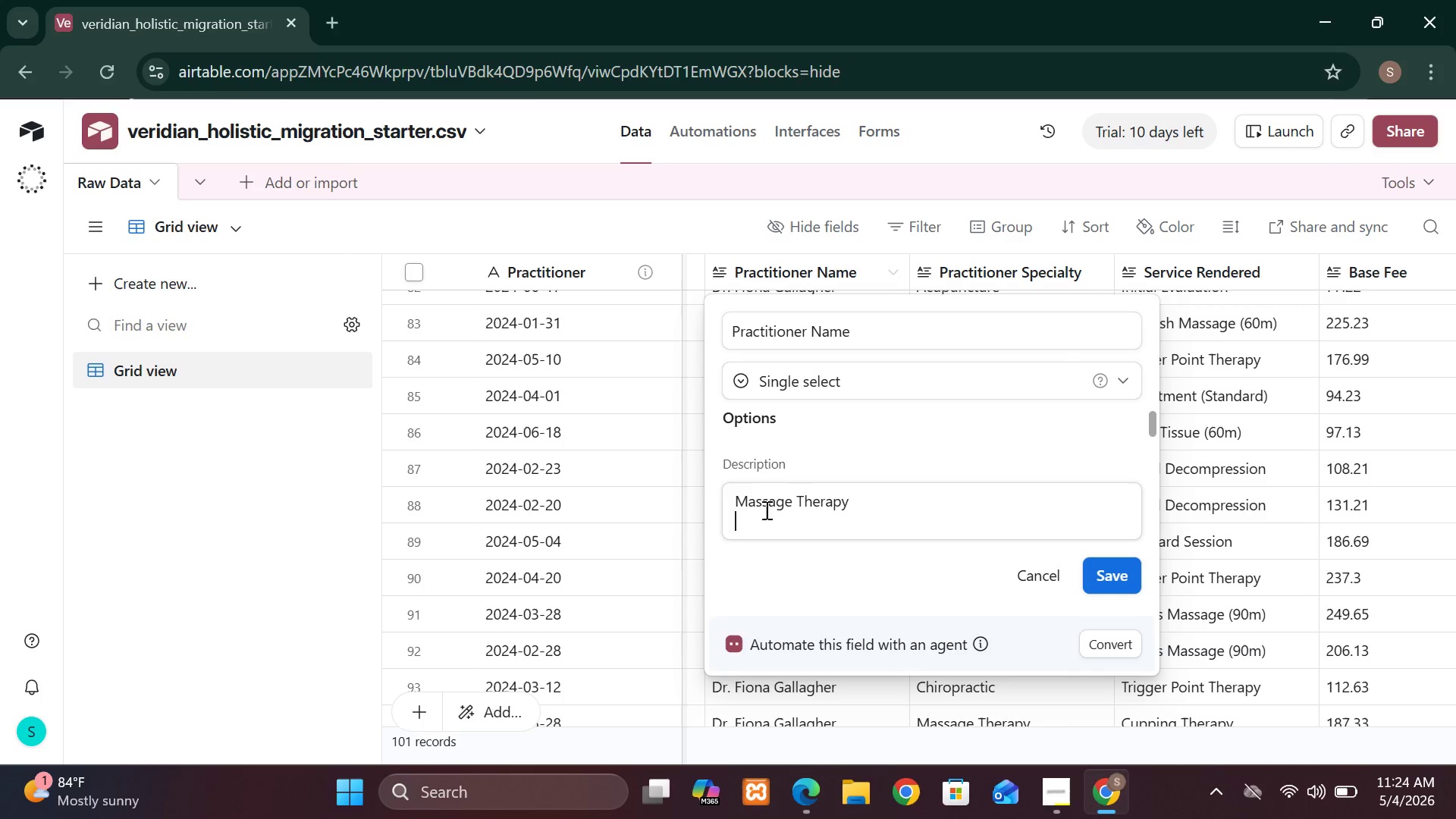 
type(Chiropractic)
 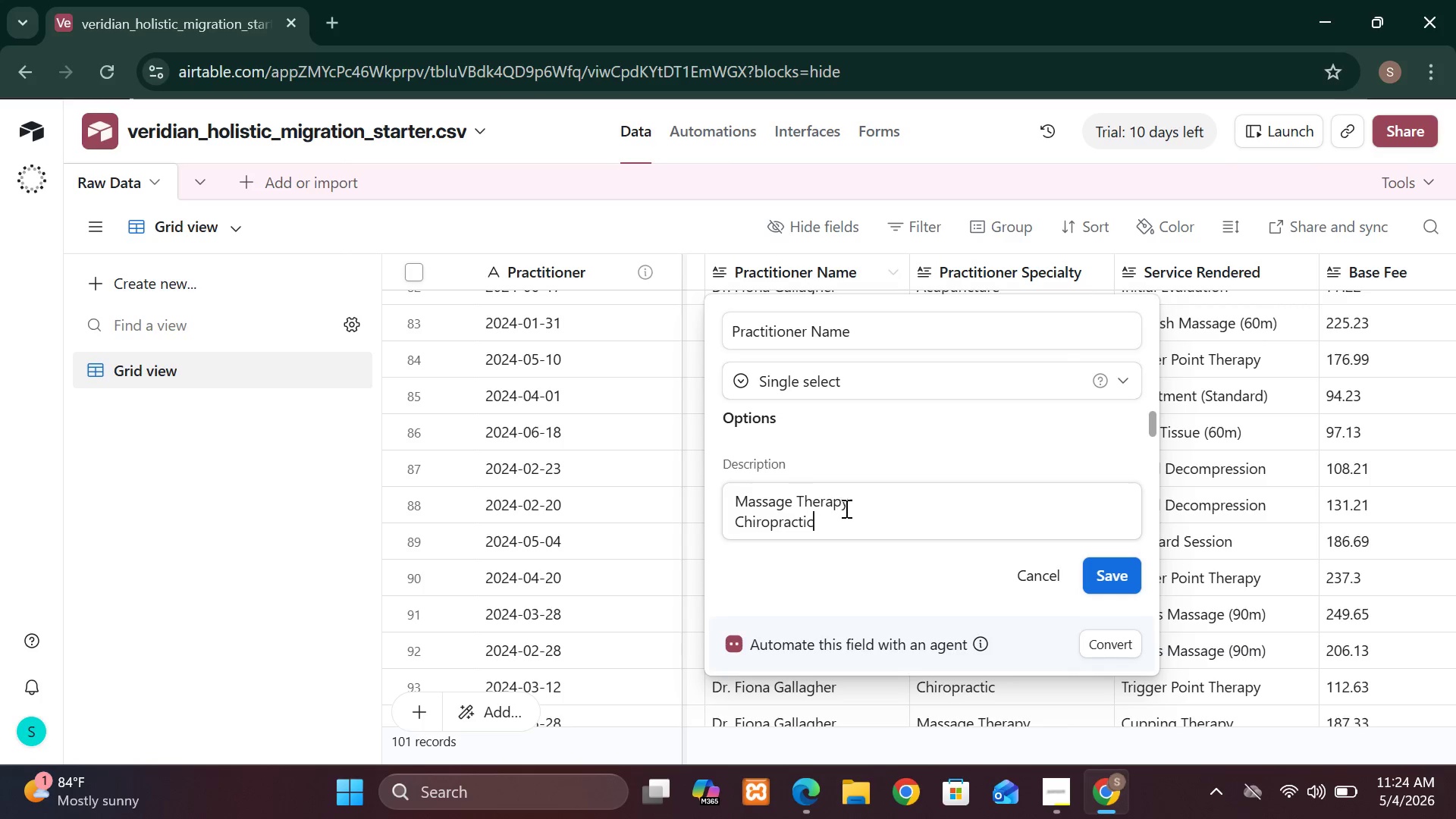 
key(Enter)
 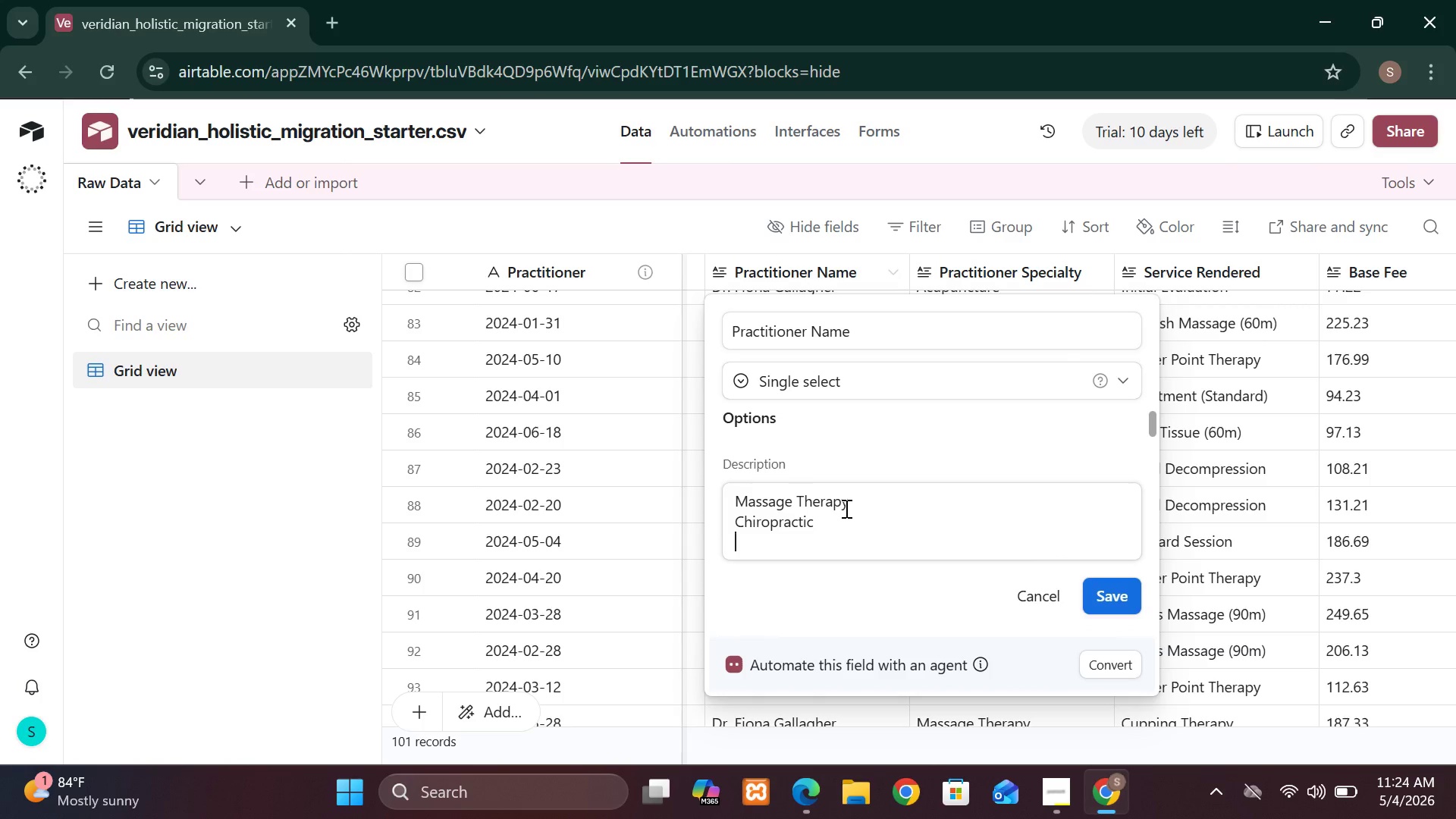 
type(Acupuncture)
 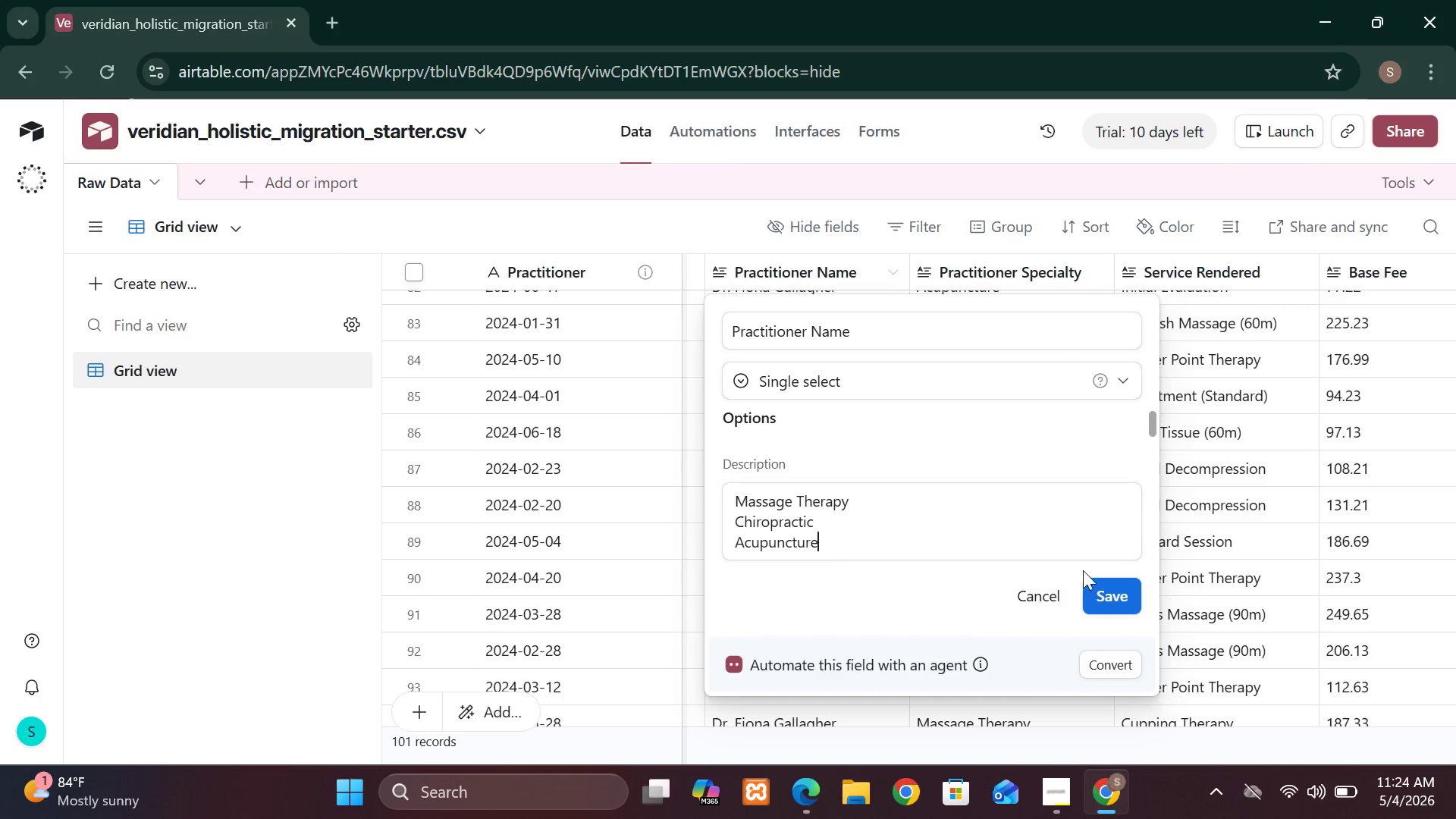 
left_click([1113, 595])
 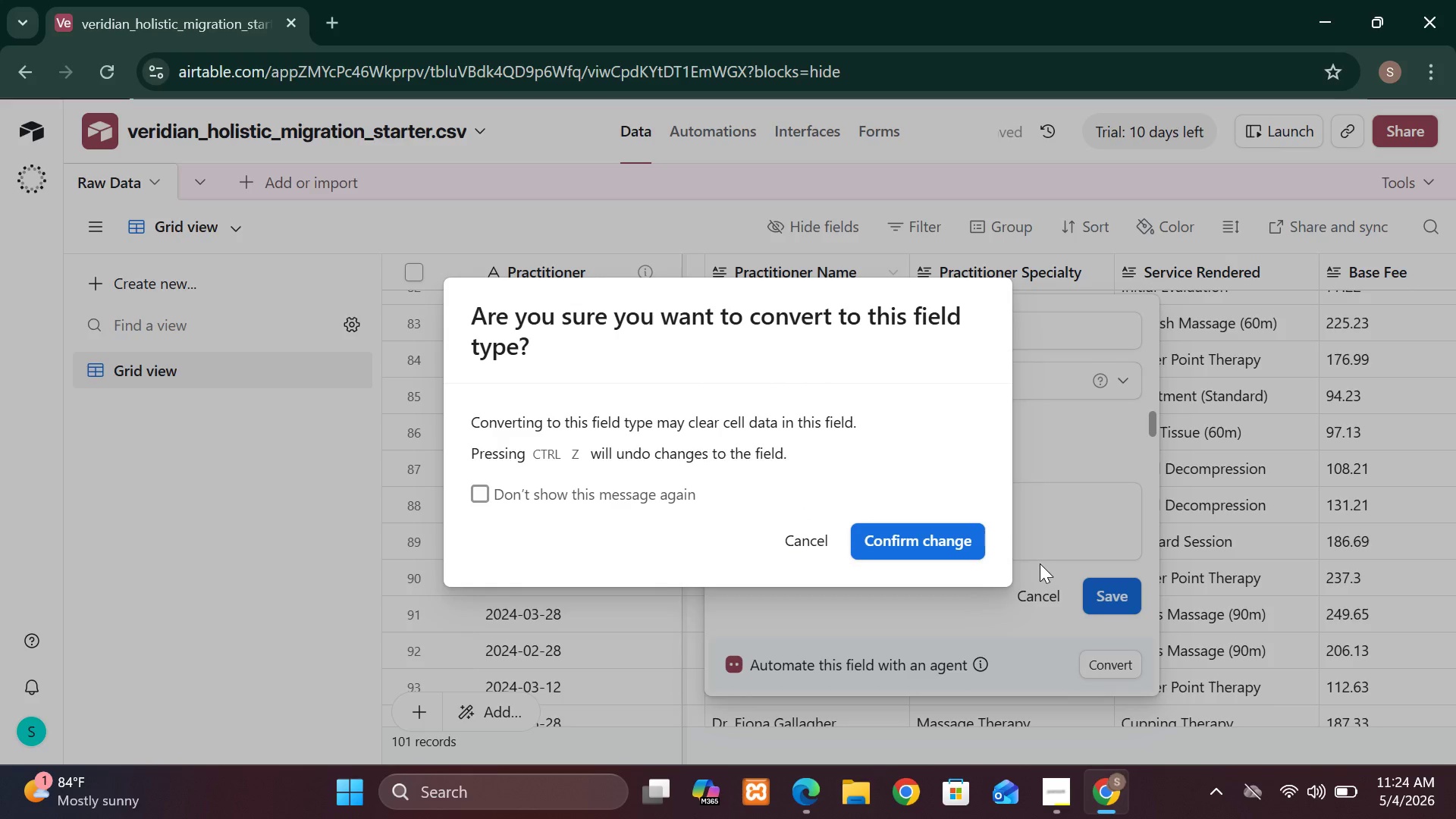 
left_click([960, 539])
 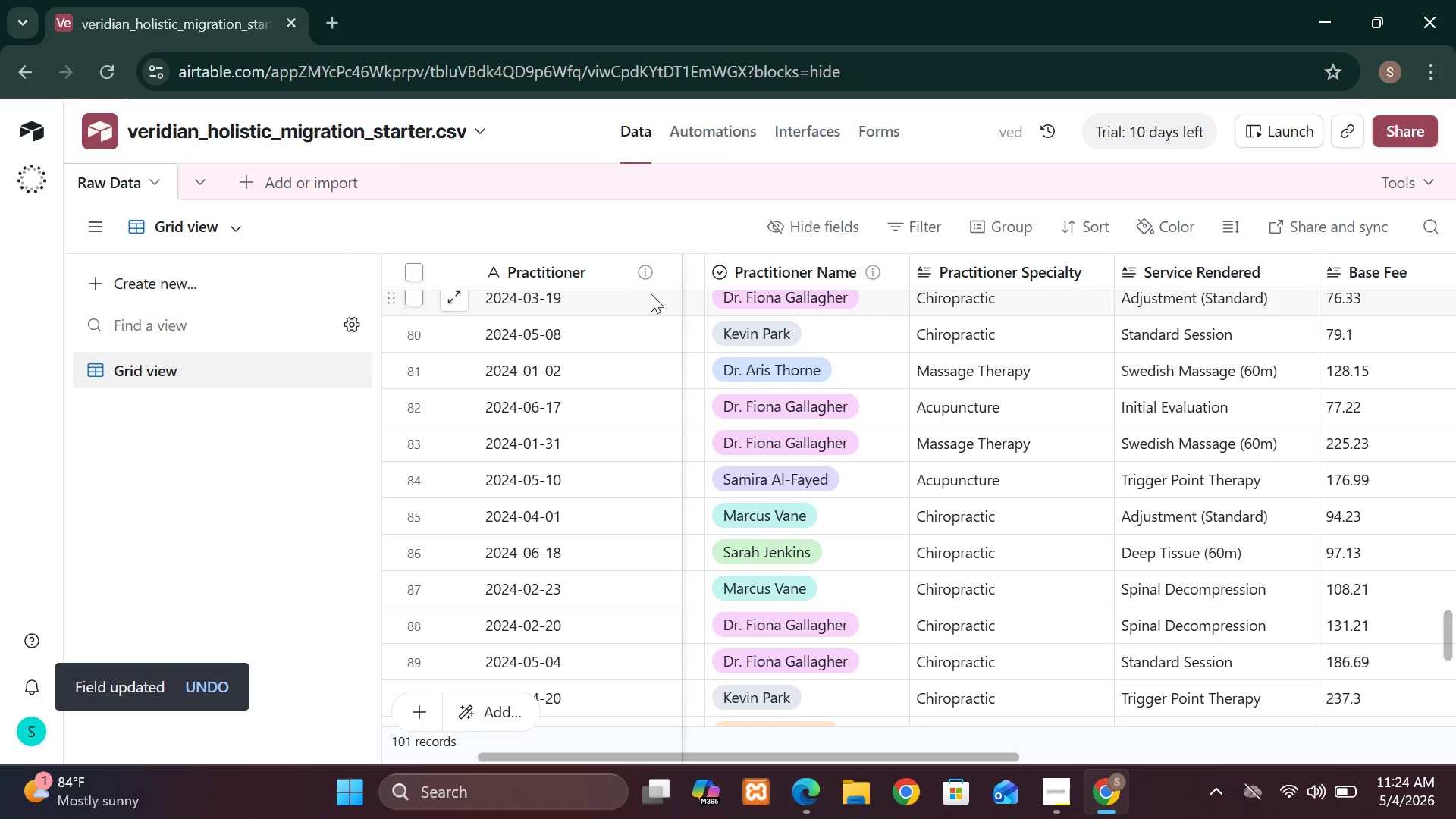 
wait(5.92)
 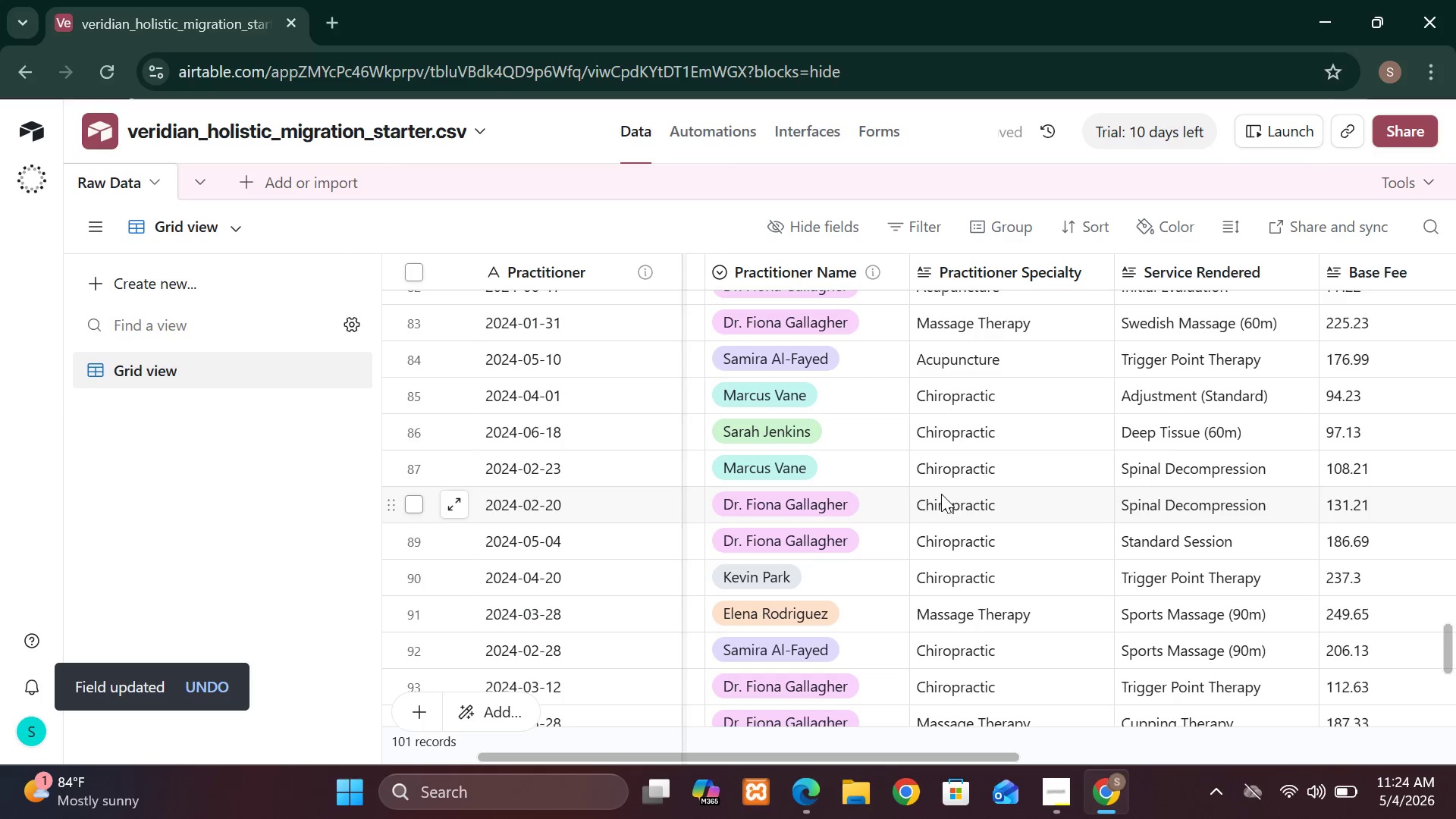 
left_click([645, 270])
 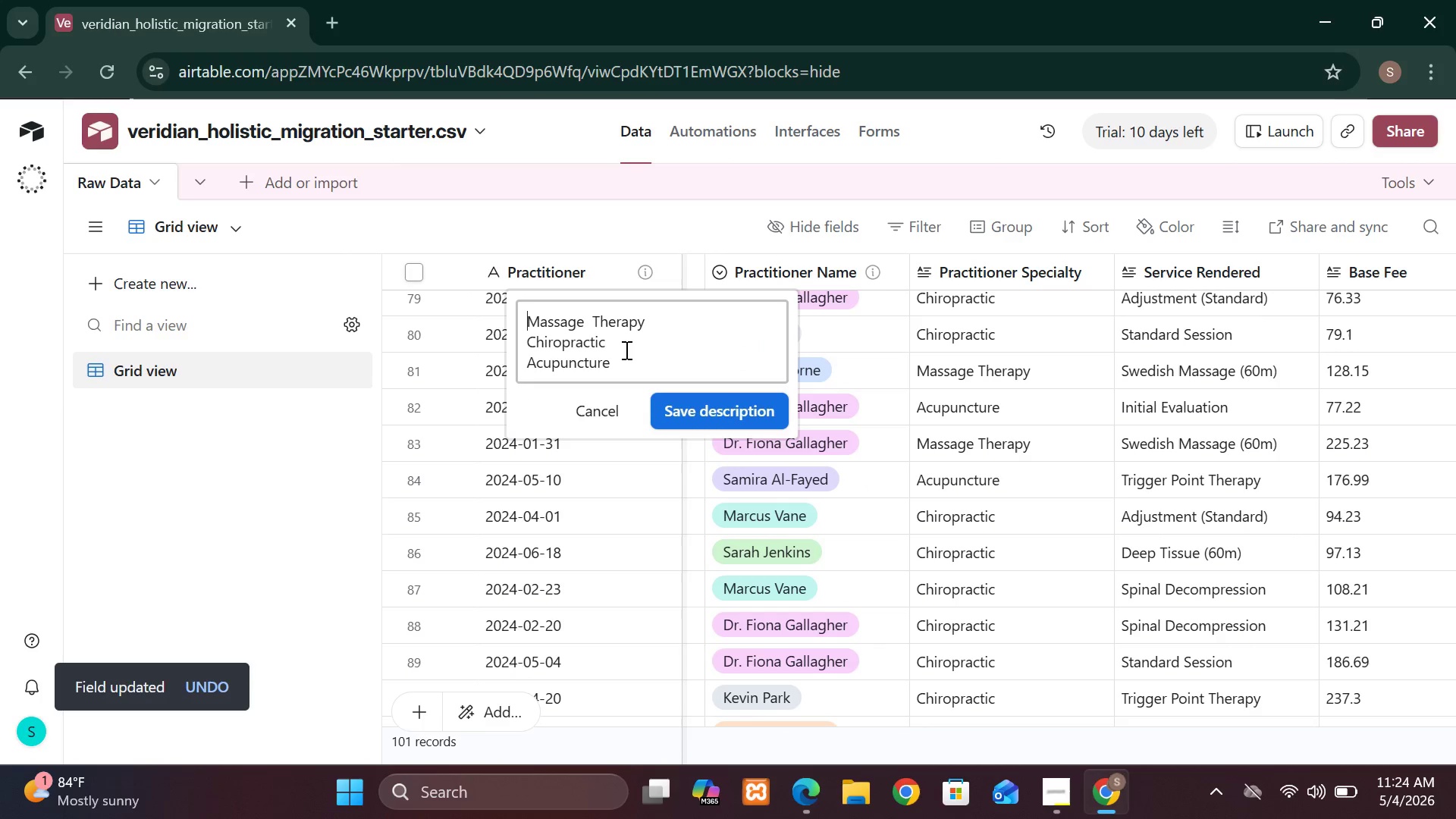 
left_click([598, 406])
 